 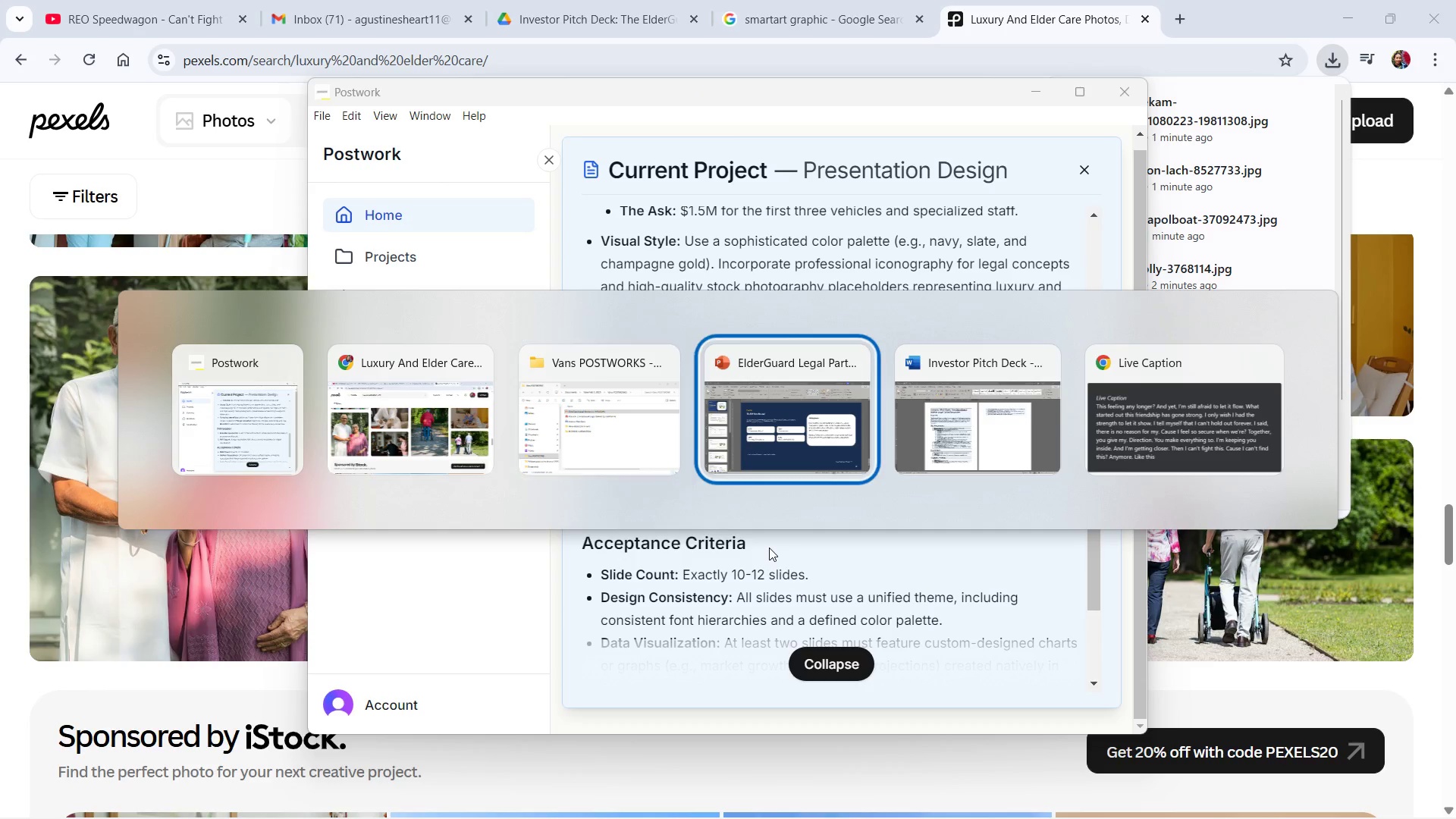 
key(Alt+Tab)
 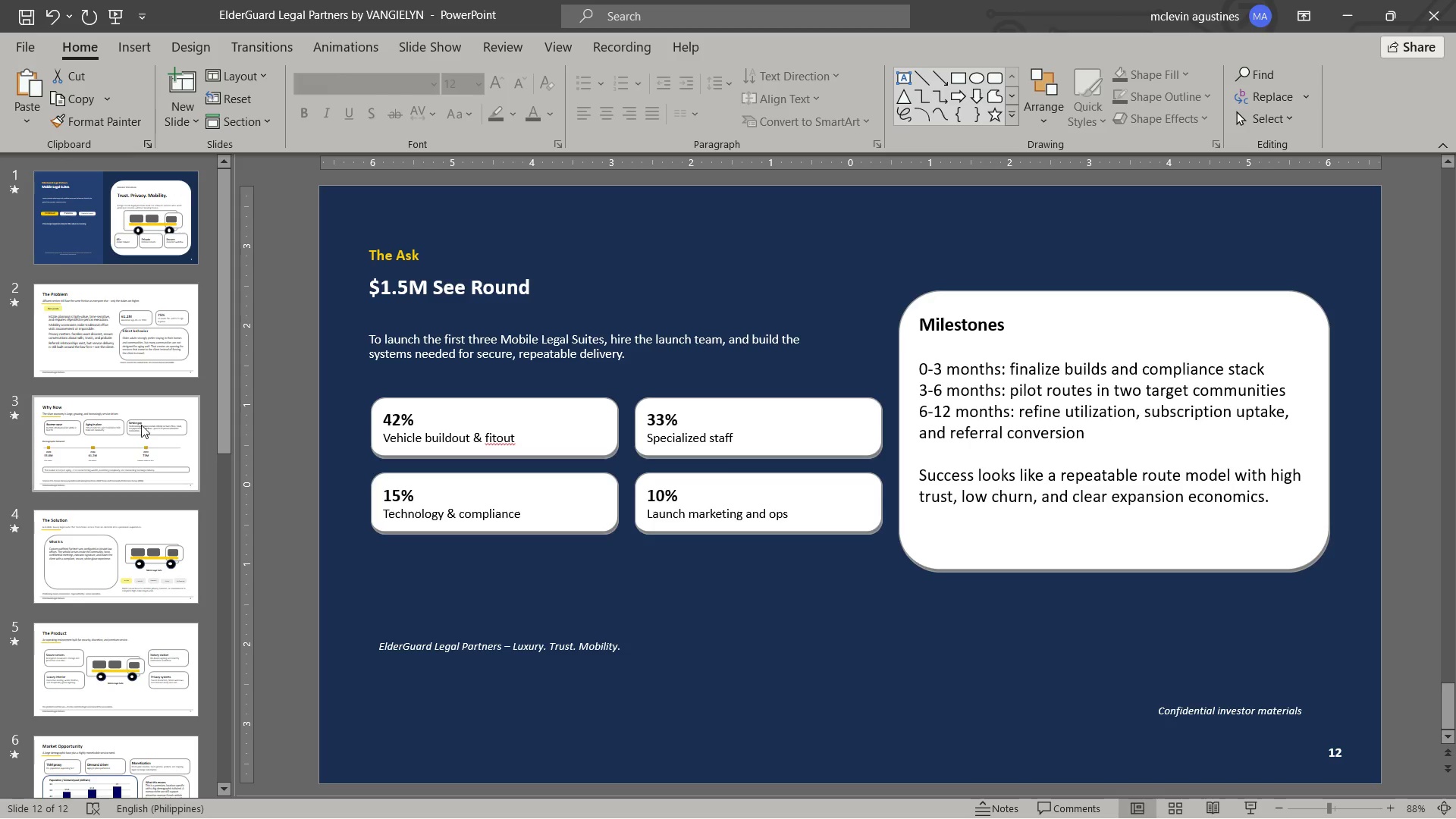 
left_click([142, 240])
 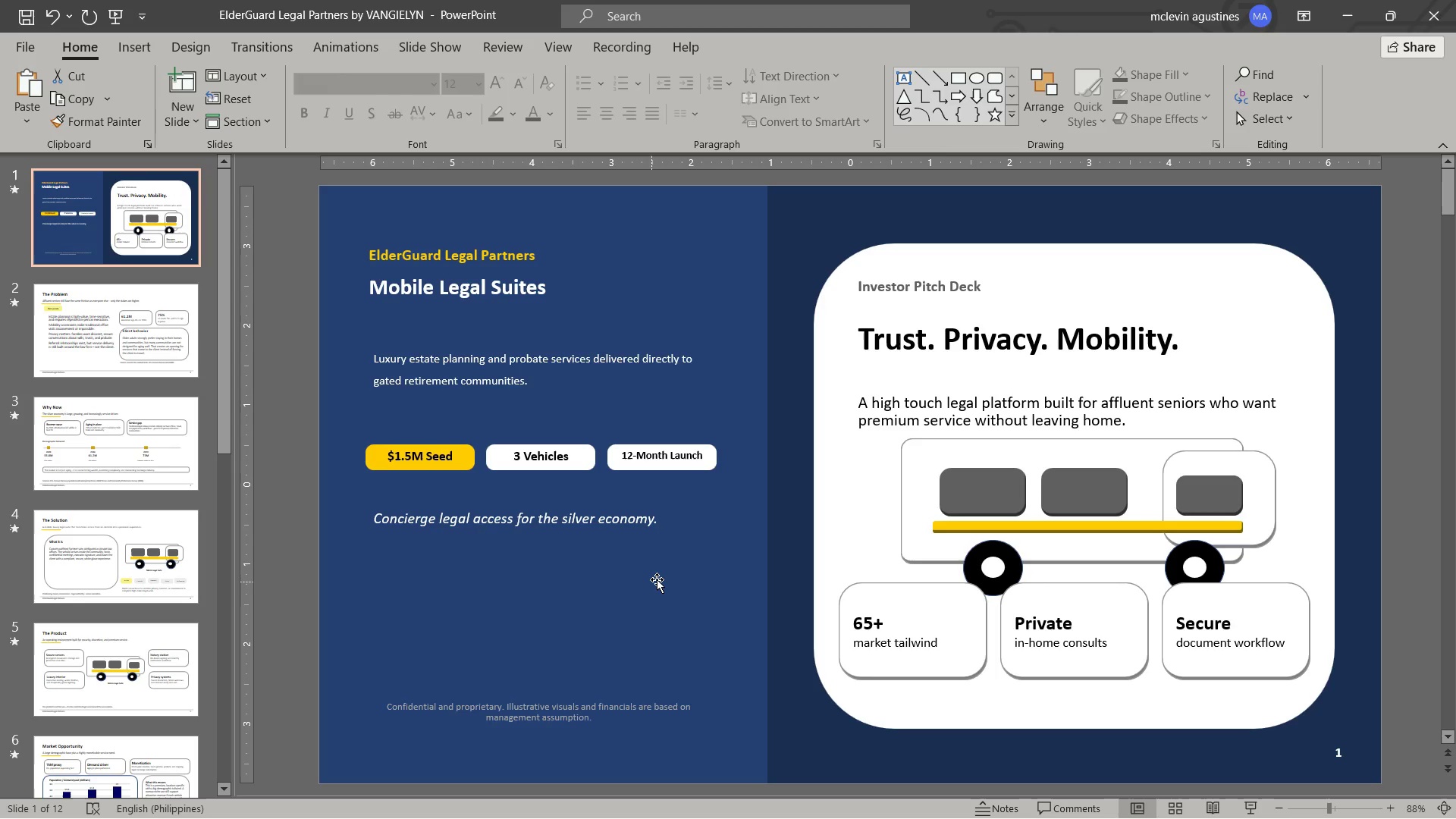 
scroll: coordinate [140, 422], scroll_direction: up, amount: 5.0
 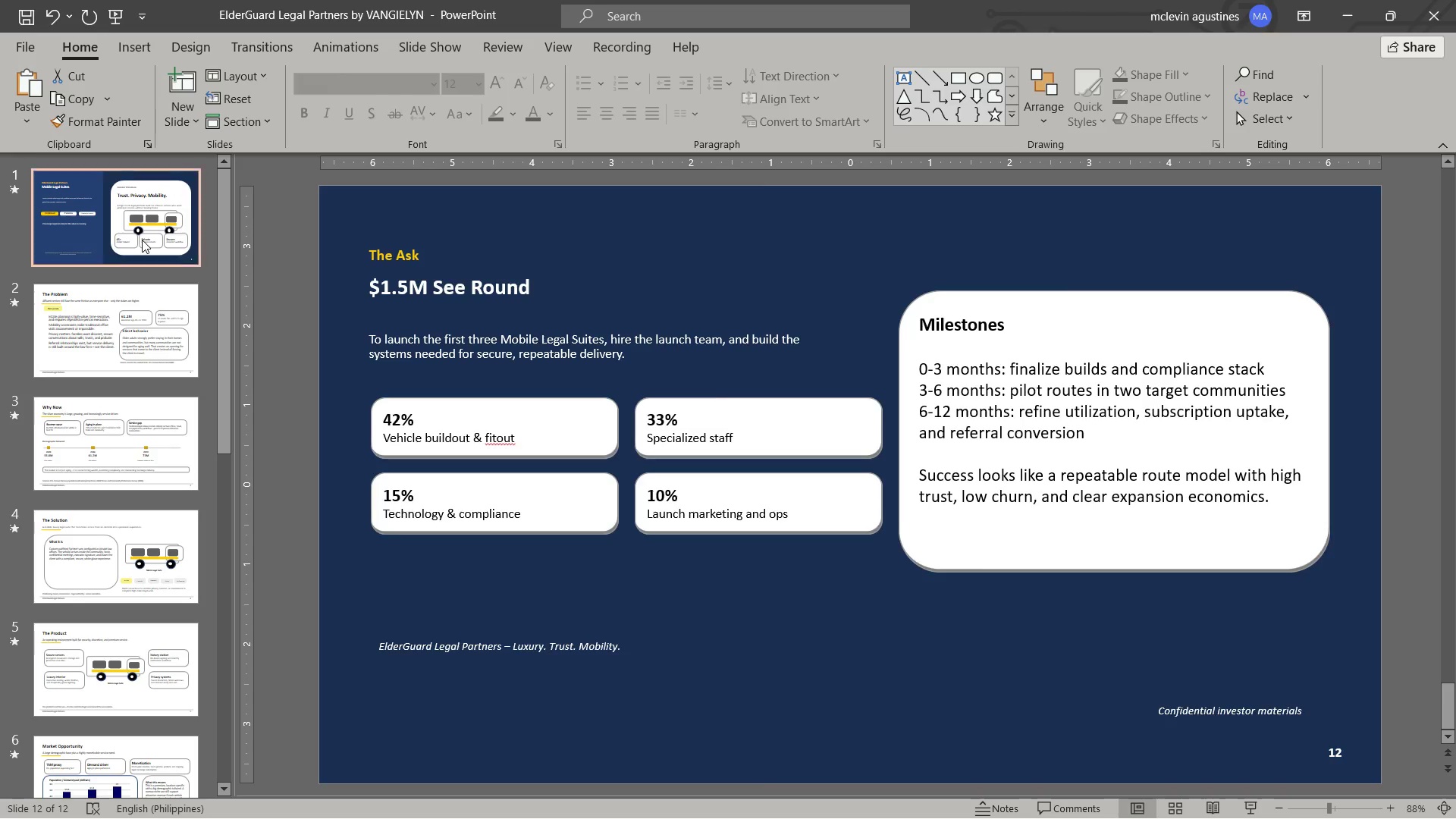 
scroll: coordinate [663, 573], scroll_direction: down, amount: 1.0
 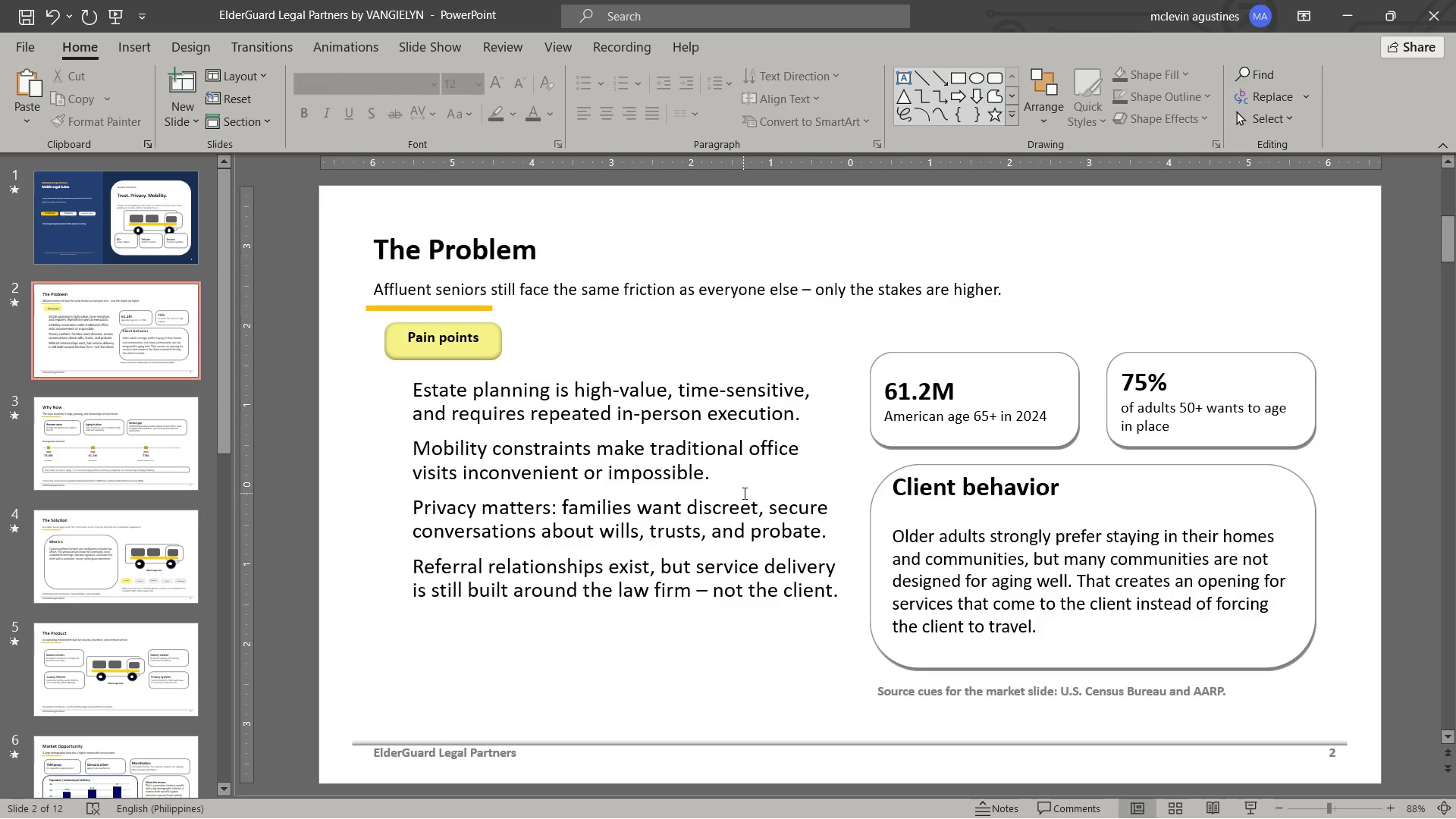 
wait(21.53)
 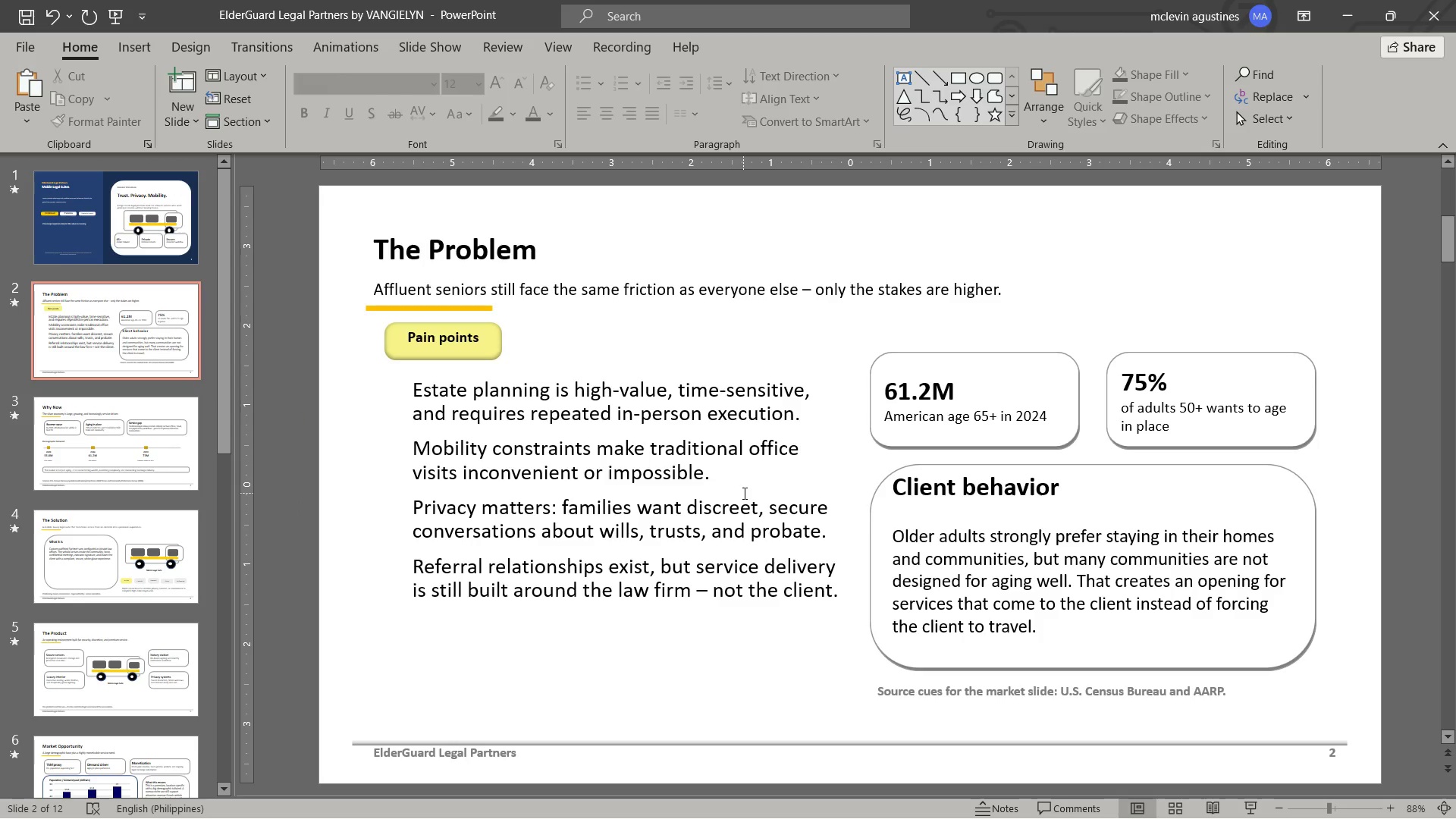 
scroll: coordinate [107, 468], scroll_direction: down, amount: 8.0
 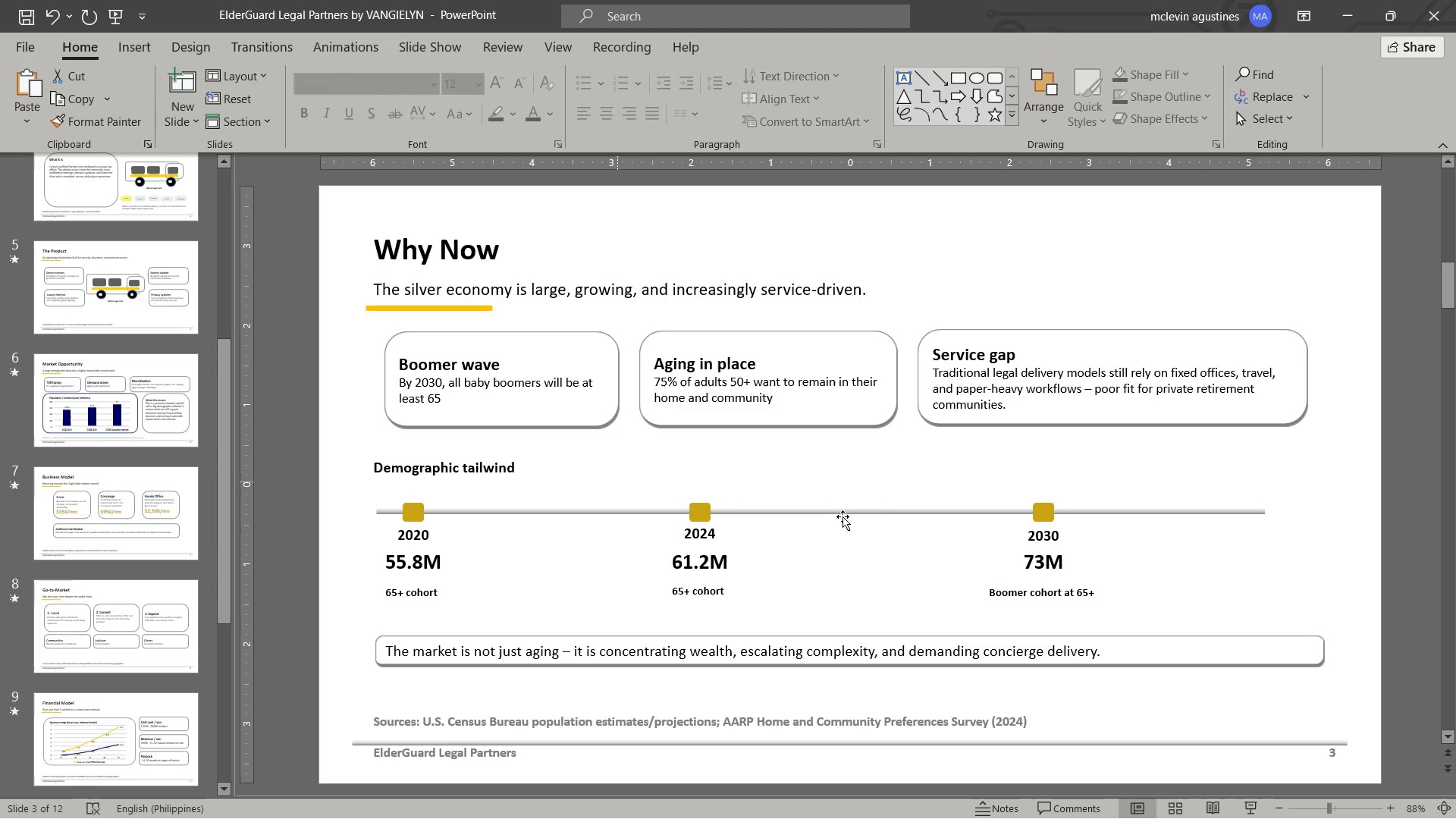 
scroll: coordinate [877, 517], scroll_direction: down, amount: 1.0
 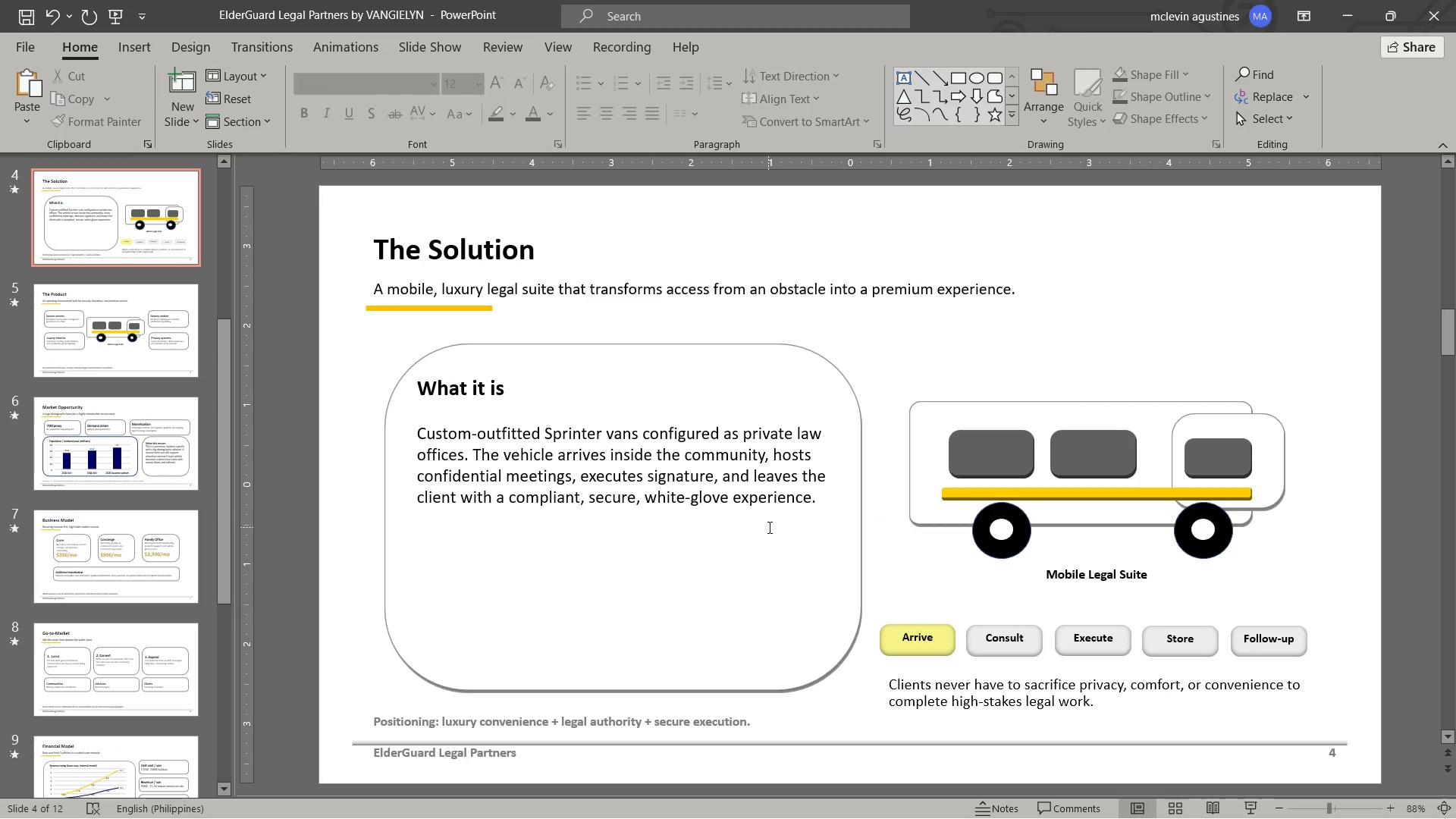 
left_click([768, 527])
 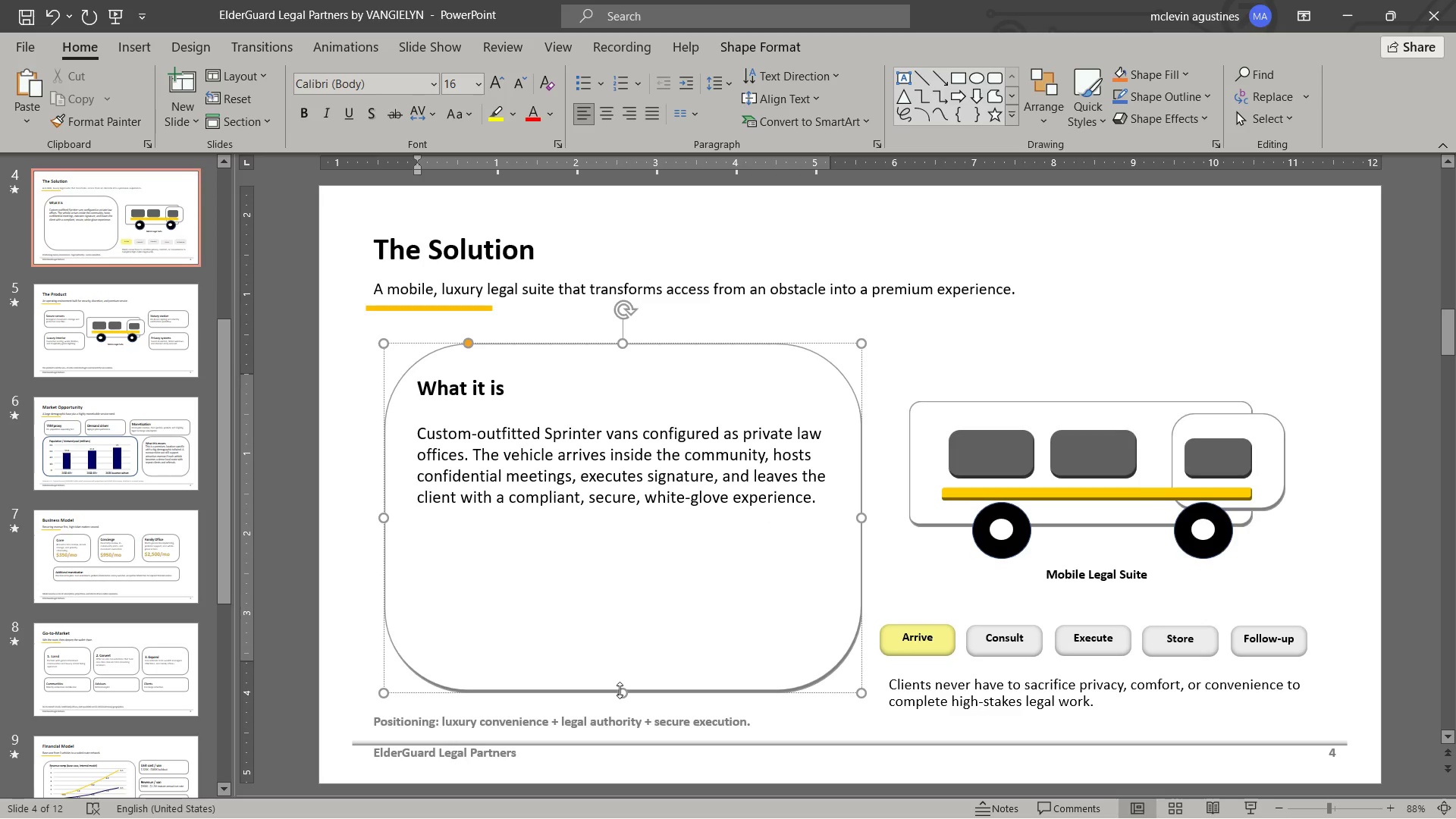 
wait(6.59)
 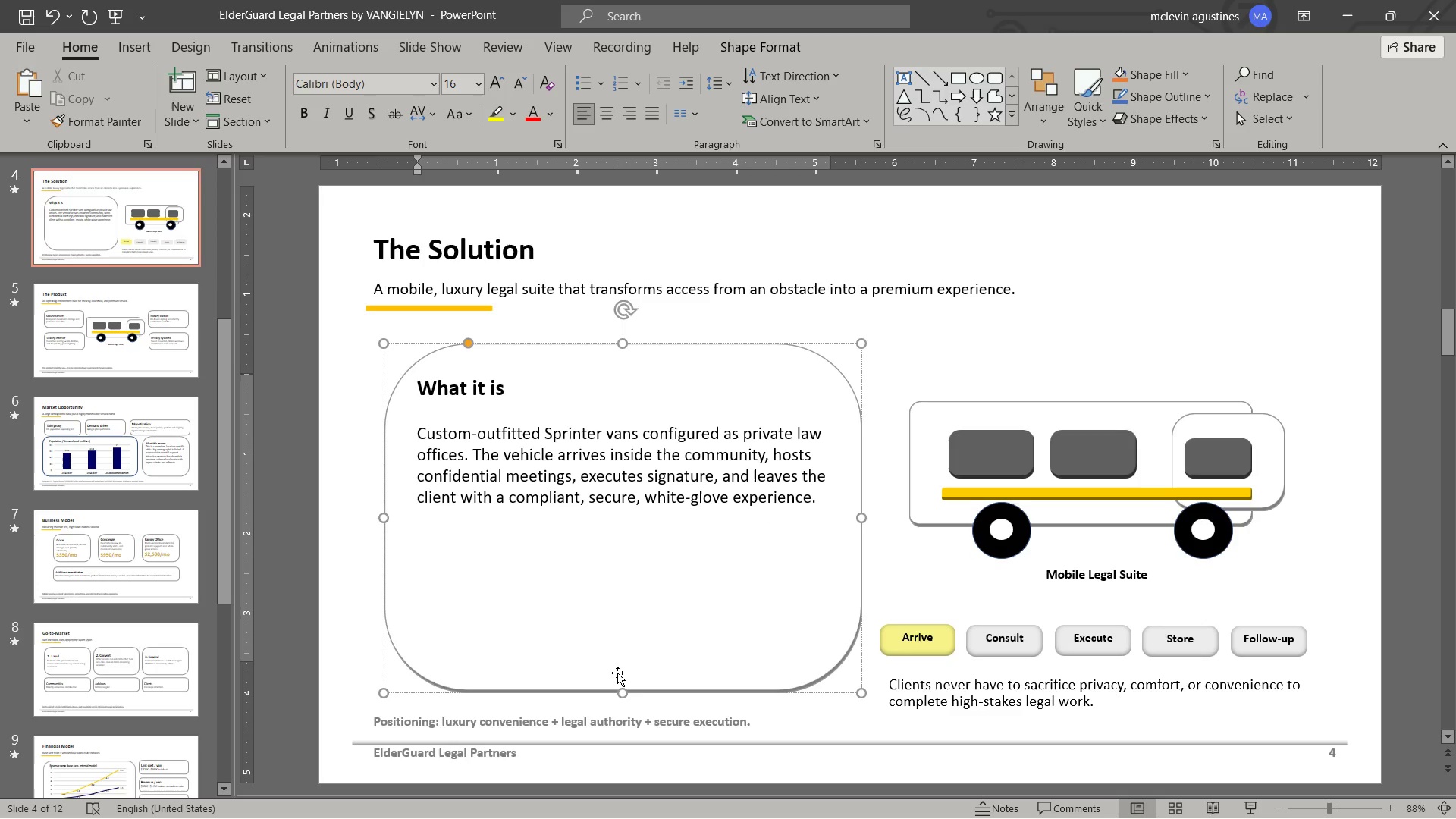 
left_click_drag(start_coordinate=[620, 690], to_coordinate=[635, 642])
 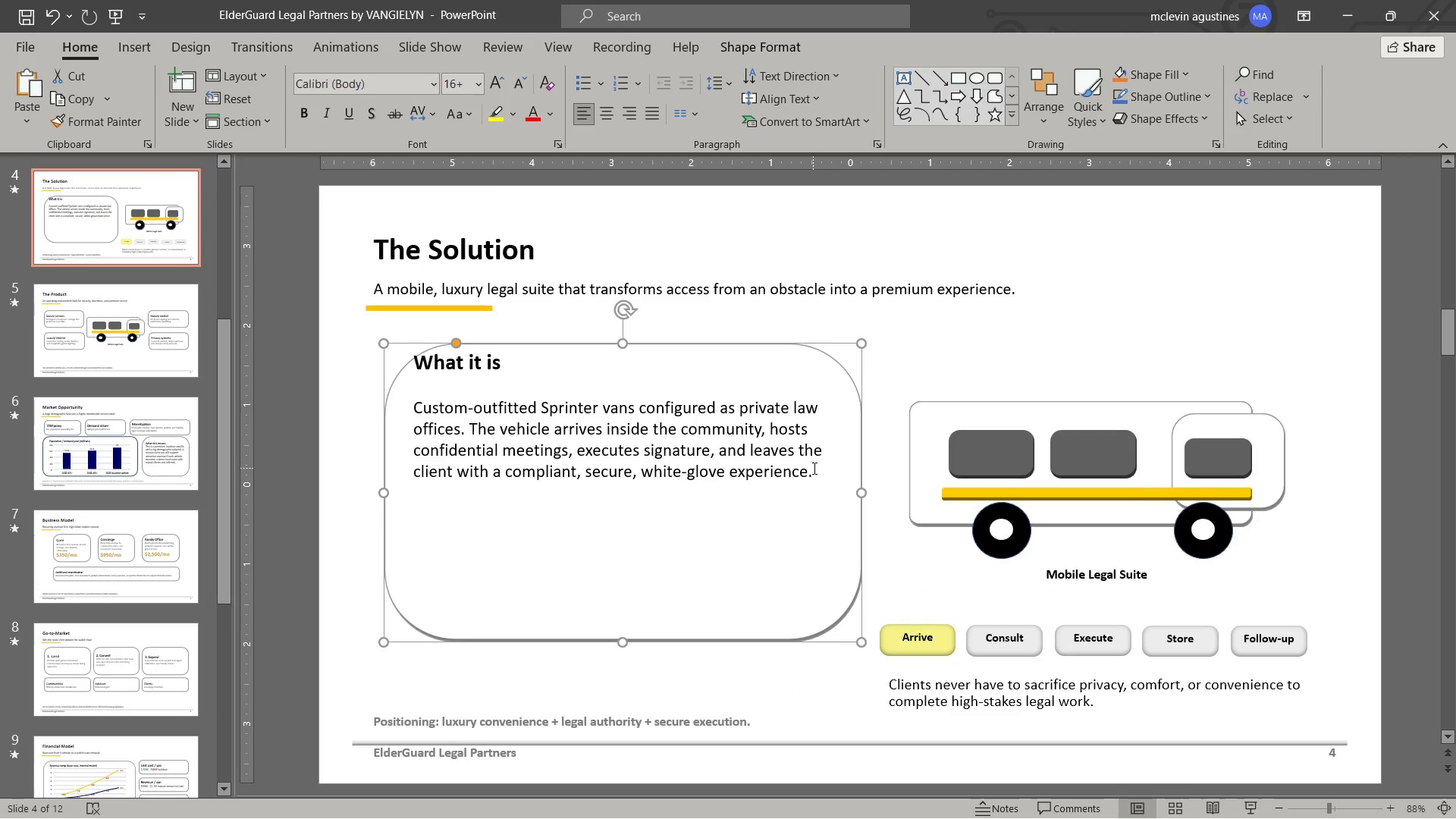 
left_click([813, 468])
 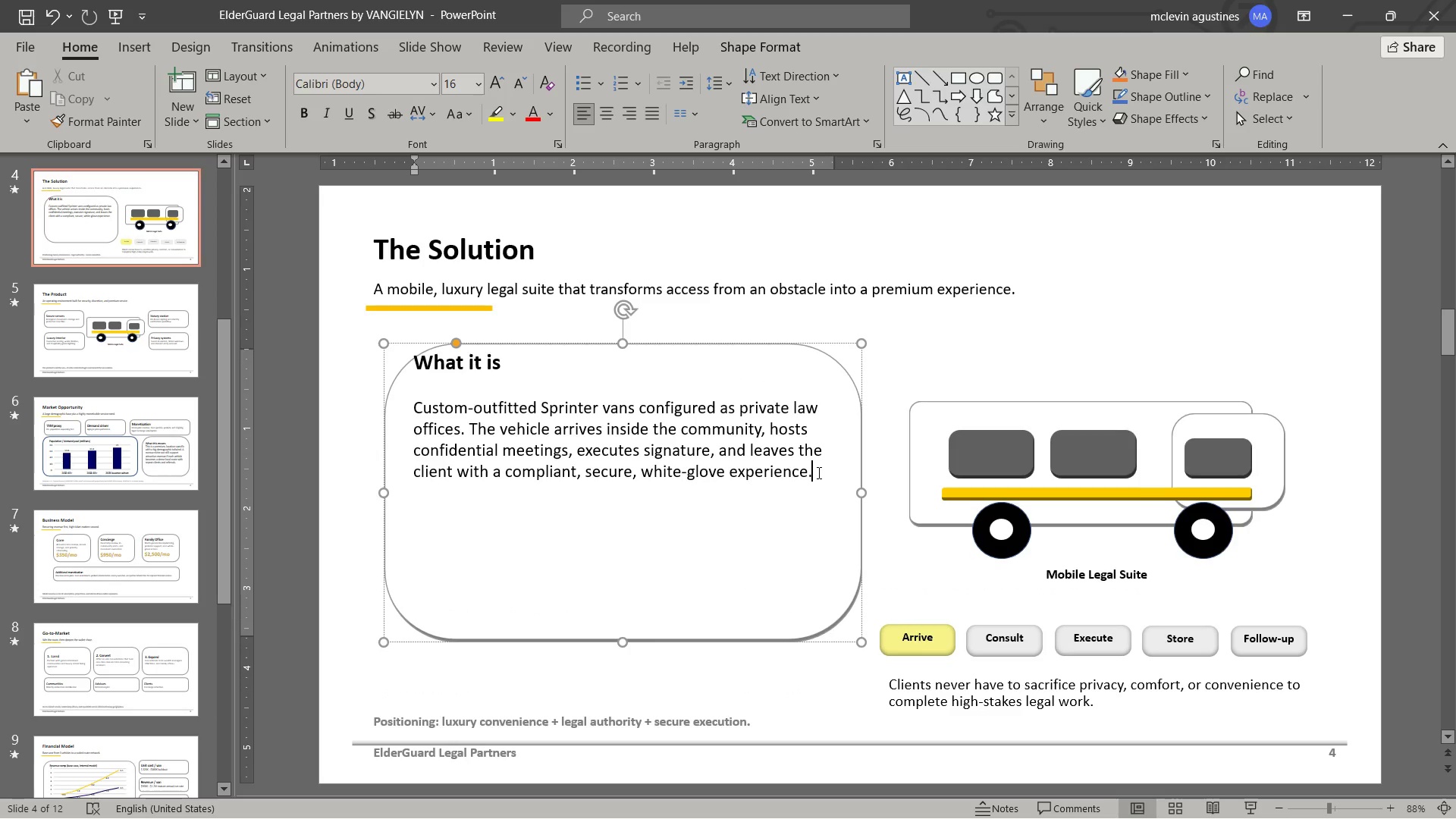 
key(Delete)
 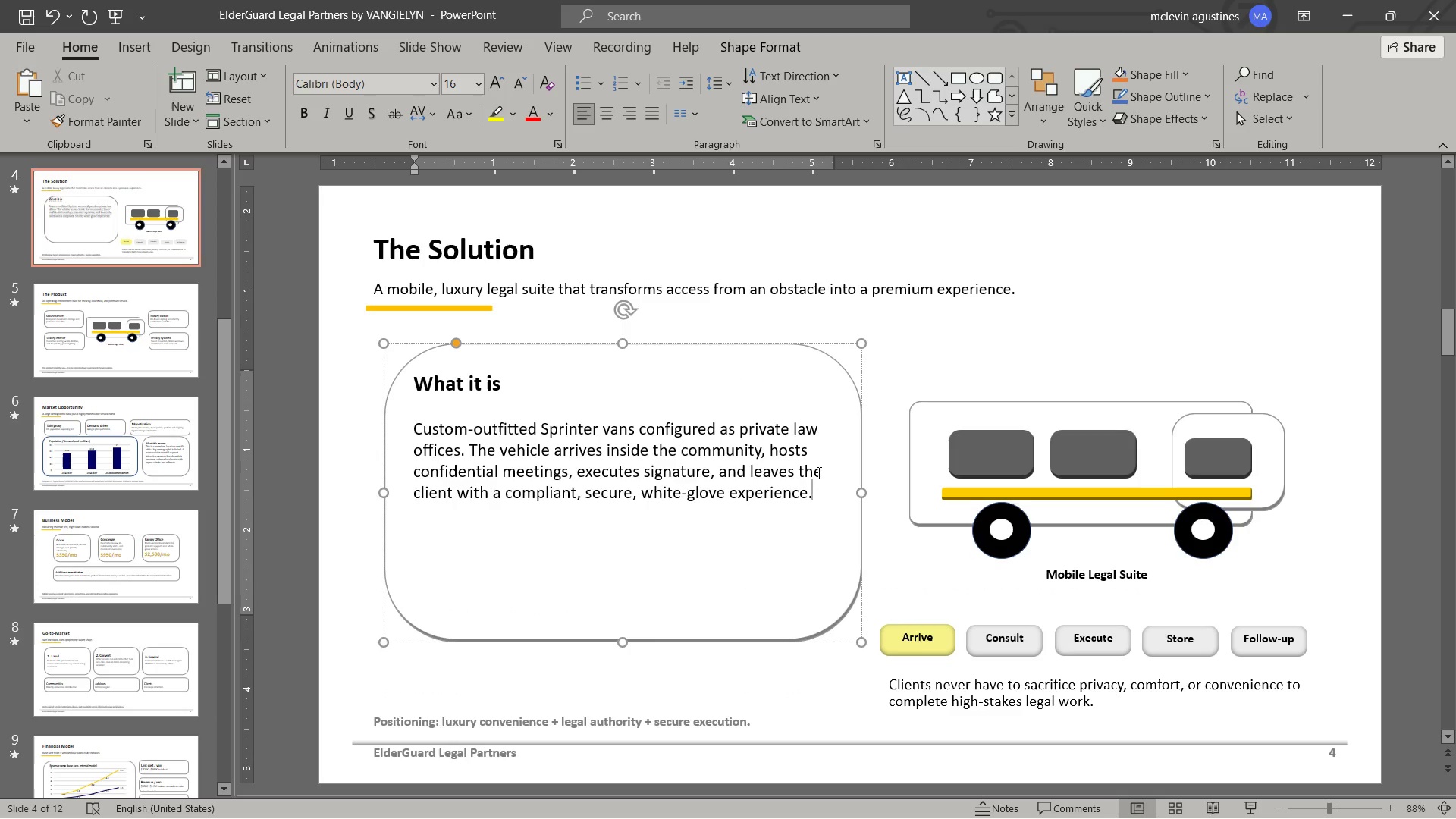 
key(Delete)
 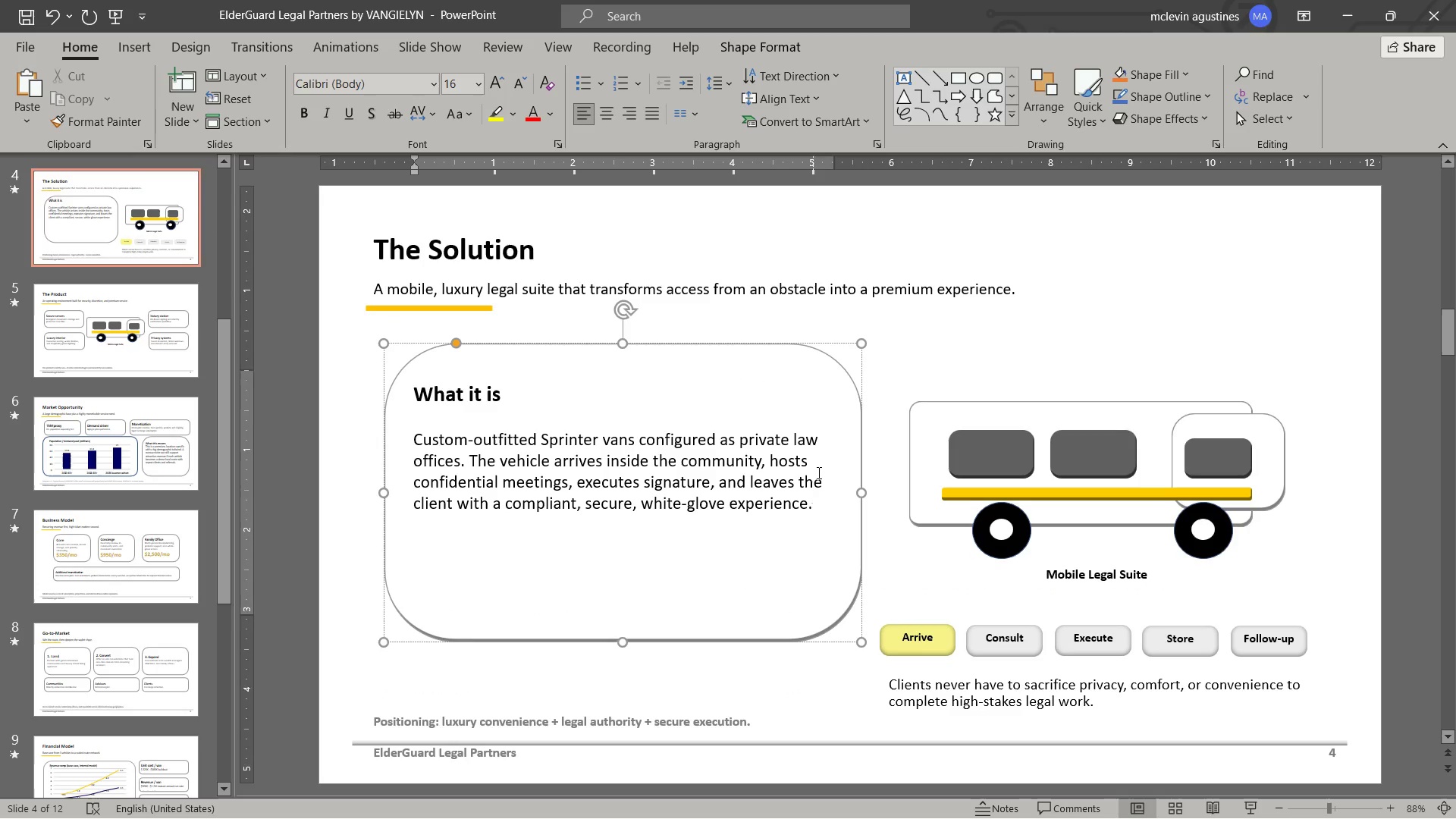 
key(Delete)
 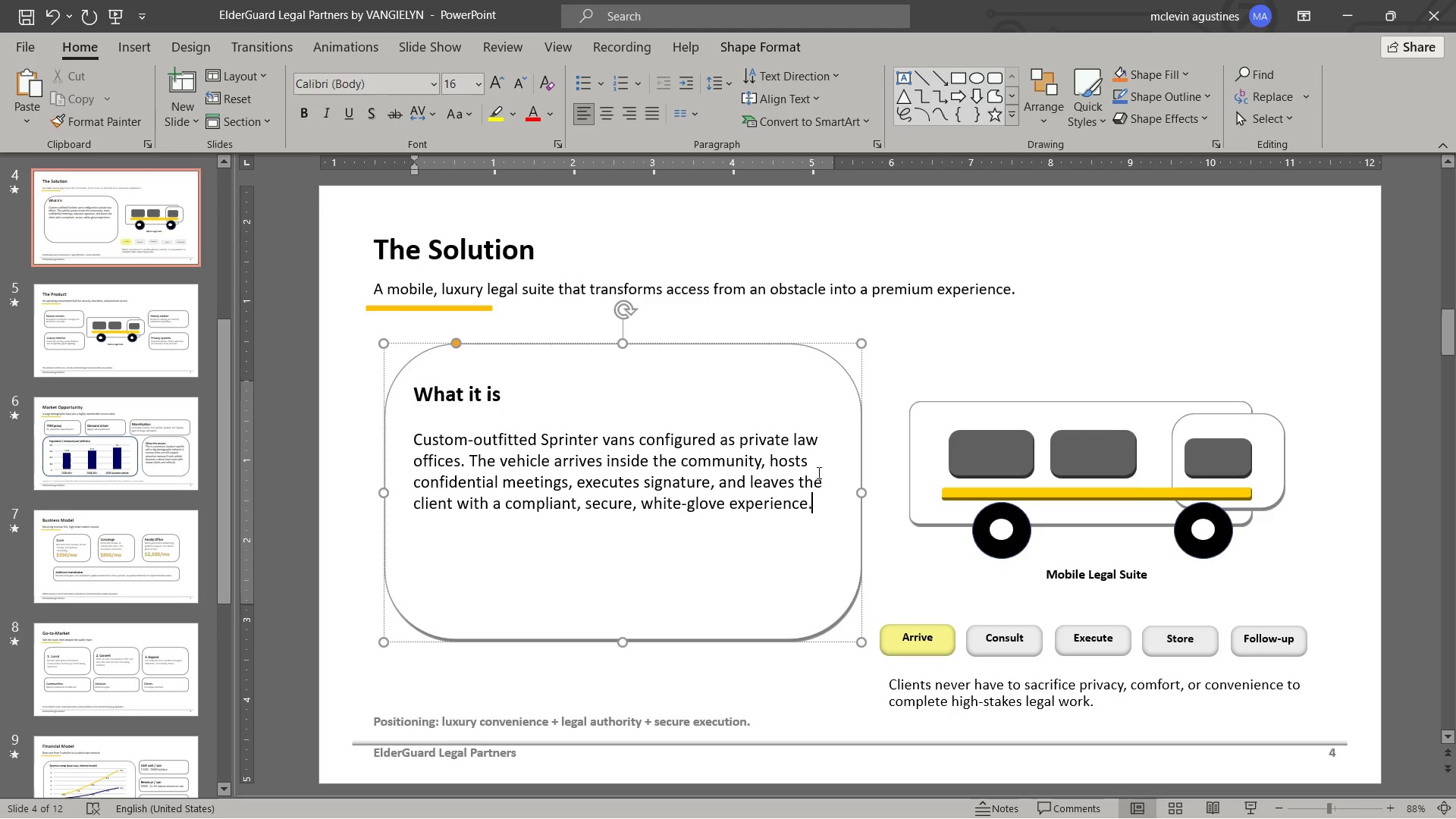 
key(Delete)
 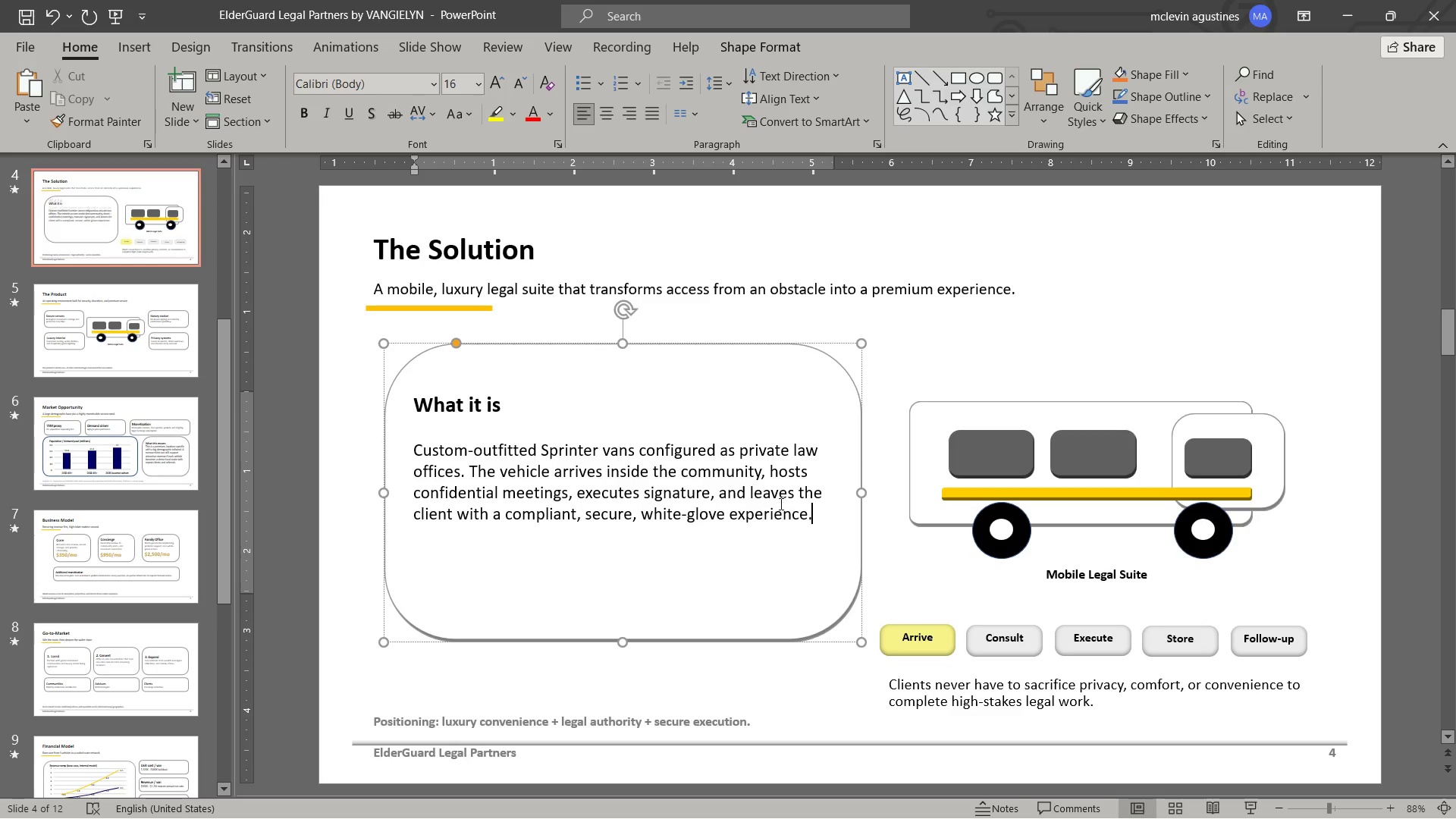 
key(Delete)
 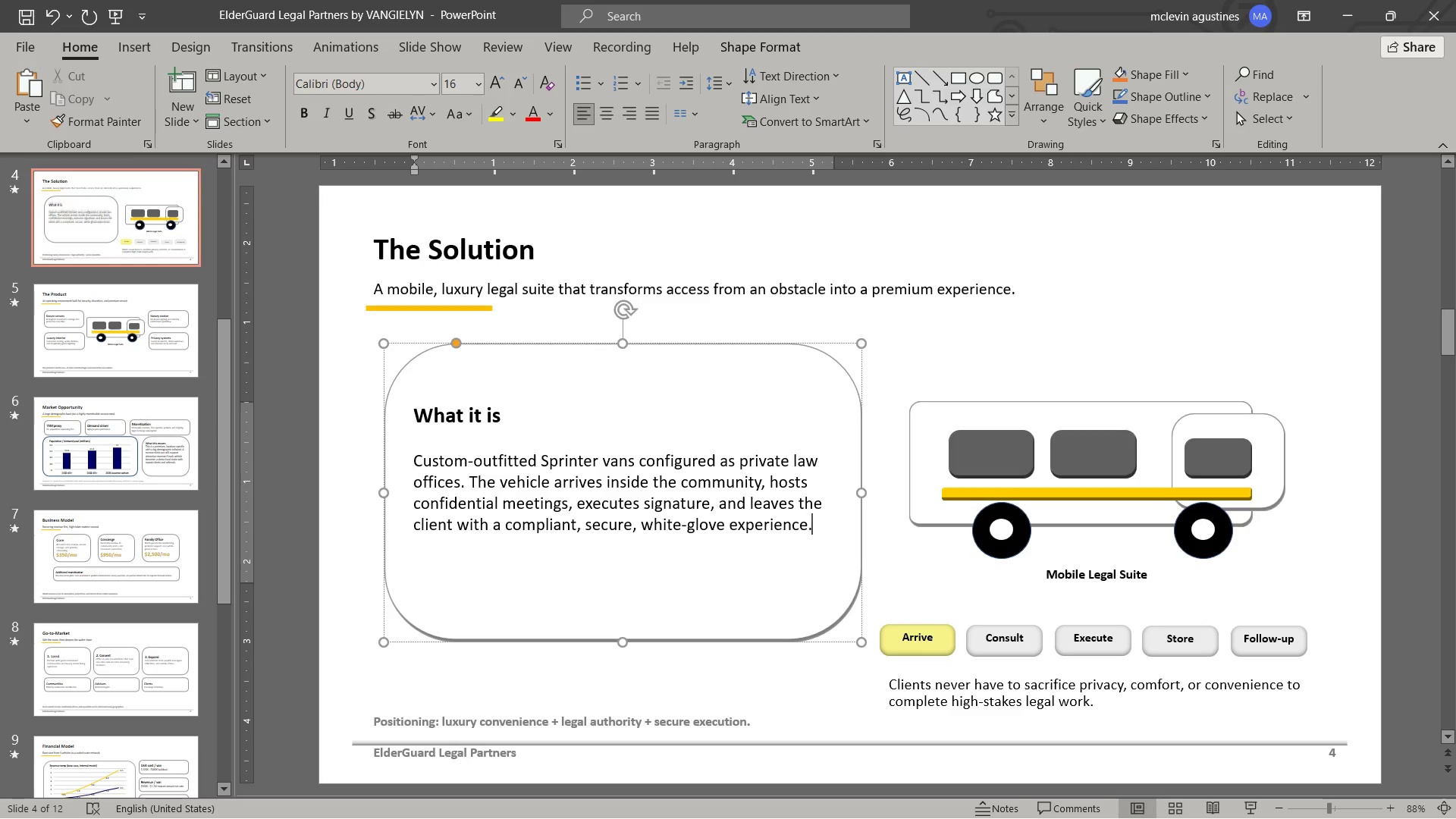 
key(Delete)
 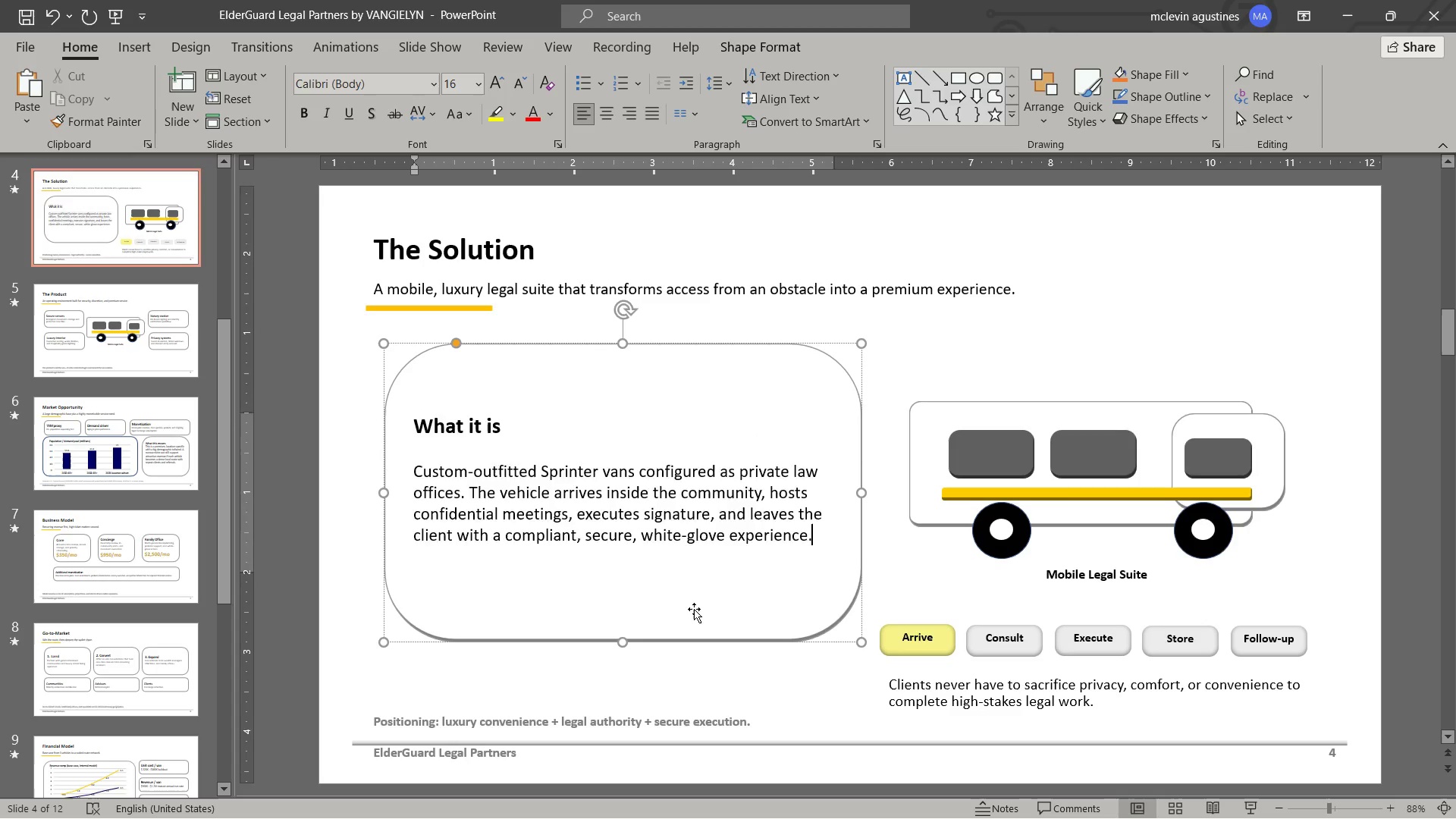 
key(Delete)
 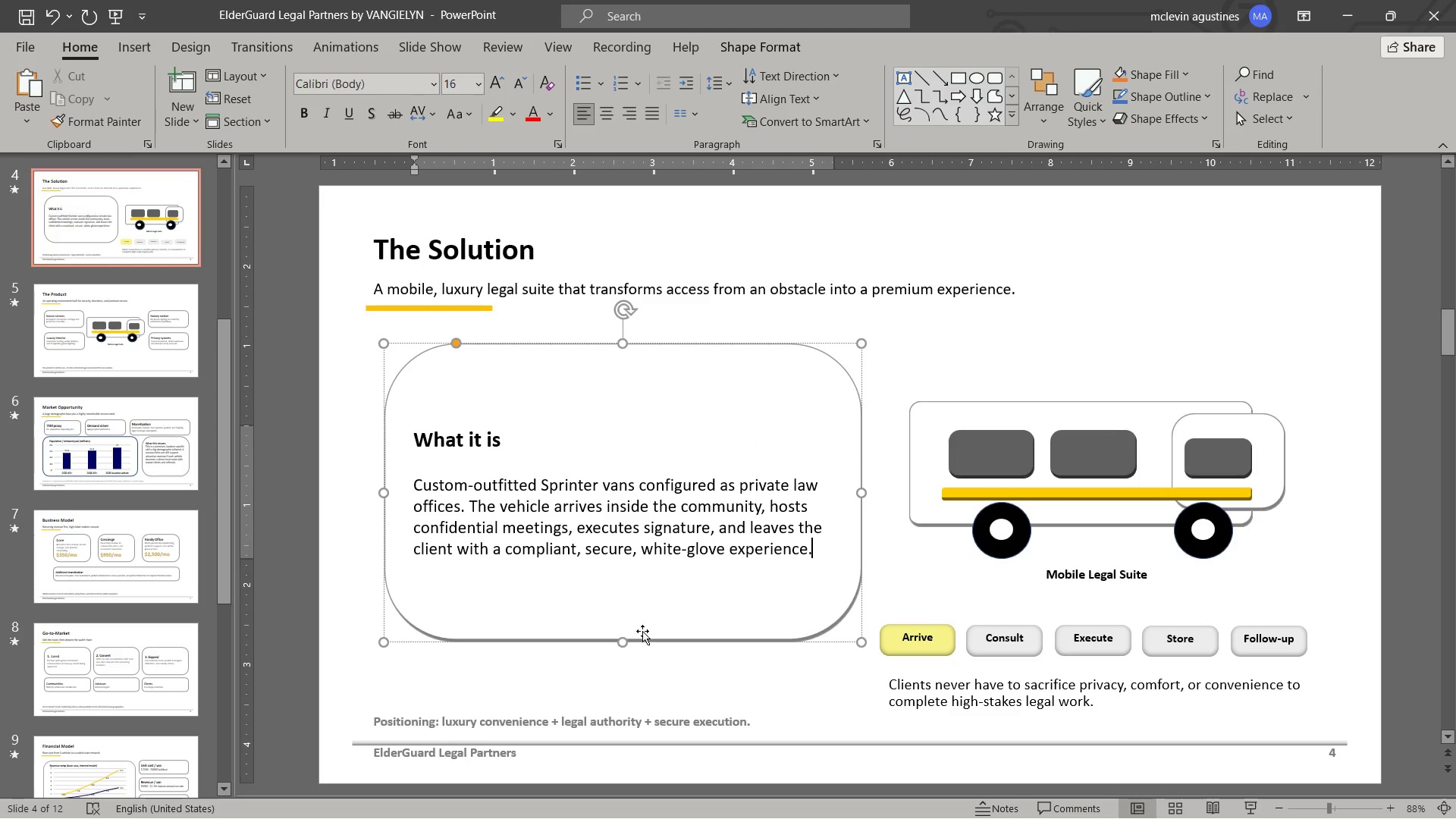 
key(Delete)
 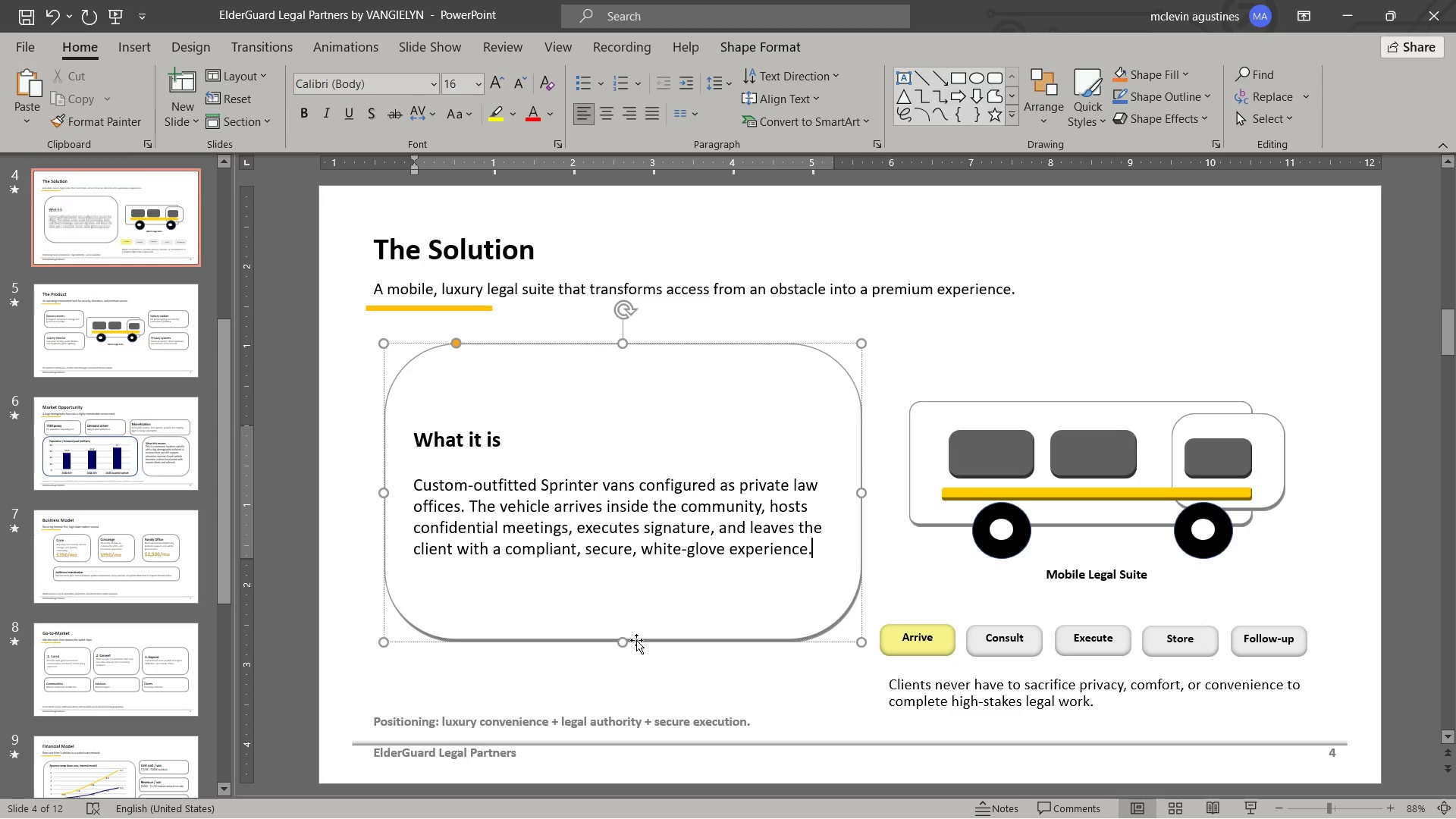 
key(Delete)
 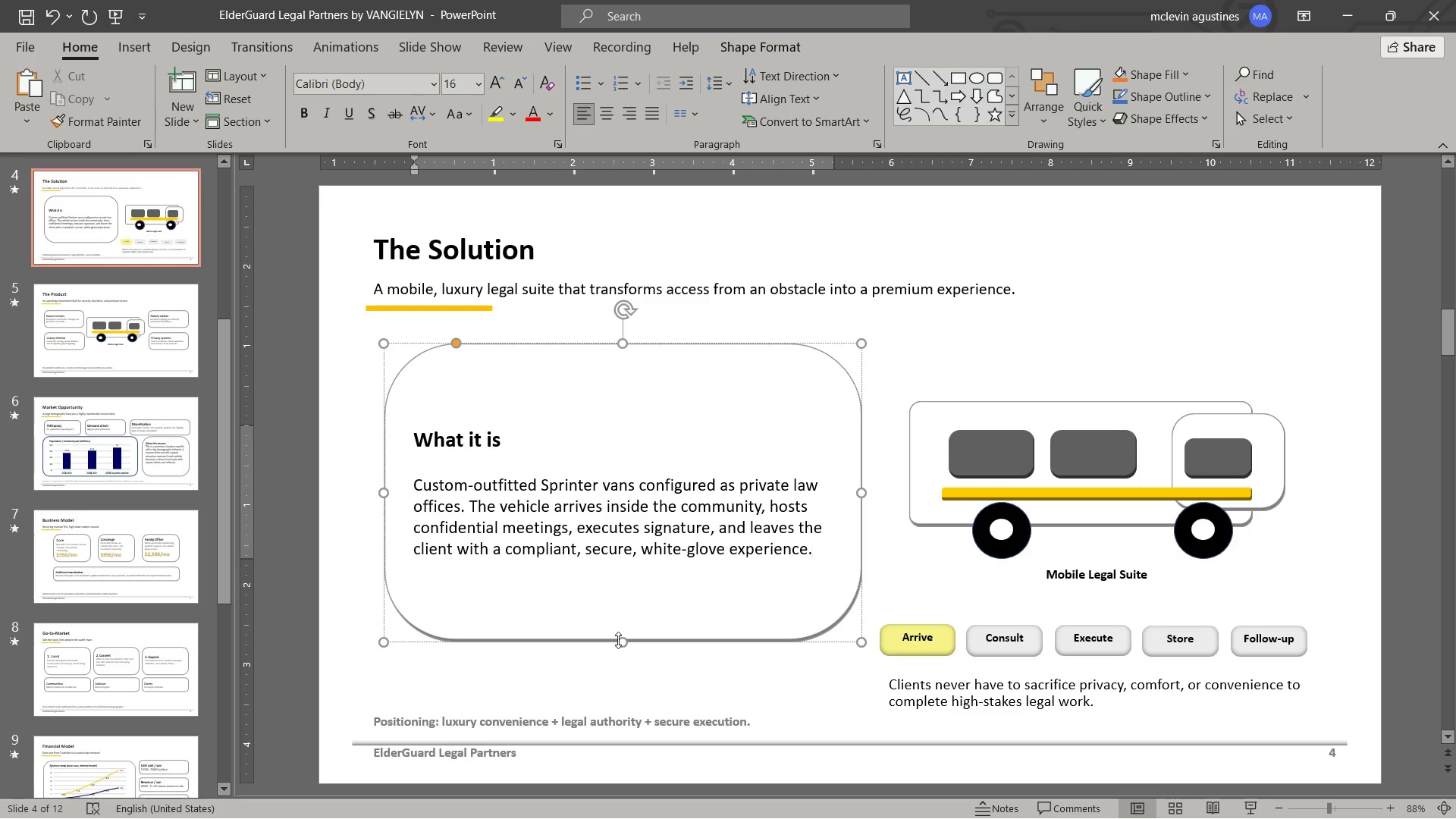 
left_click_drag(start_coordinate=[618, 640], to_coordinate=[612, 505])
 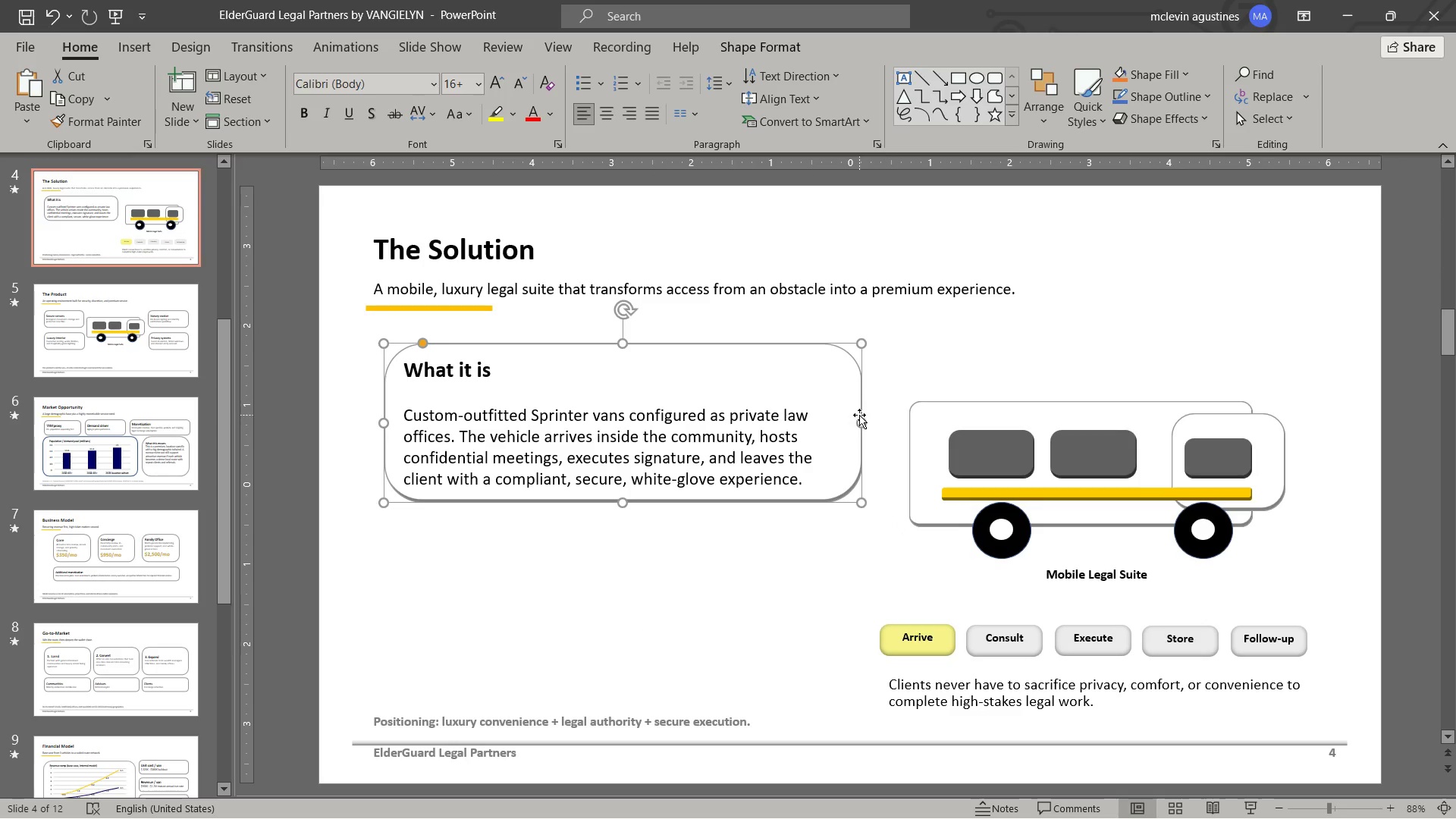 
left_click_drag(start_coordinate=[858, 421], to_coordinate=[839, 425])
 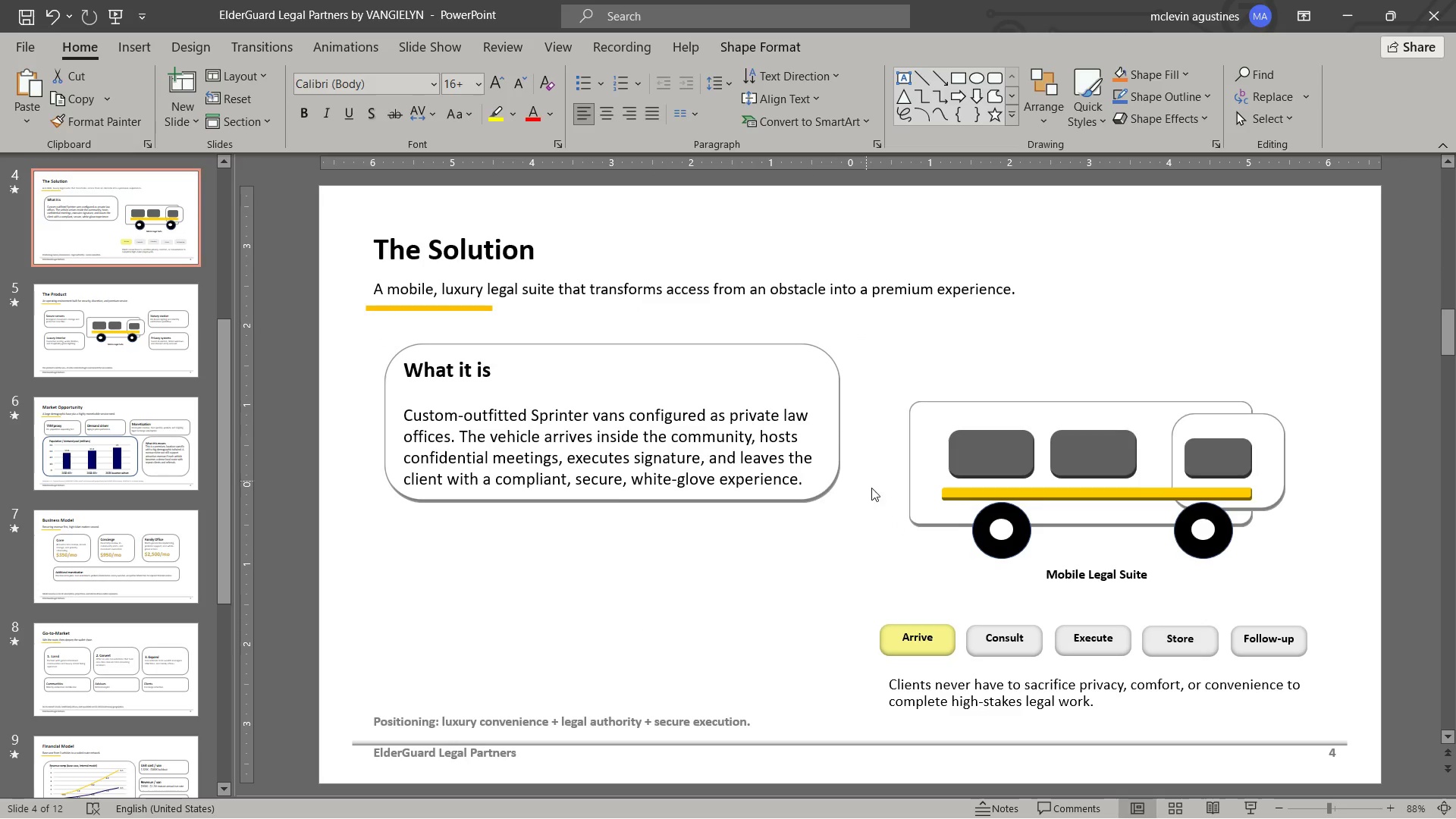 
key(Escape)
 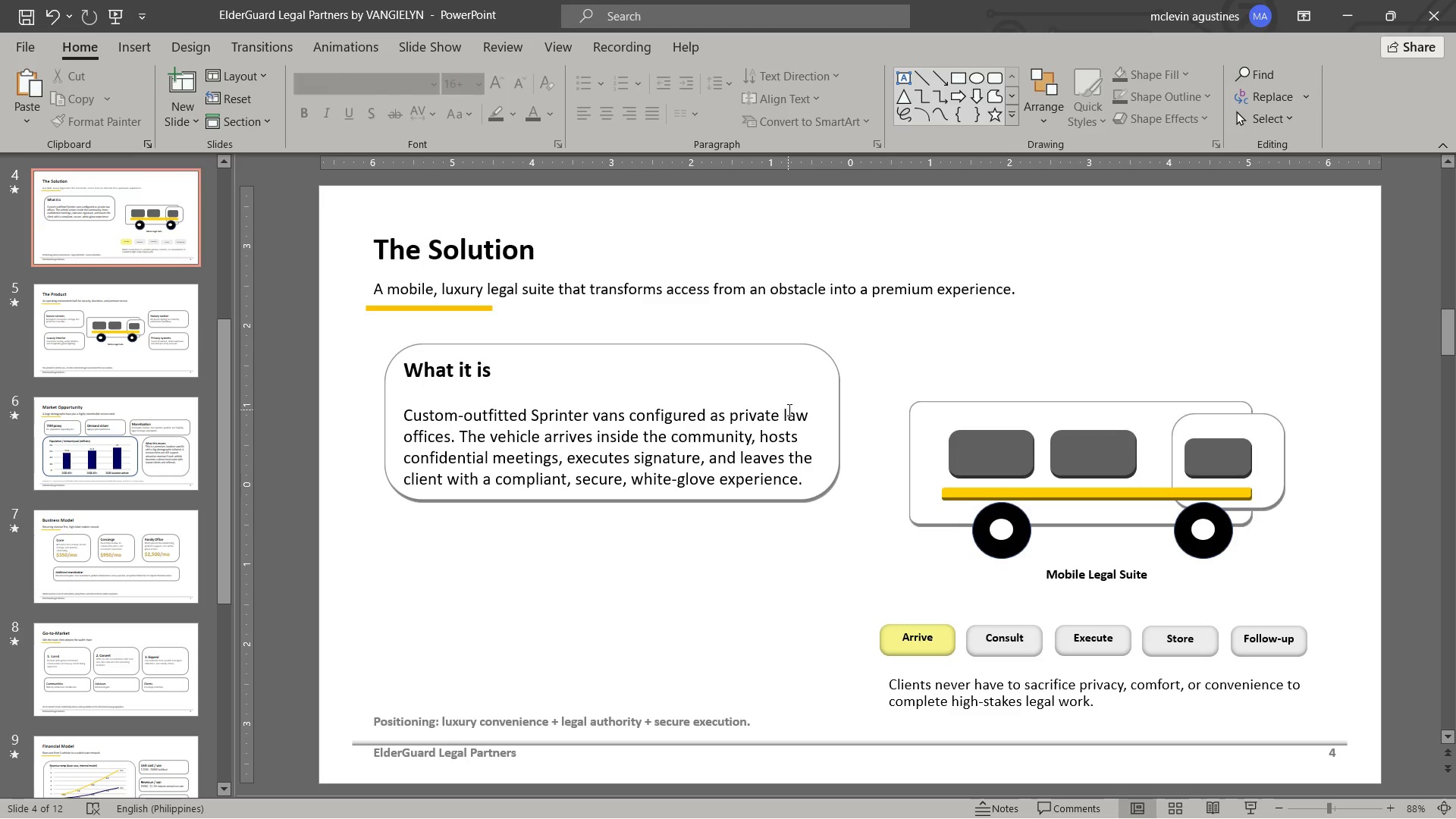 
wait(11.42)
 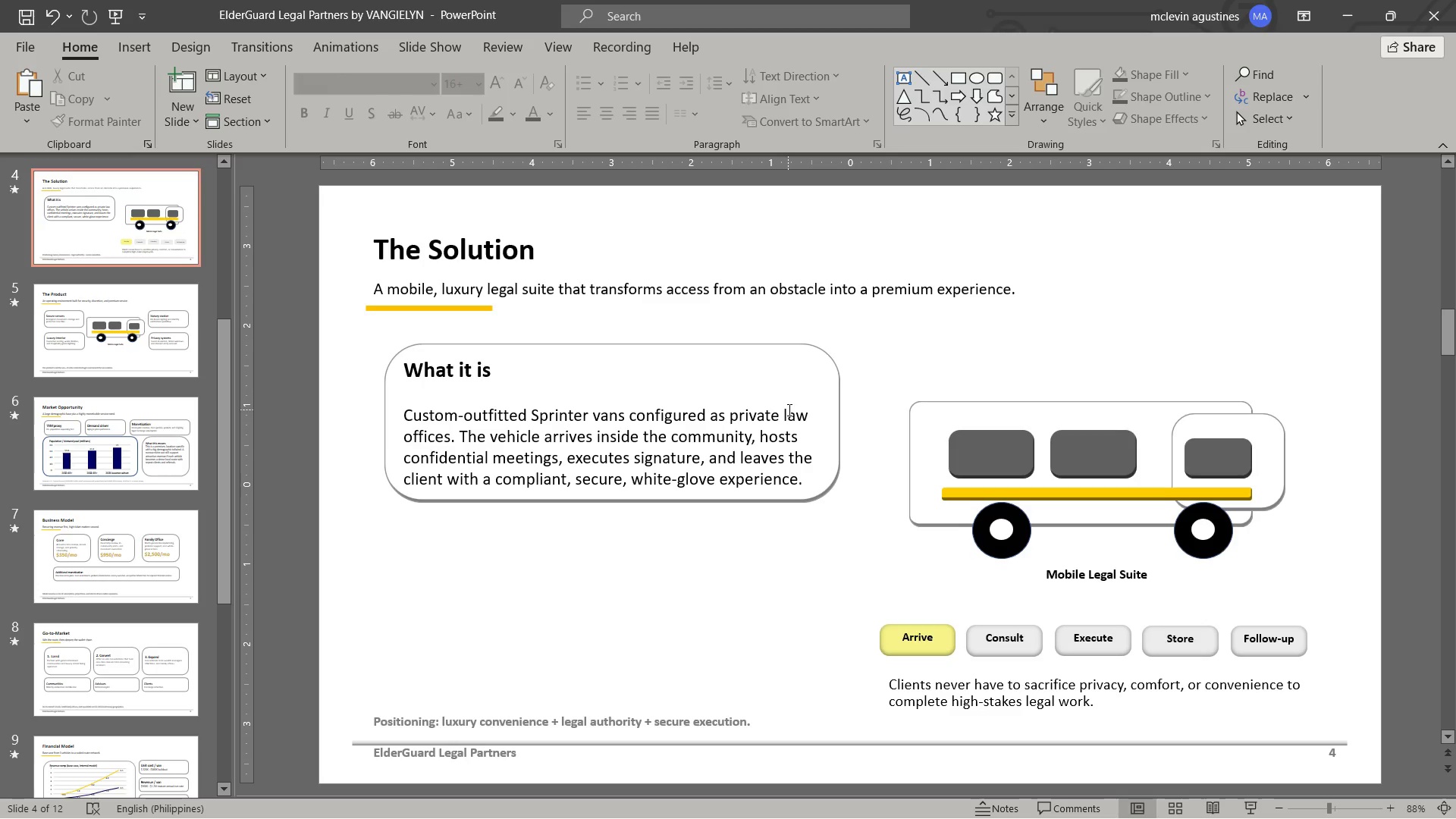 
left_click_drag(start_coordinate=[408, 411], to_coordinate=[618, 418])
 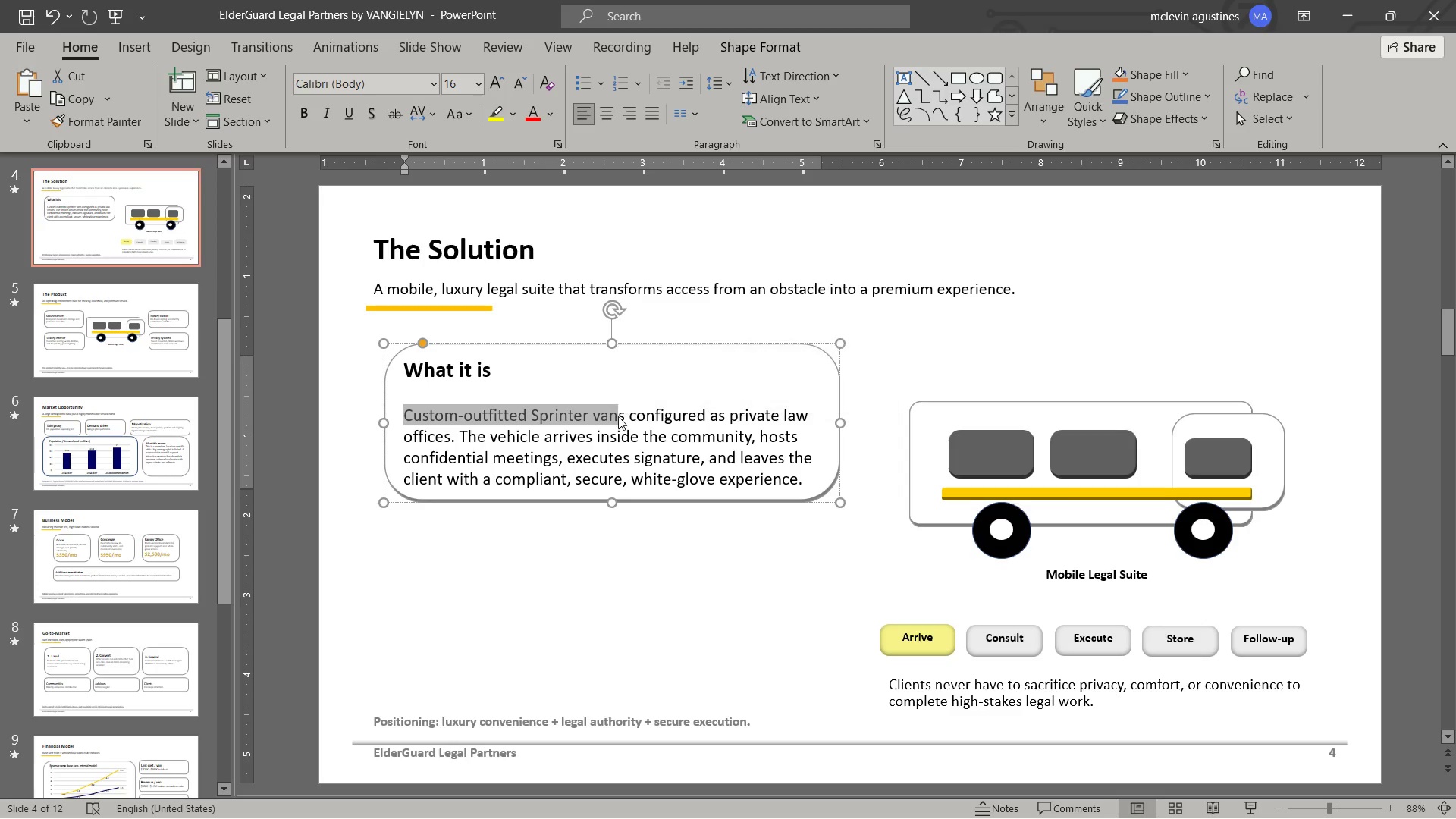 
key(Control+C)
 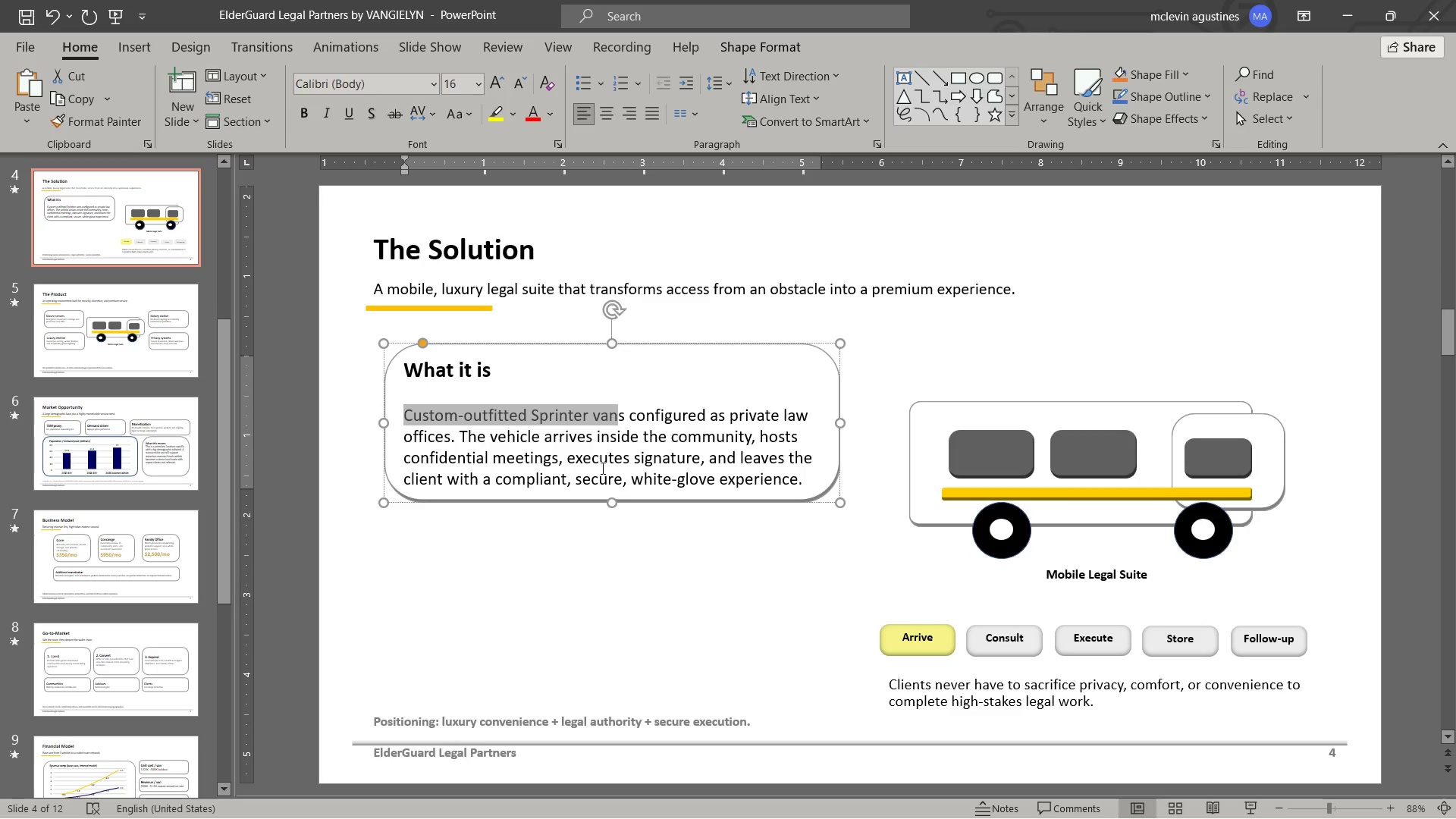 
key(Alt+Tab)
 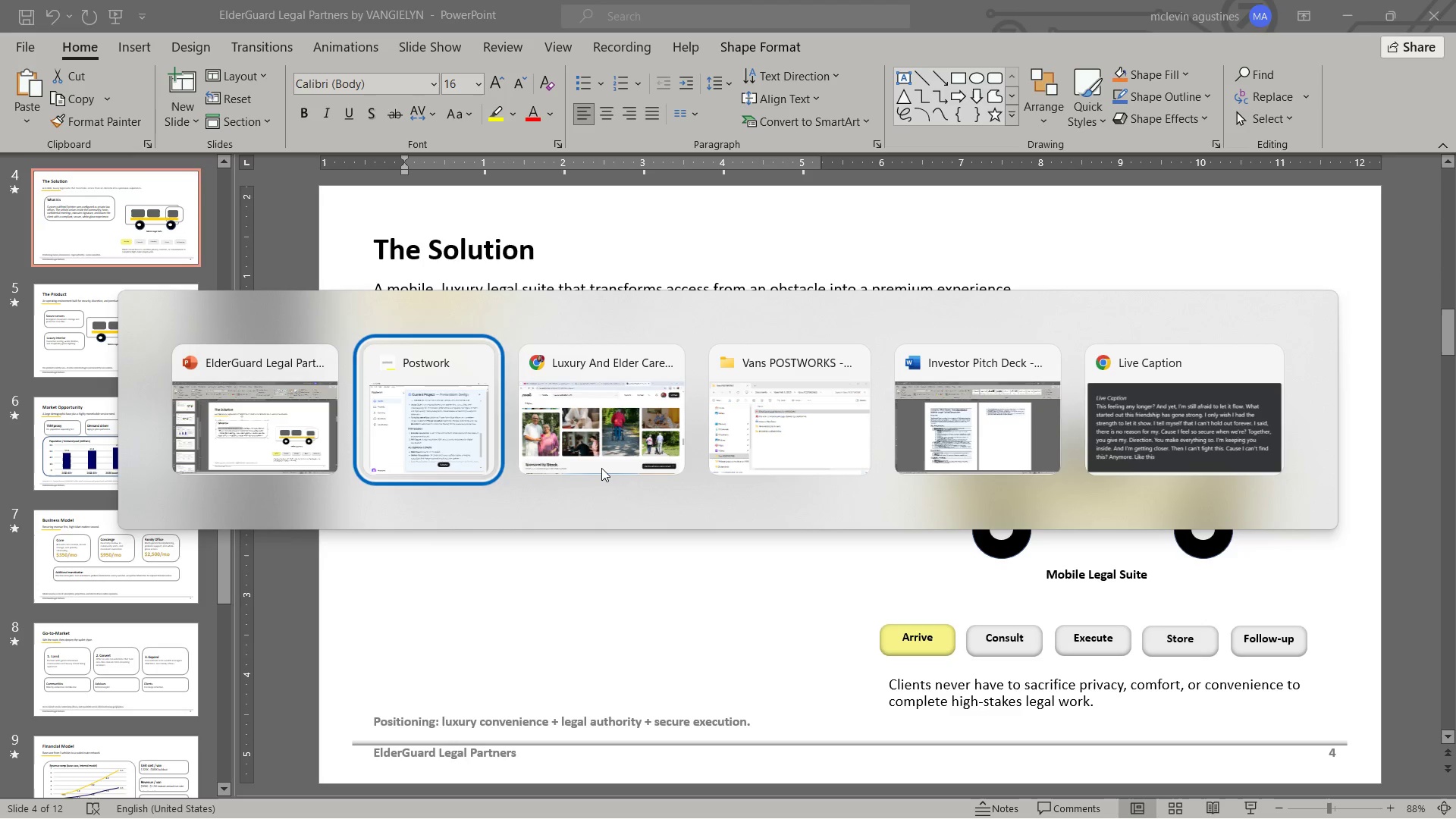 
key(Alt+Tab)
 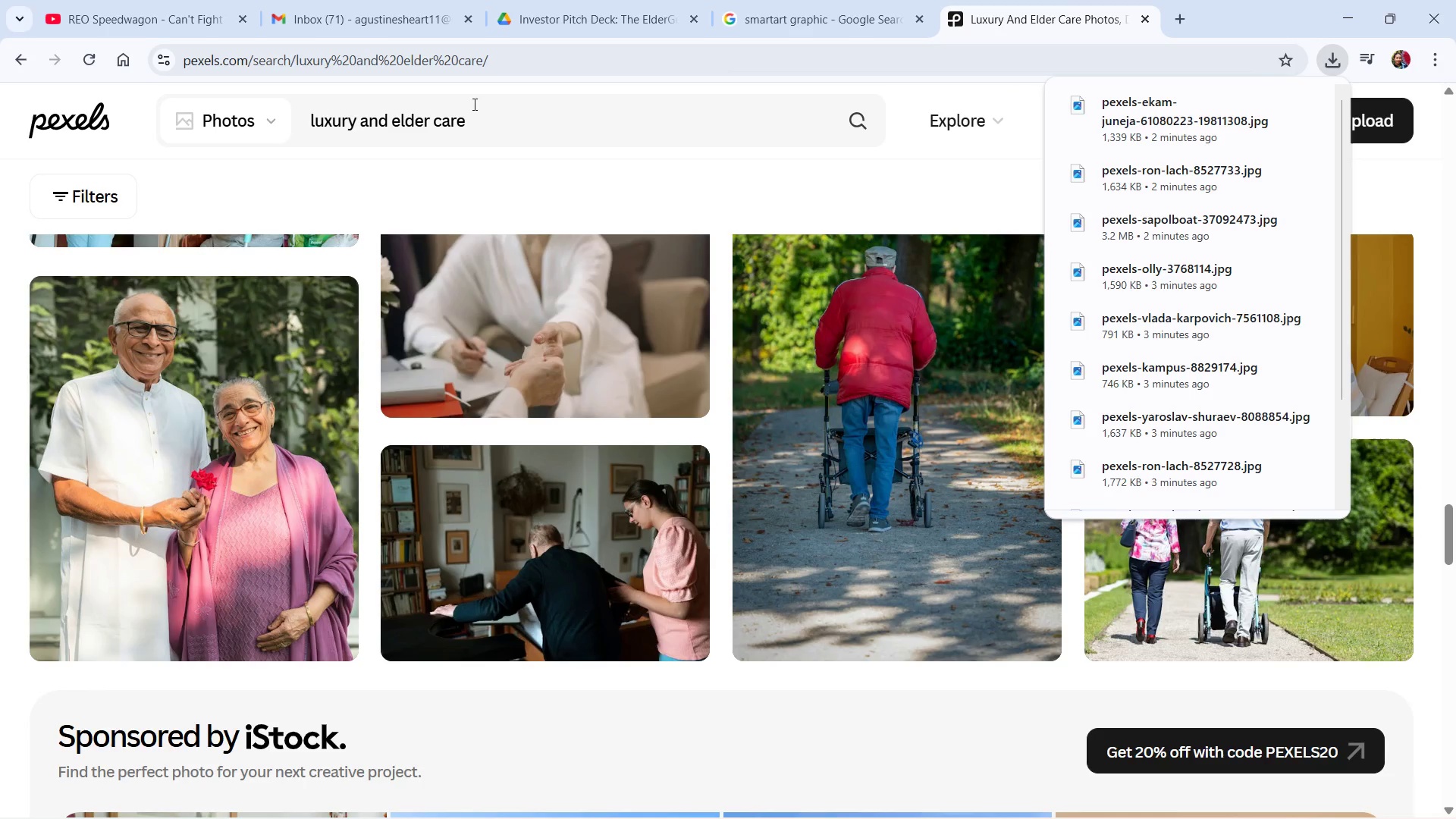 
left_click_drag(start_coordinate=[485, 115], to_coordinate=[278, 102])
 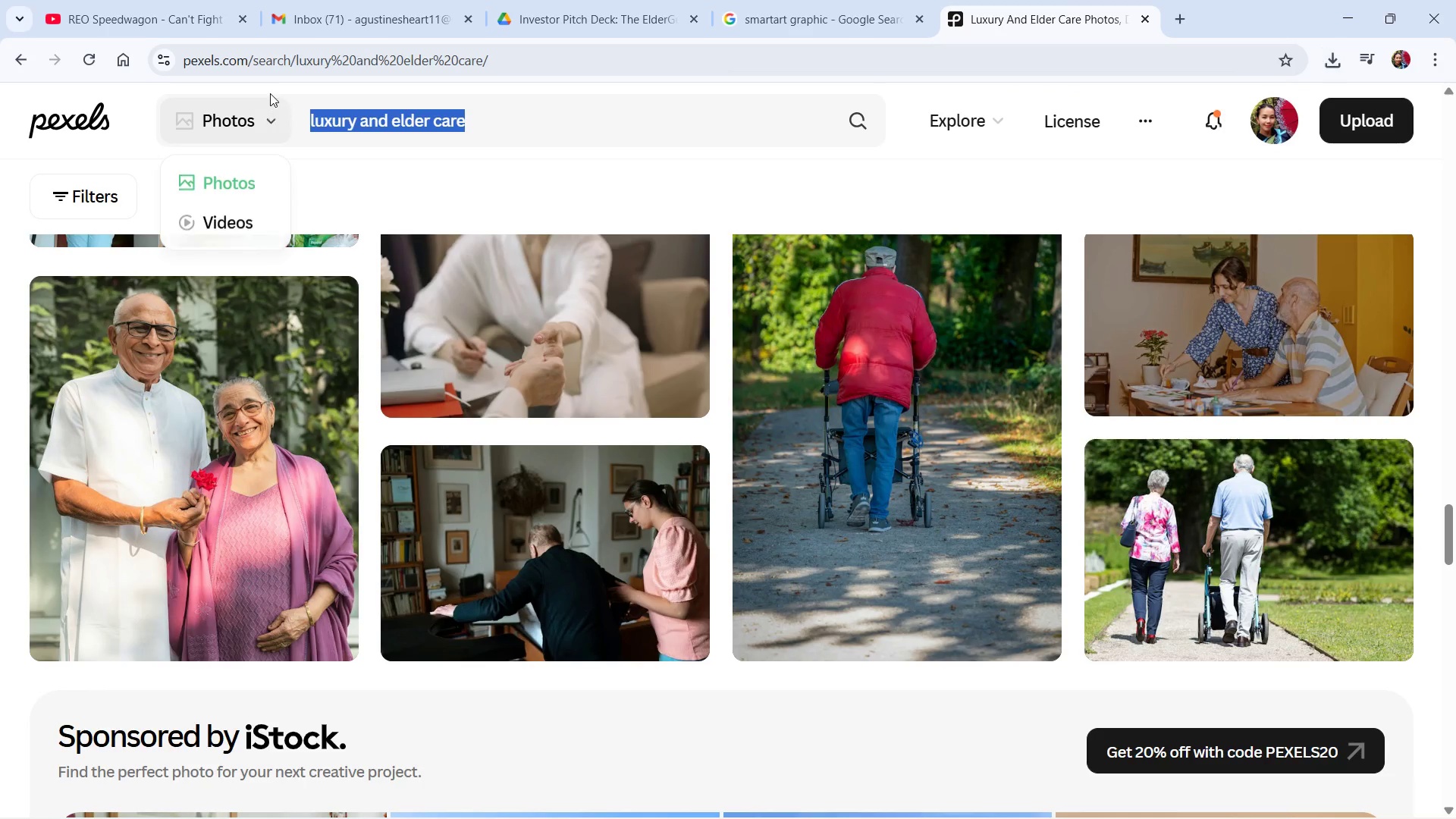 
key(Control+V)
 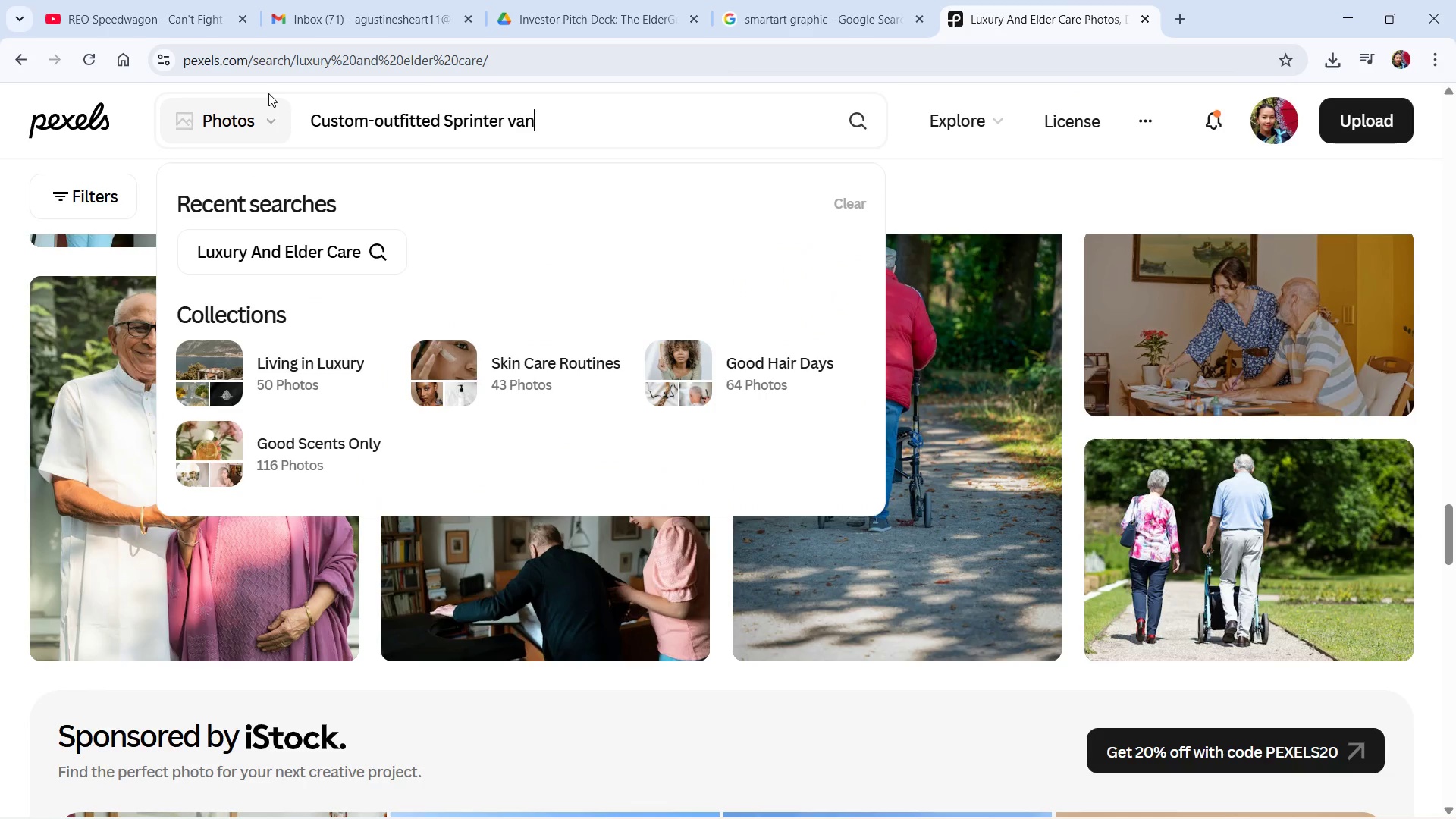 
key(NumpadEnter)
 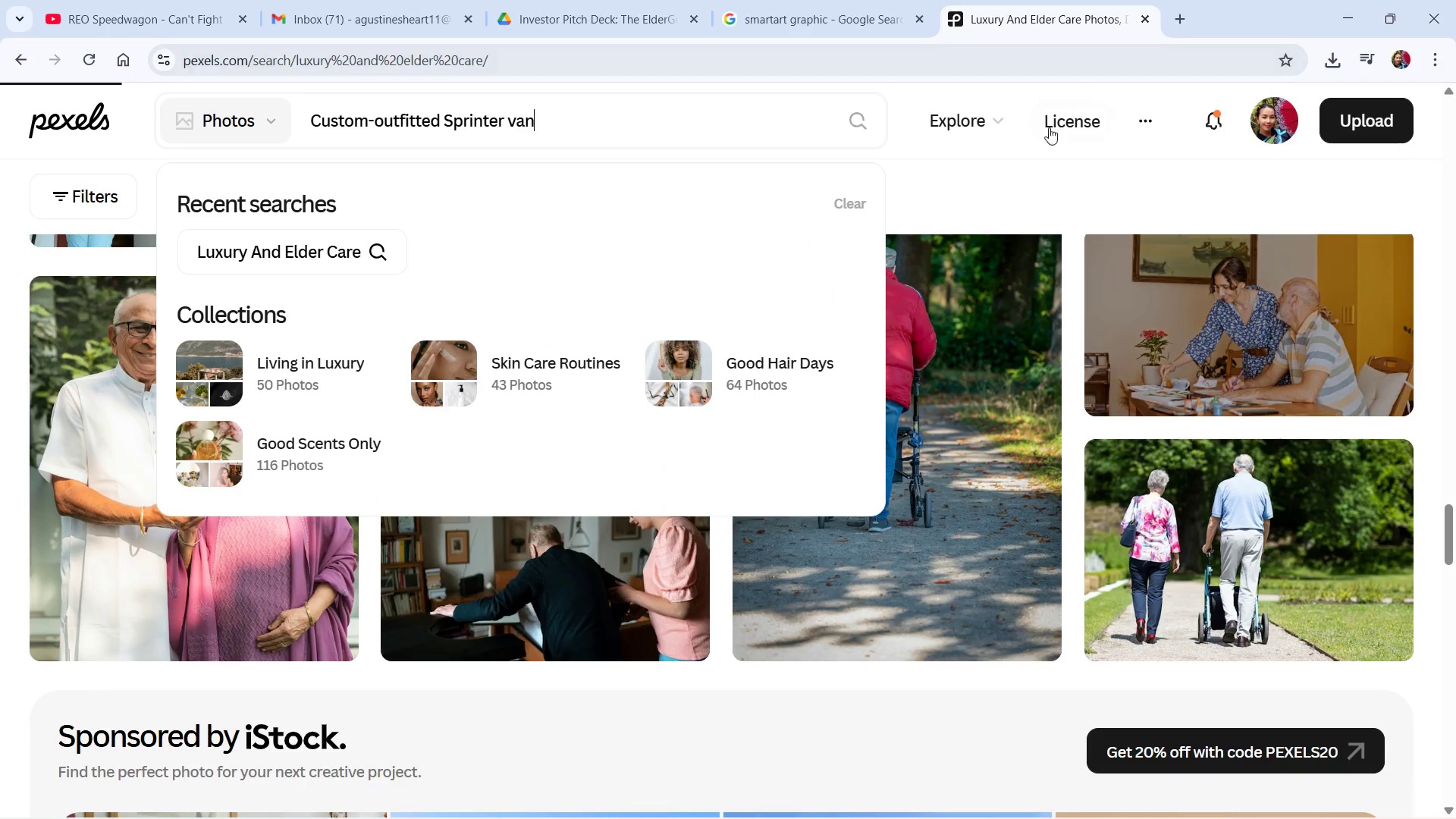 
left_click([1037, 184])
 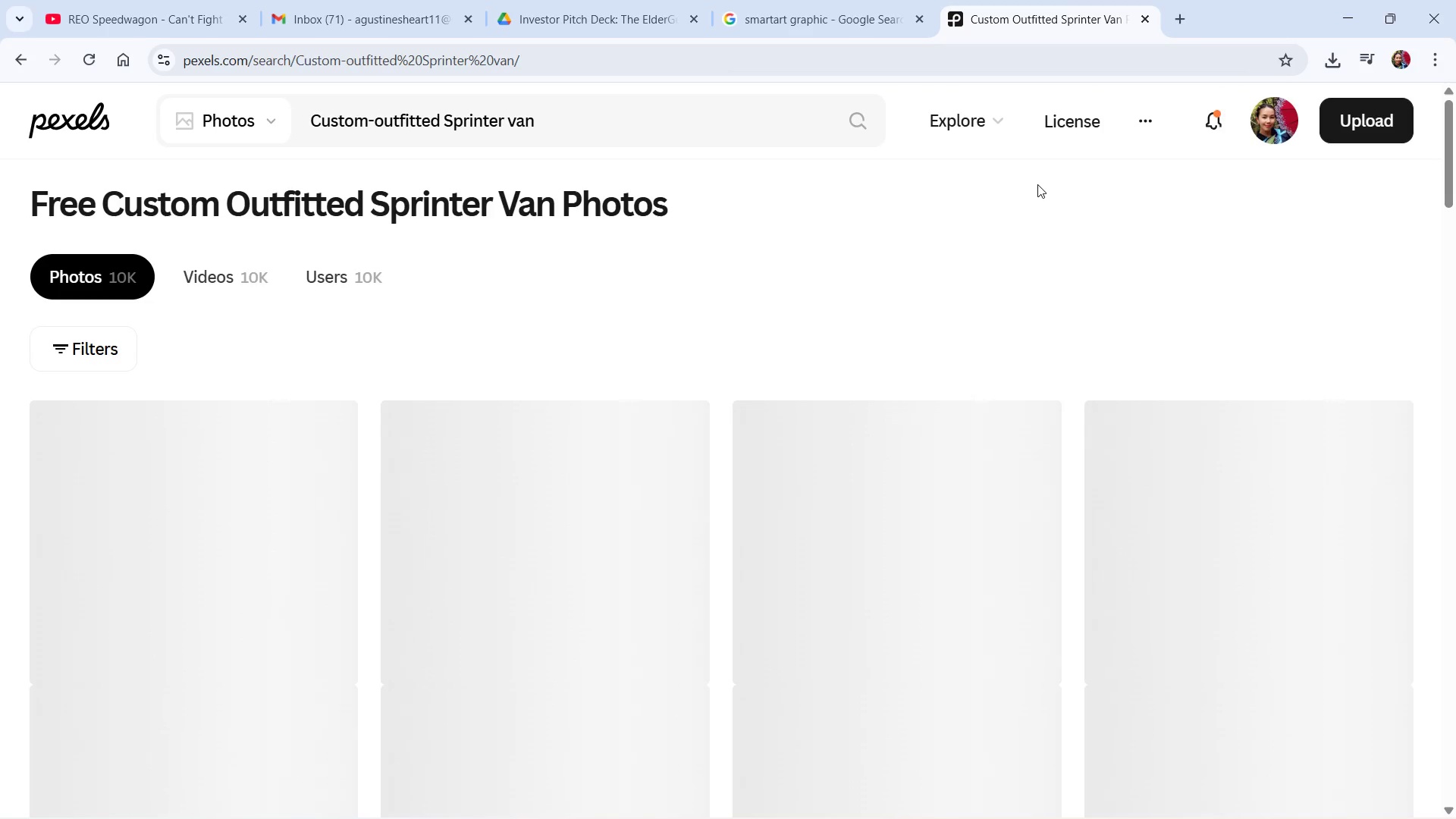 
wait(8.36)
 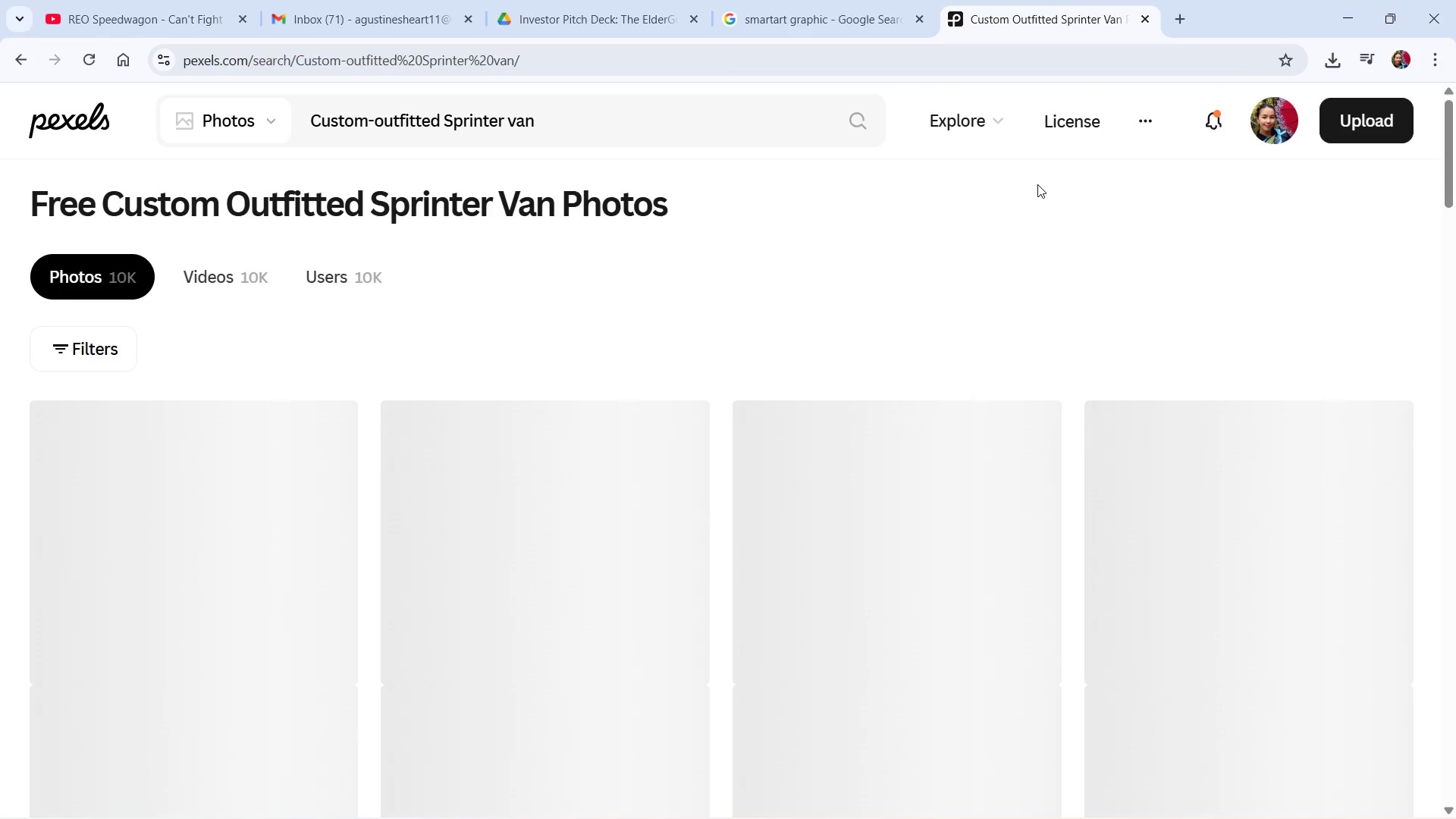 
scroll: coordinate [1091, 519], scroll_direction: down, amount: 2.0
 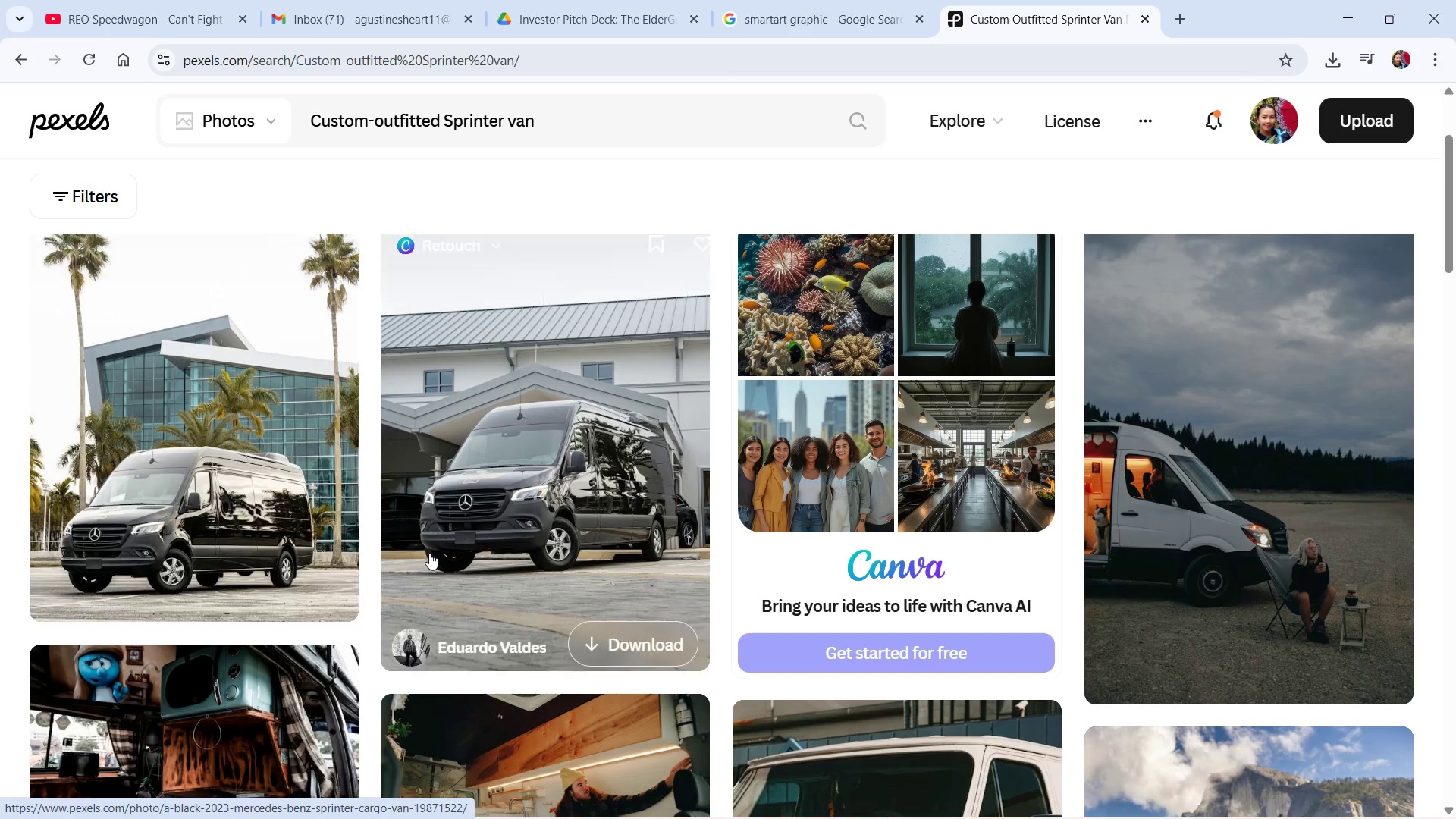 
left_click([302, 583])
 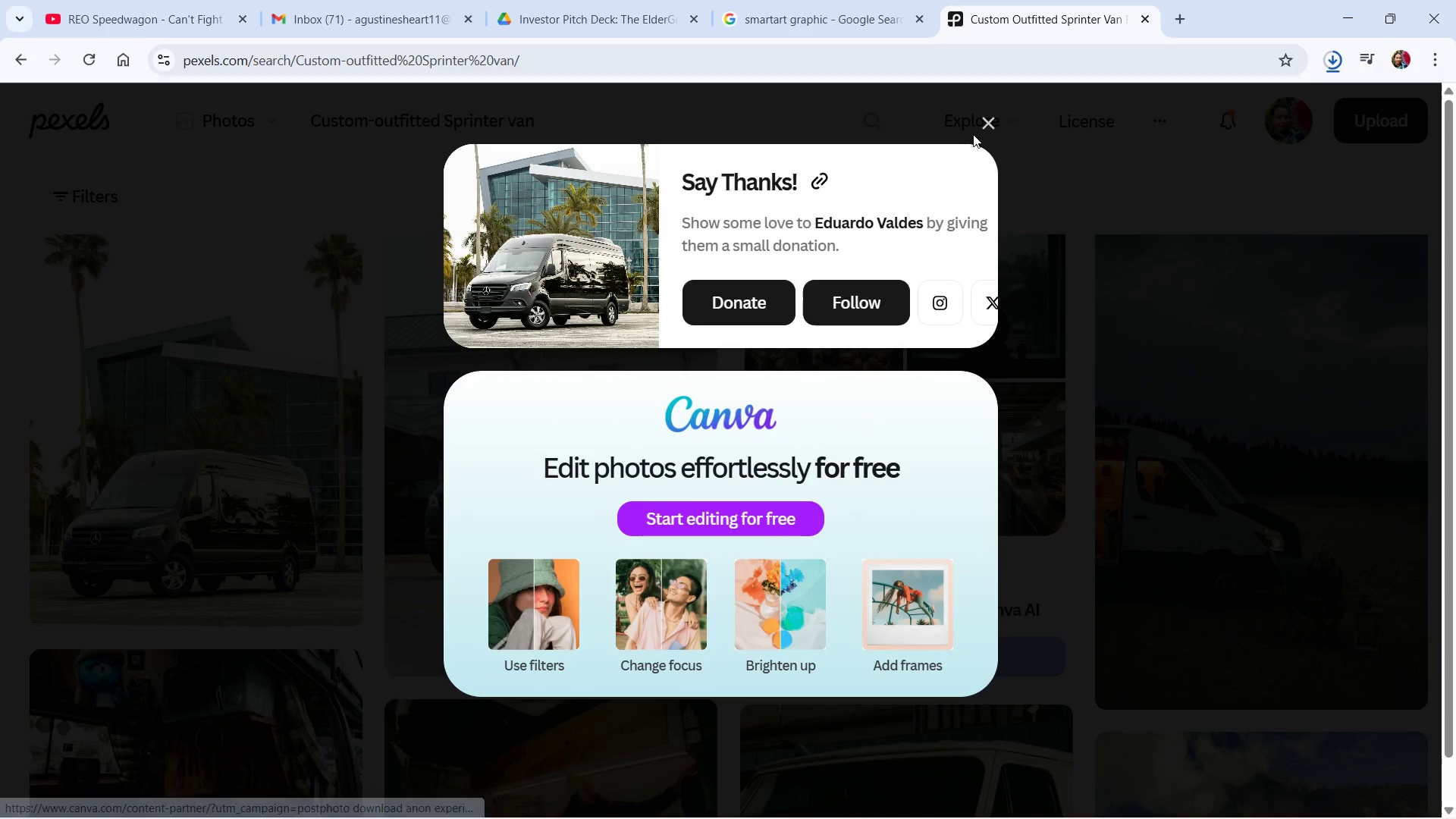 
left_click([992, 123])
 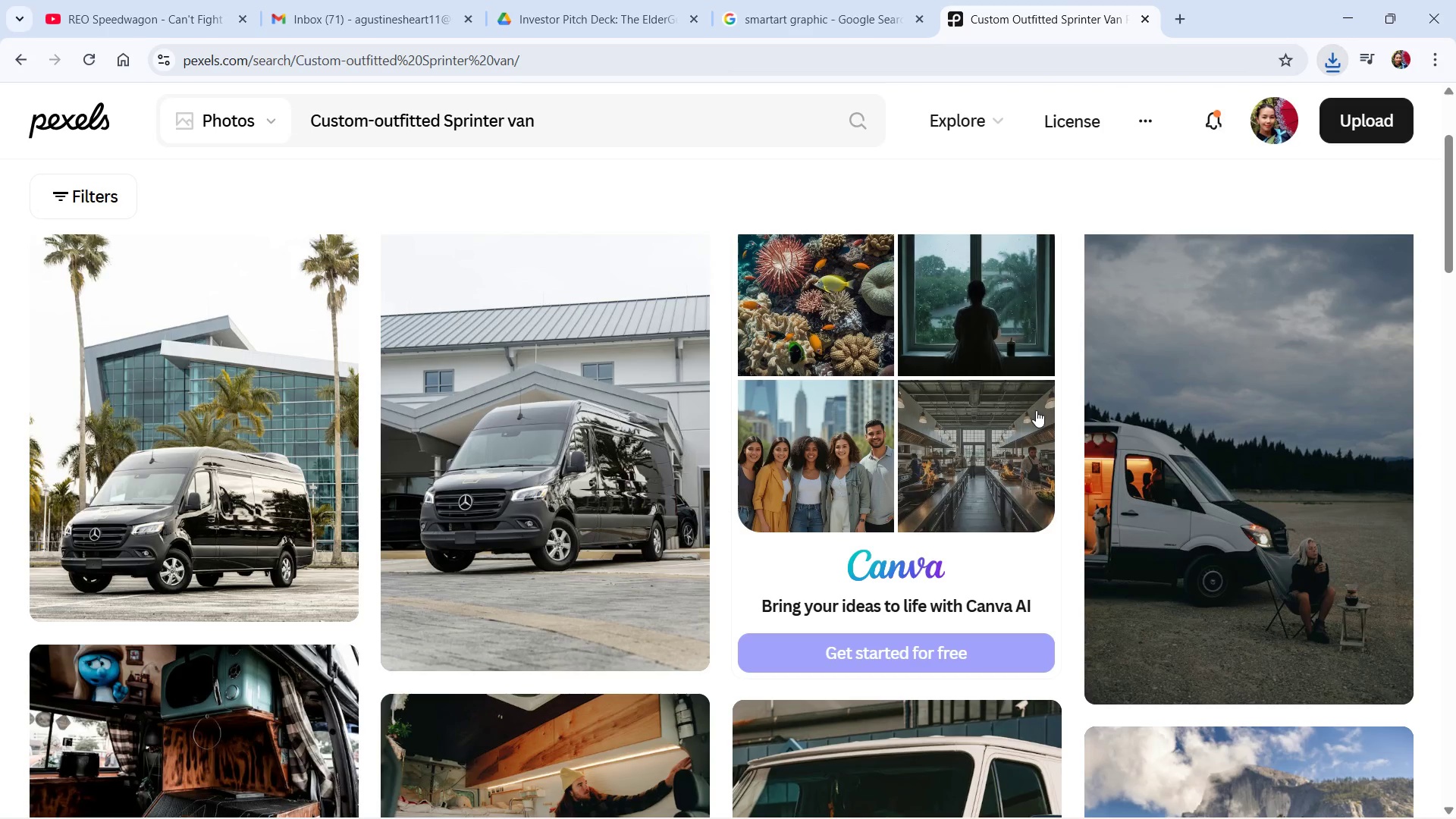 
scroll: coordinate [1075, 694], scroll_direction: down, amount: 4.0
 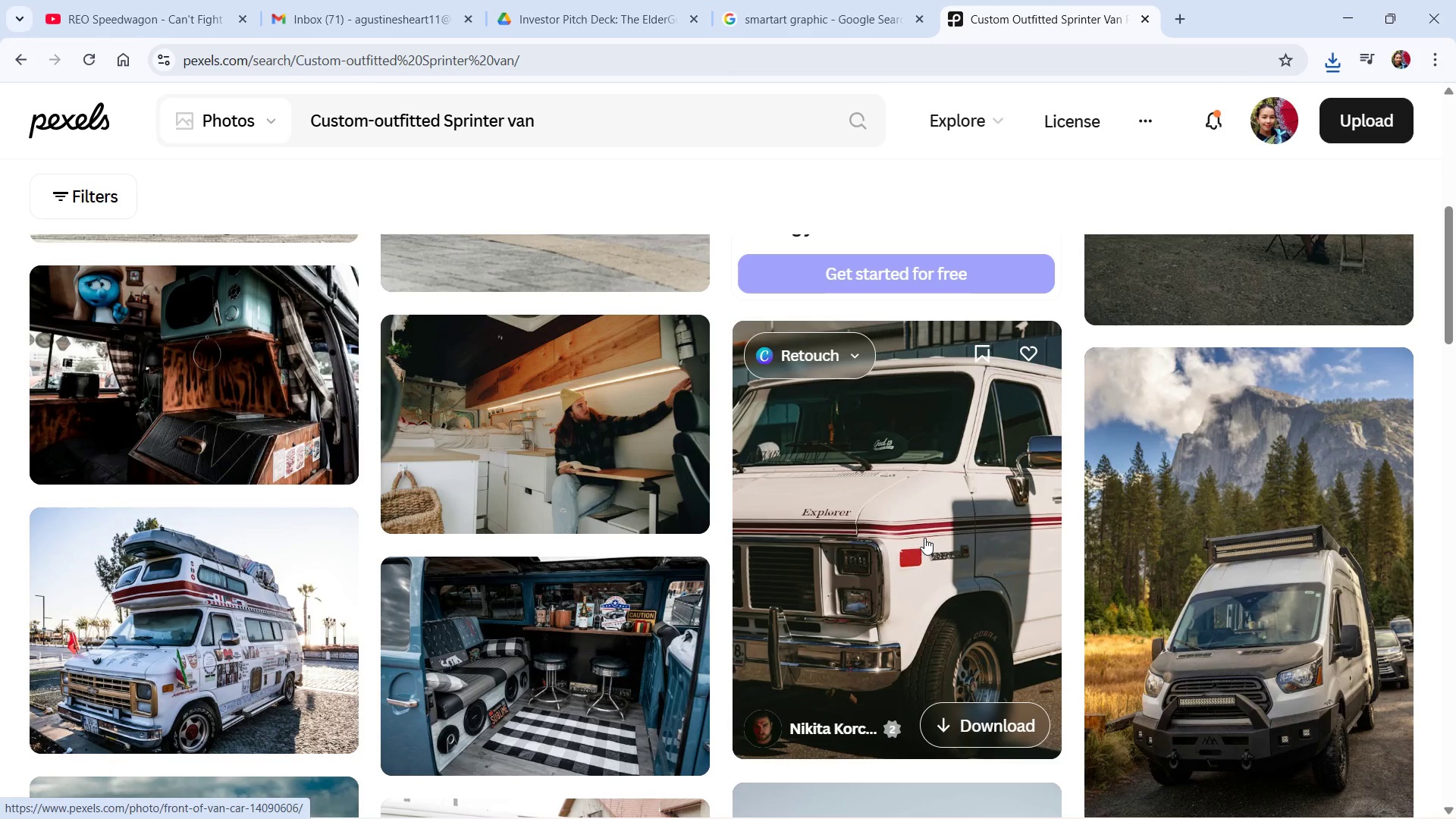 
wait(6.03)
 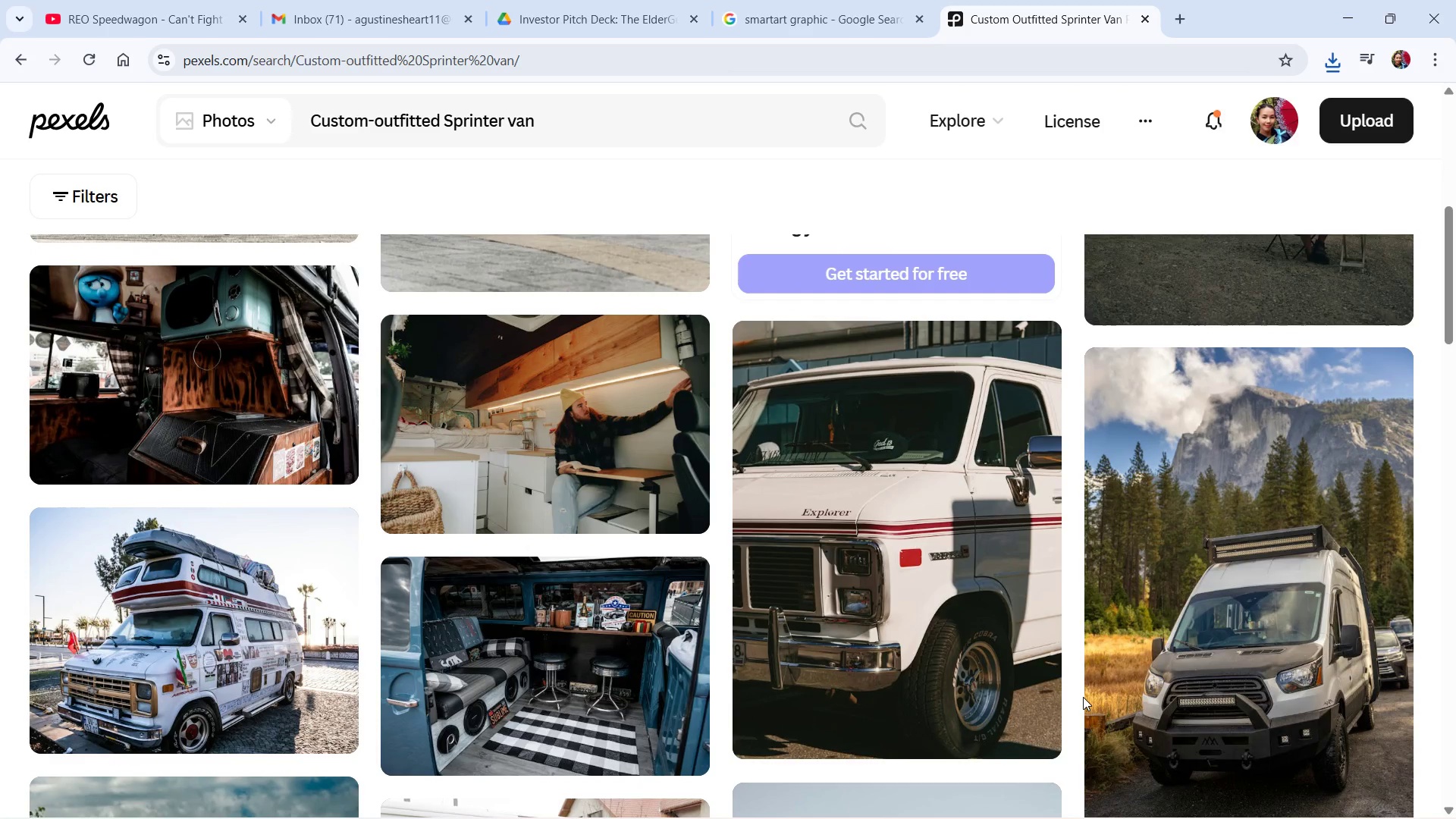 
scroll: coordinate [877, 573], scroll_direction: down, amount: 6.0
 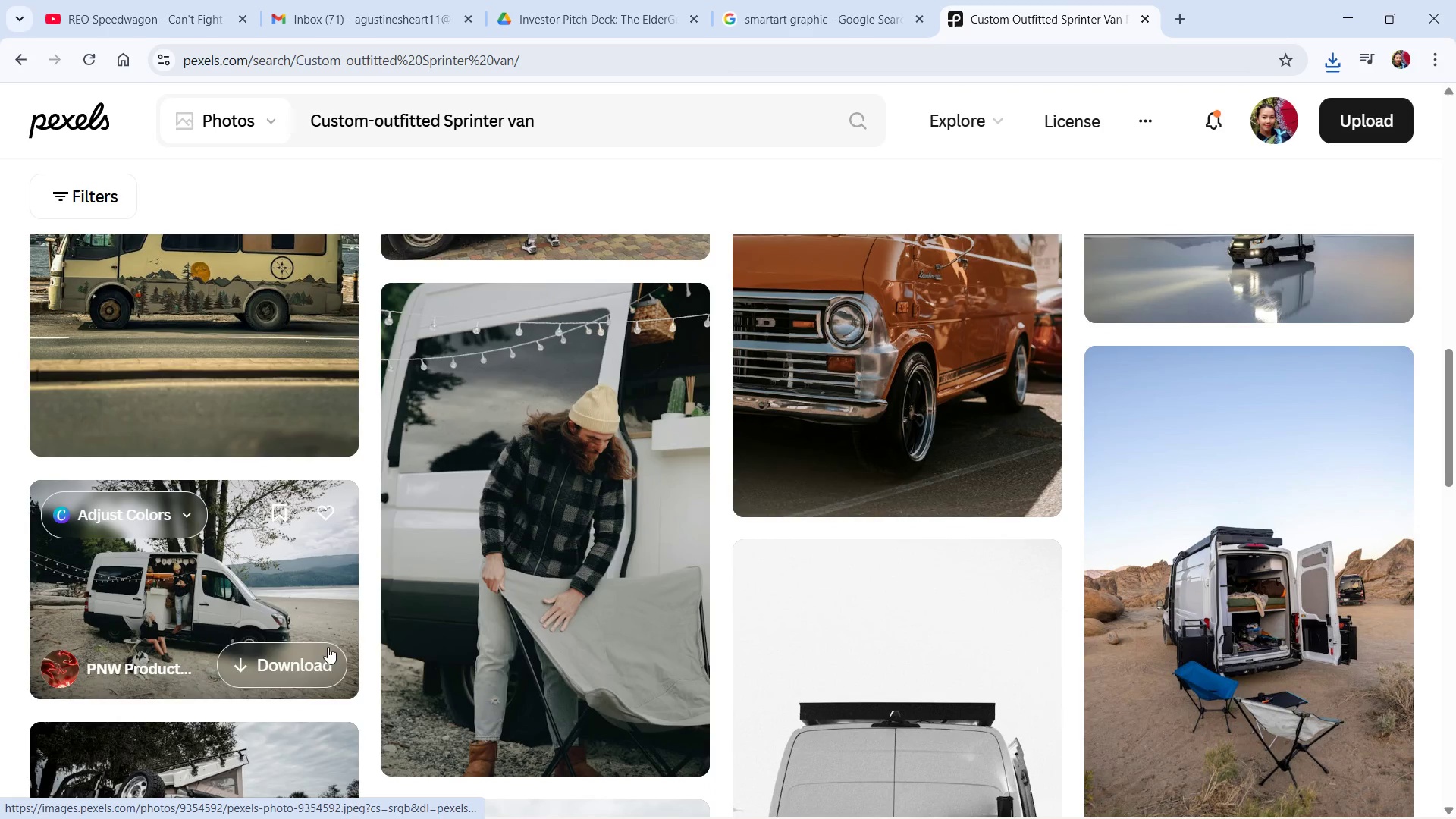 
left_click([291, 657])
 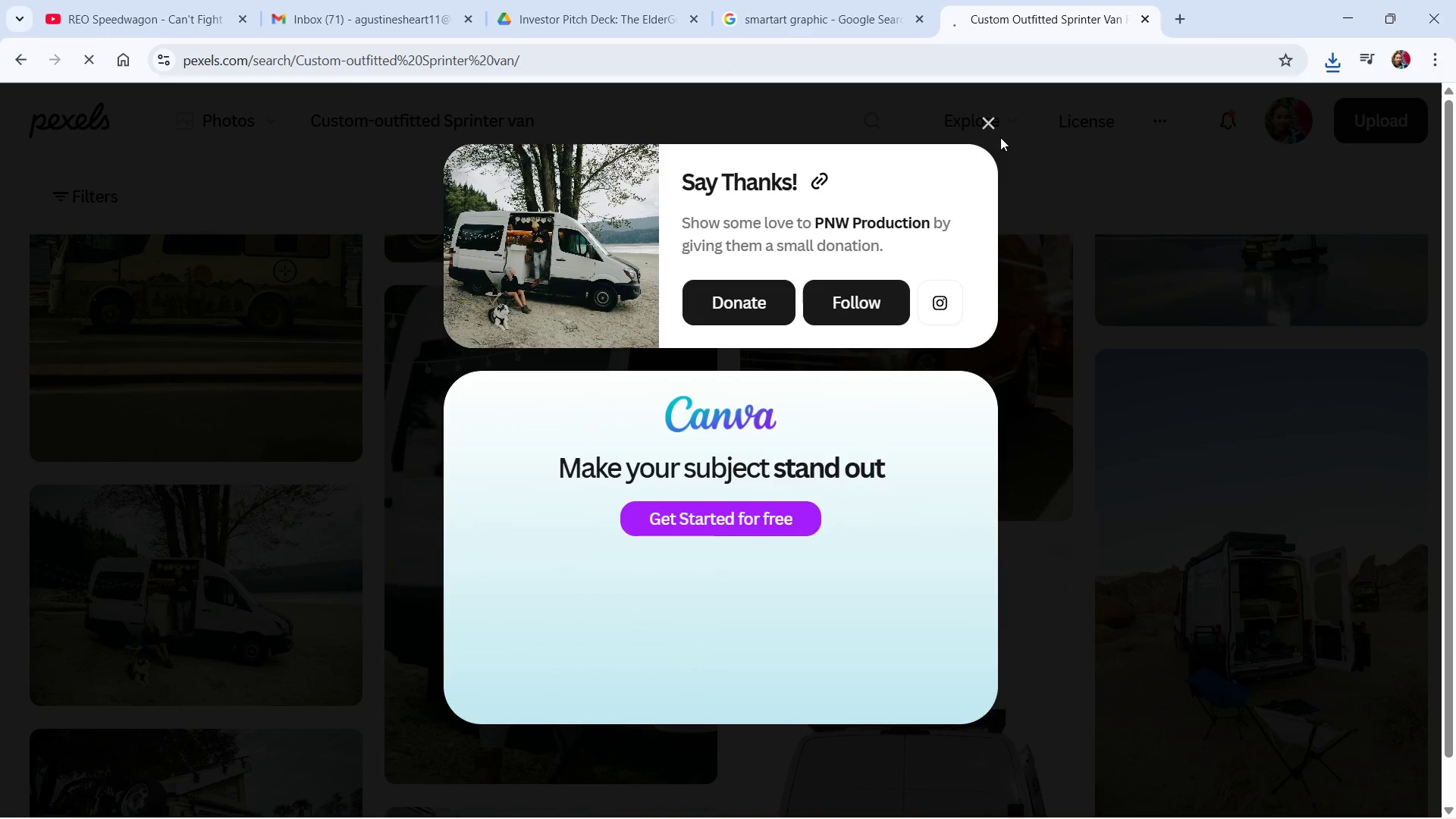 
left_click([992, 124])
 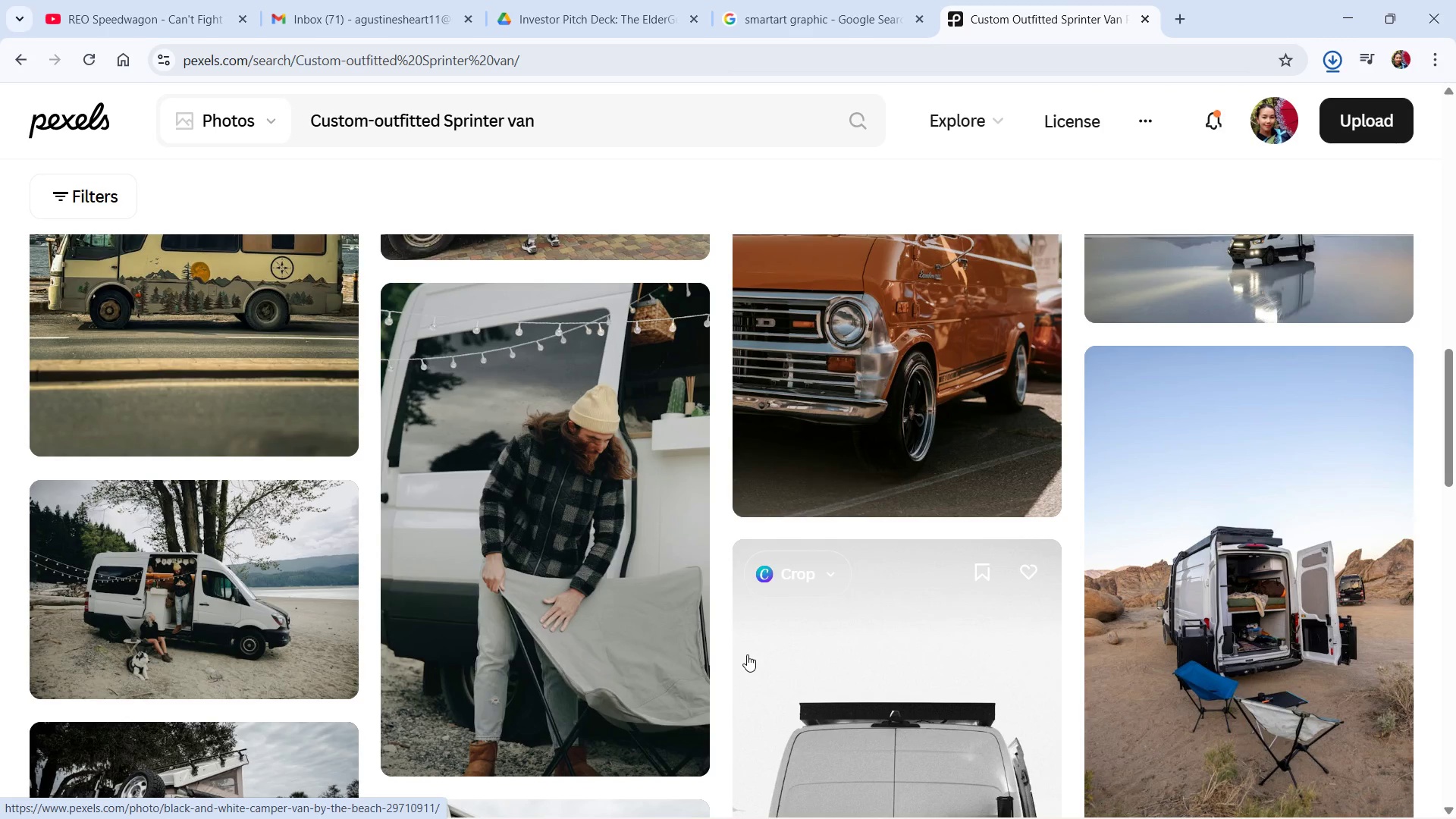 
scroll: coordinate [743, 654], scroll_direction: down, amount: 2.0
 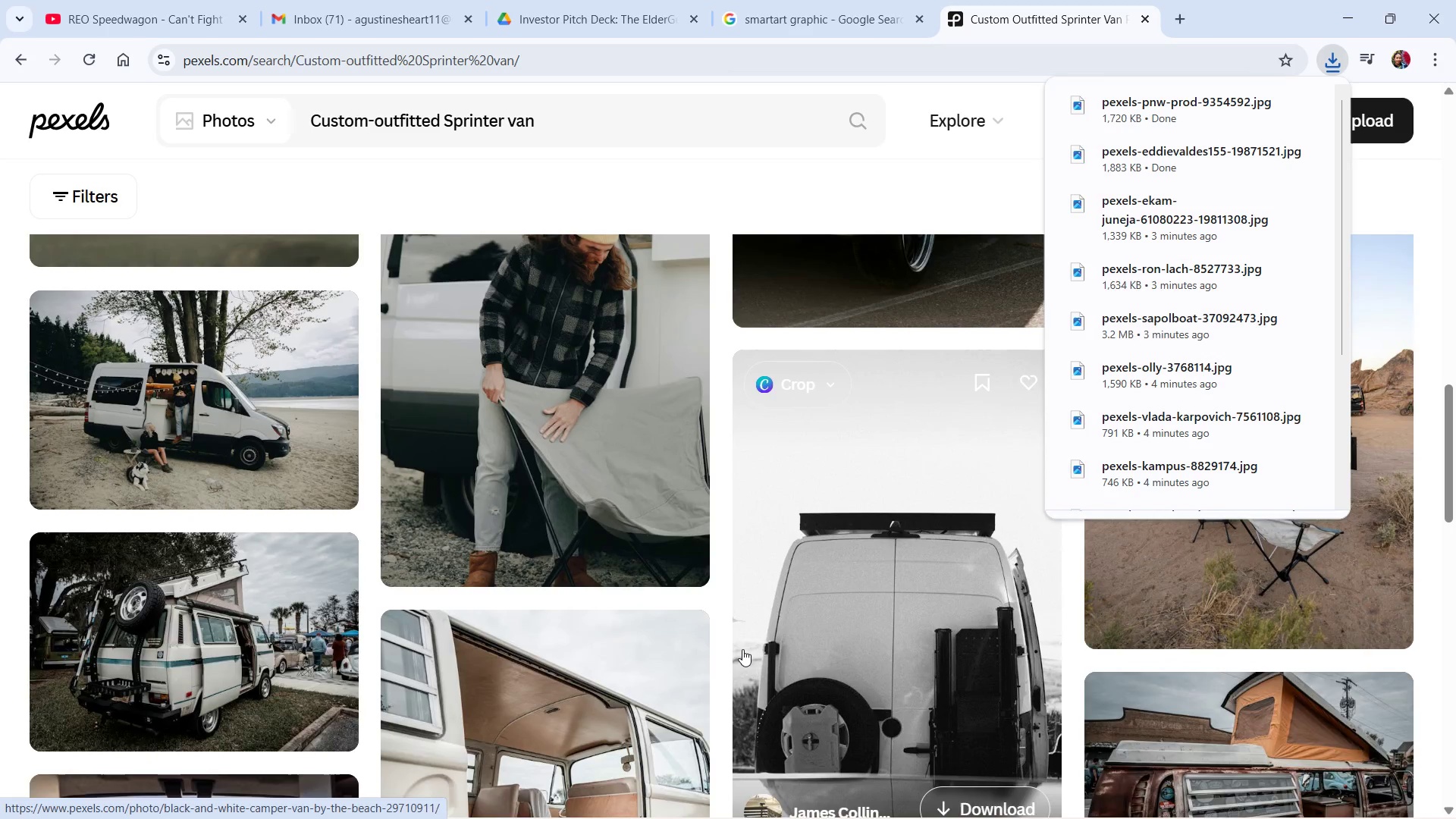 
scroll: coordinate [742, 649], scroll_direction: up, amount: 1.0
 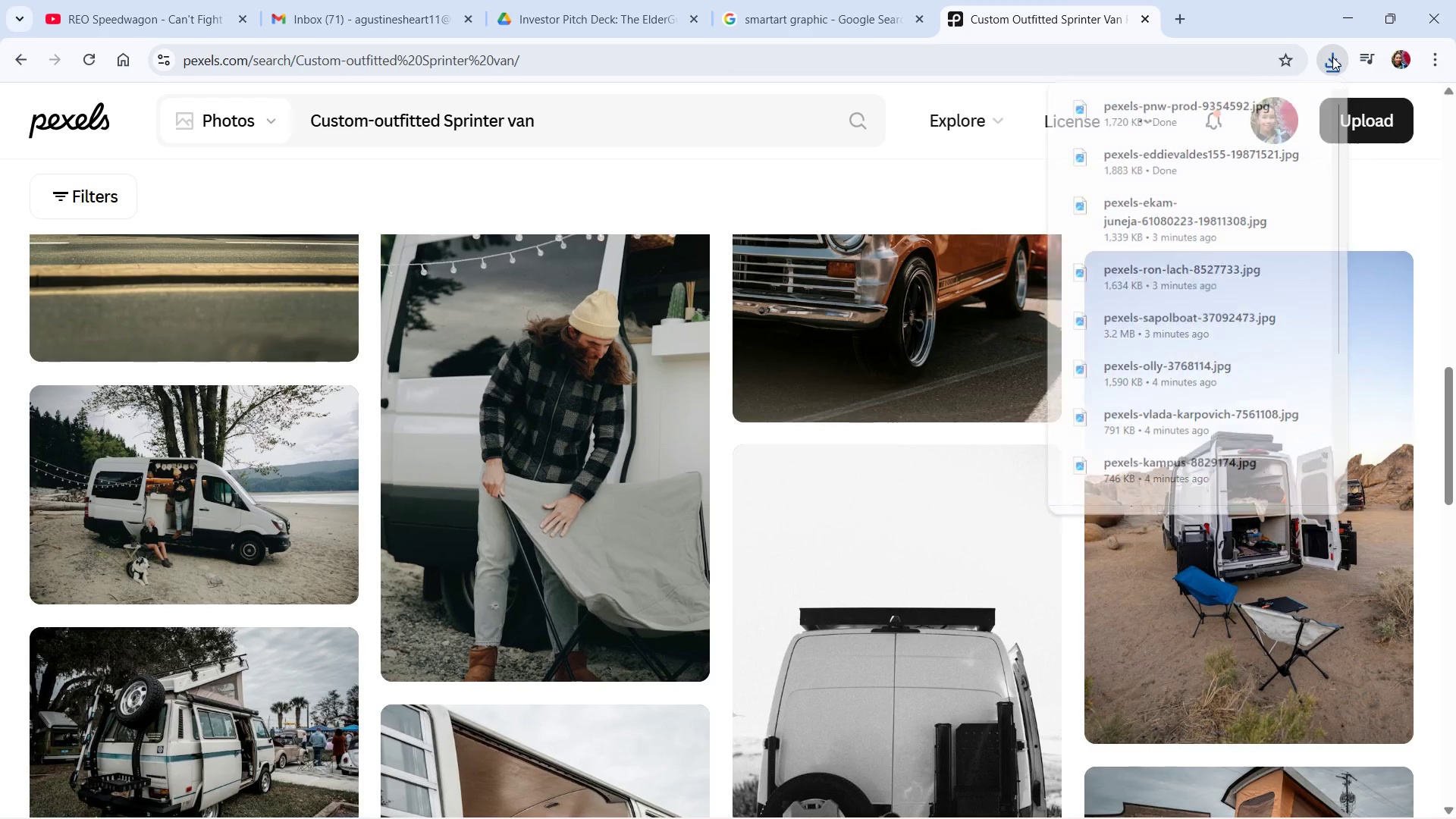 
scroll: coordinate [611, 441], scroll_direction: down, amount: 8.0
 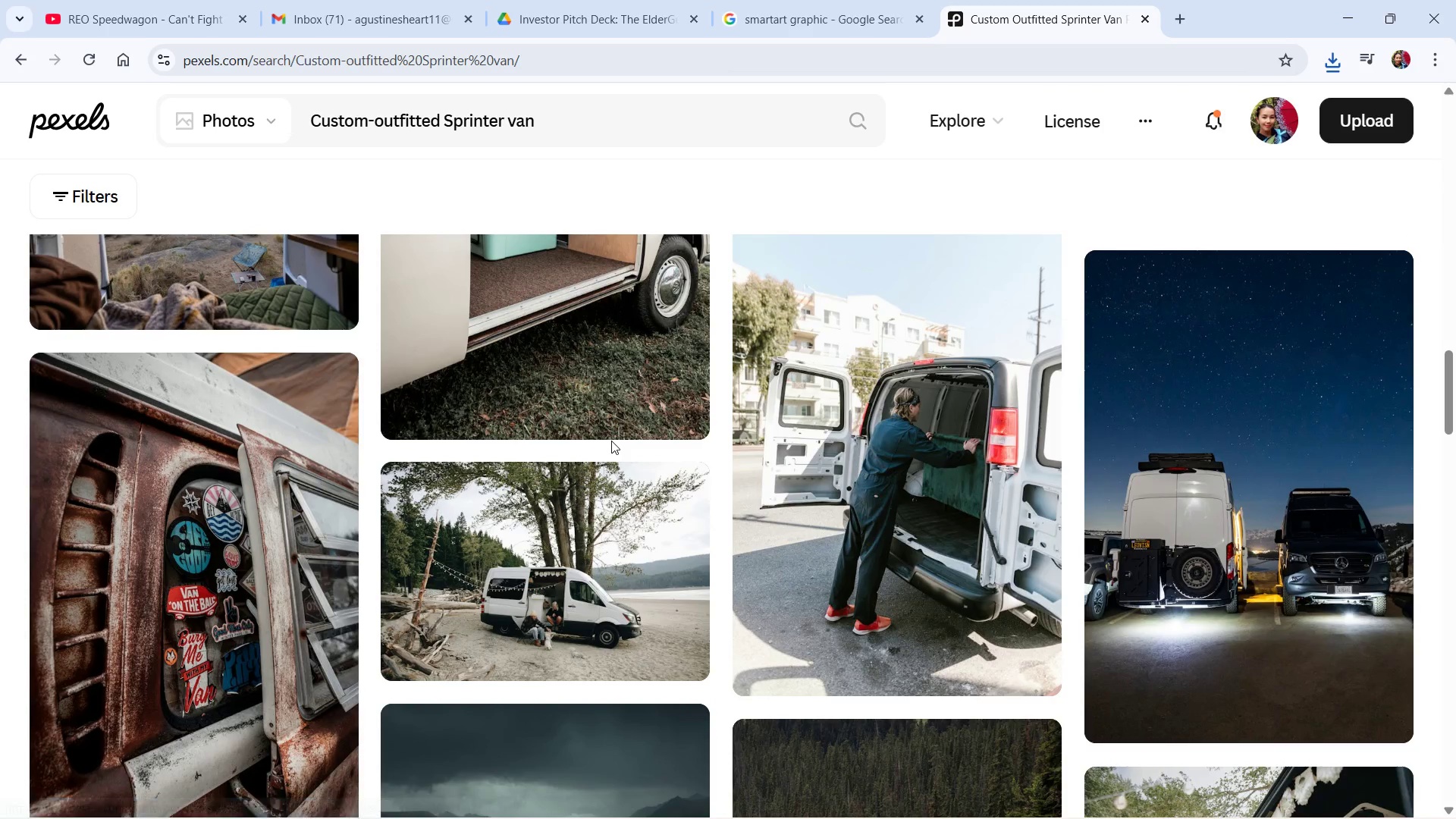 
scroll: coordinate [661, 463], scroll_direction: down, amount: 6.0
 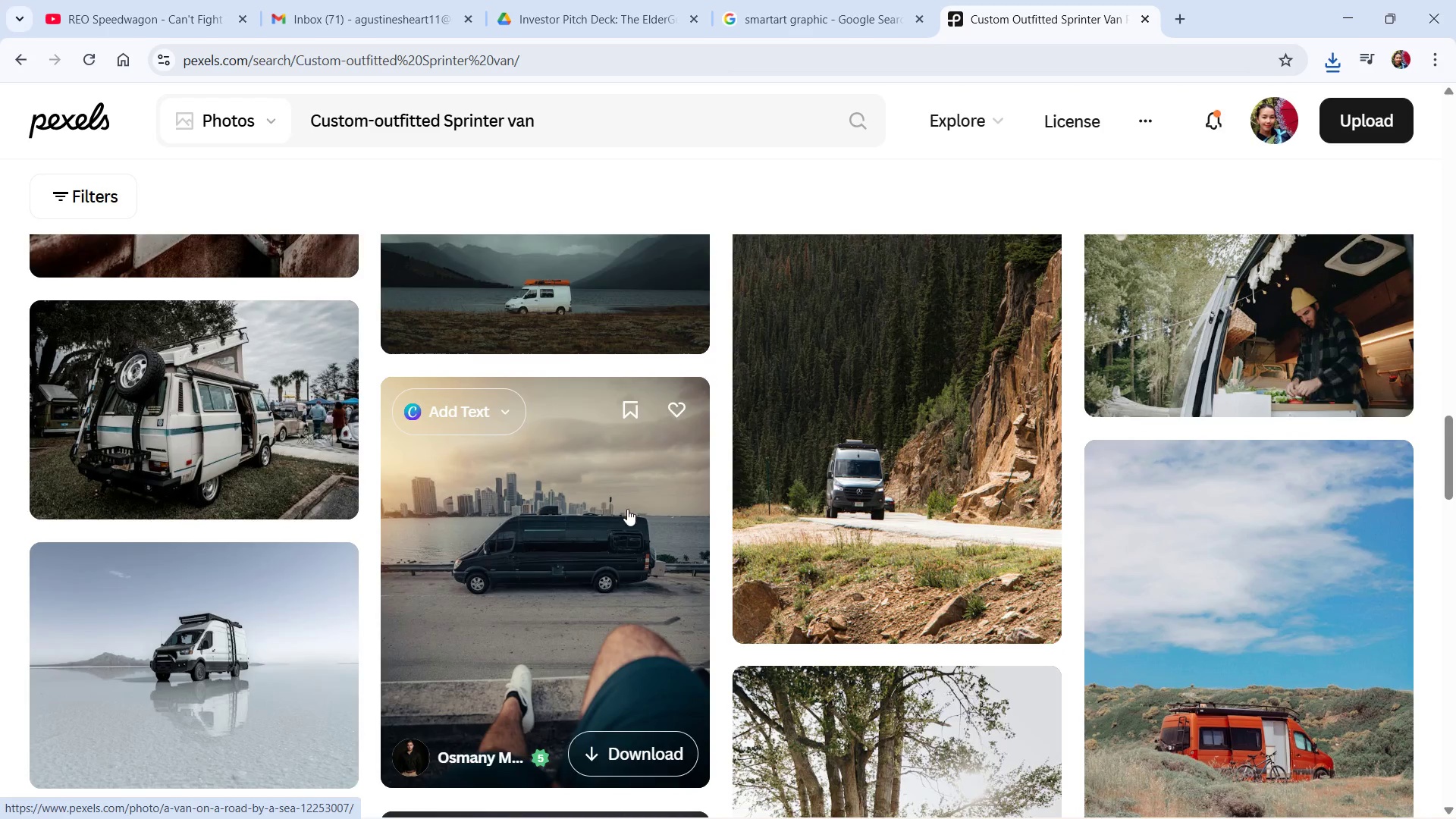 
scroll: coordinate [618, 527], scroll_direction: down, amount: 6.0
 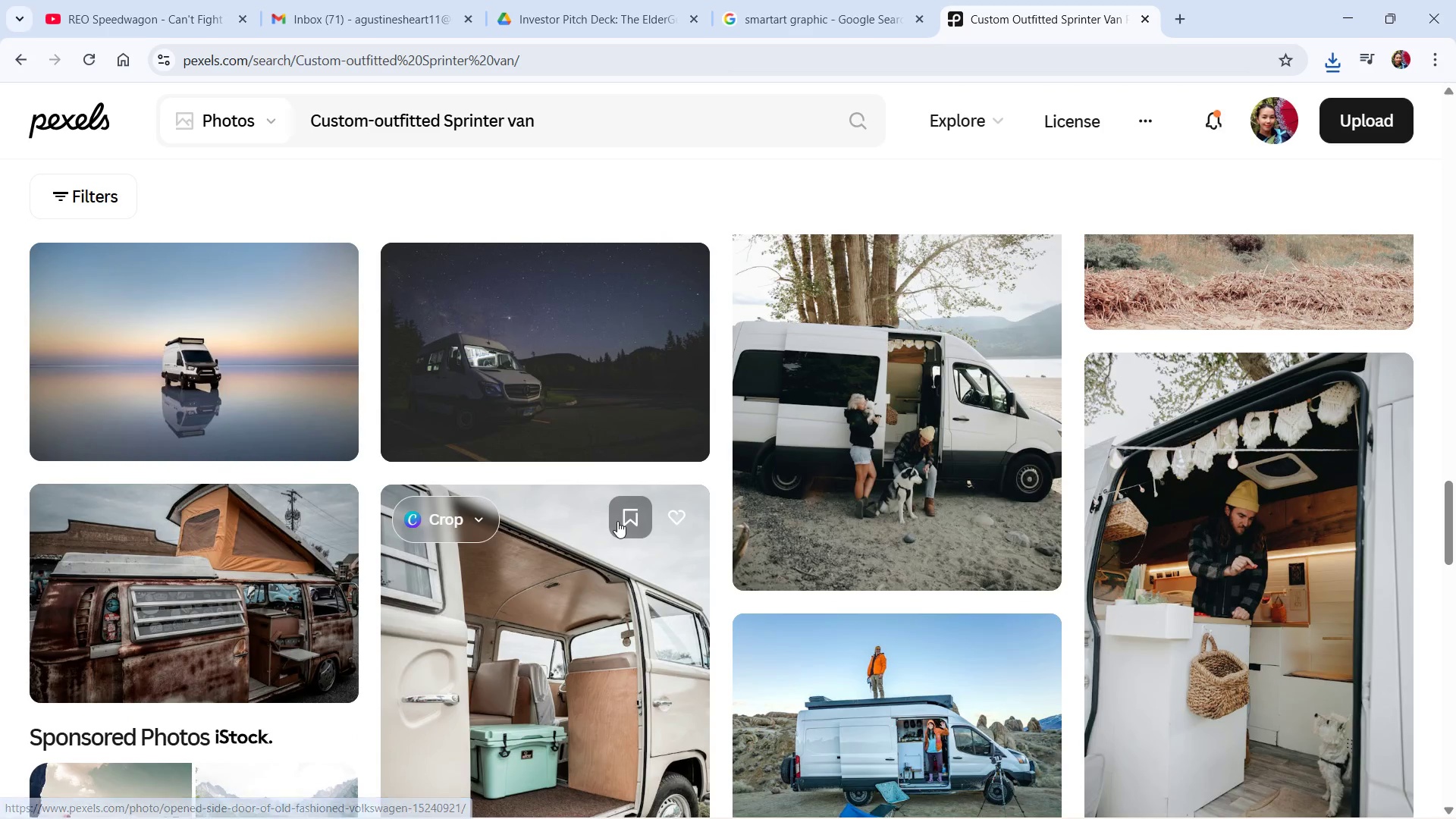 
scroll: coordinate [968, 534], scroll_direction: down, amount: 6.0
 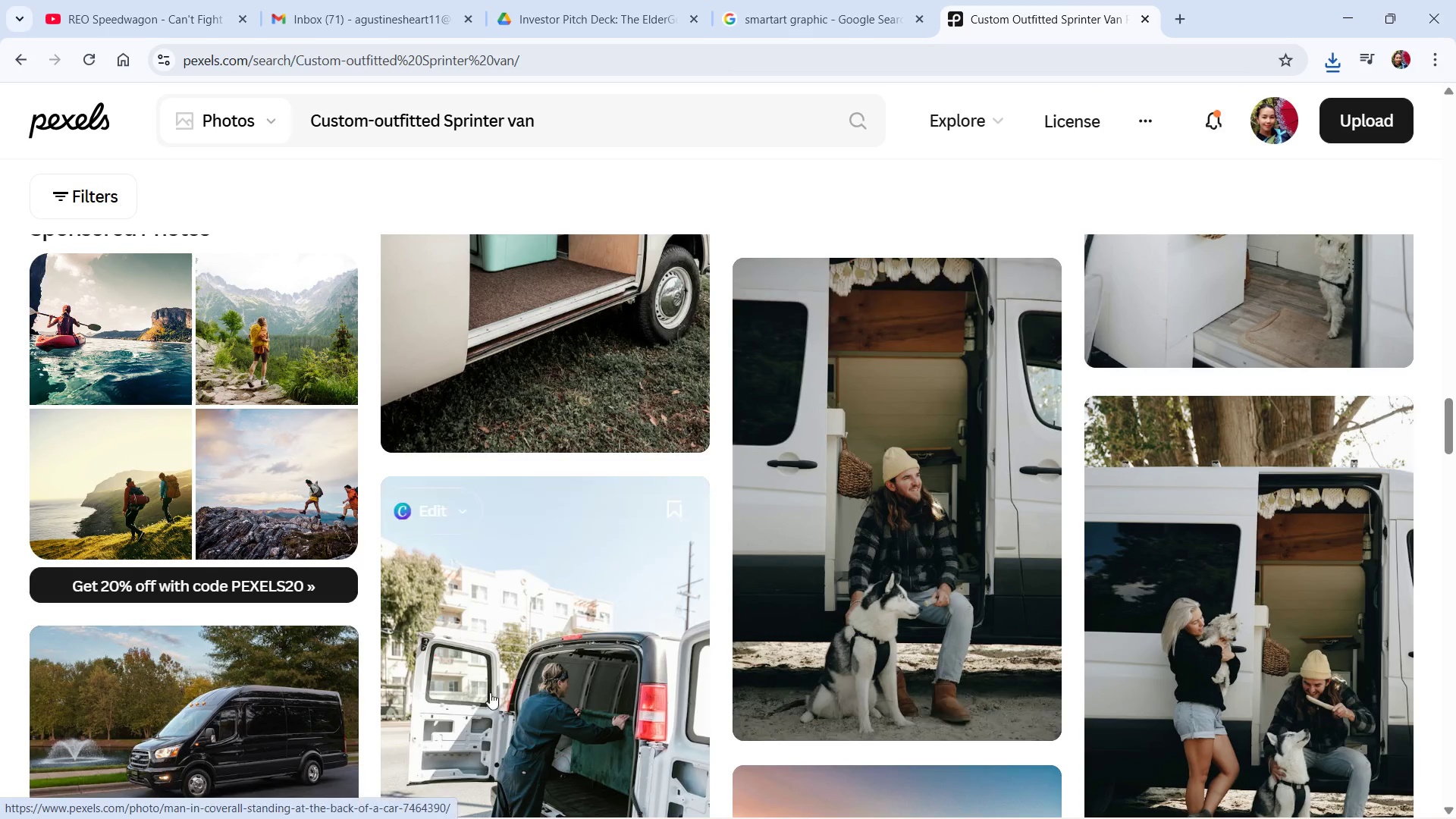 
scroll: coordinate [1012, 560], scroll_direction: up, amount: 52.0
 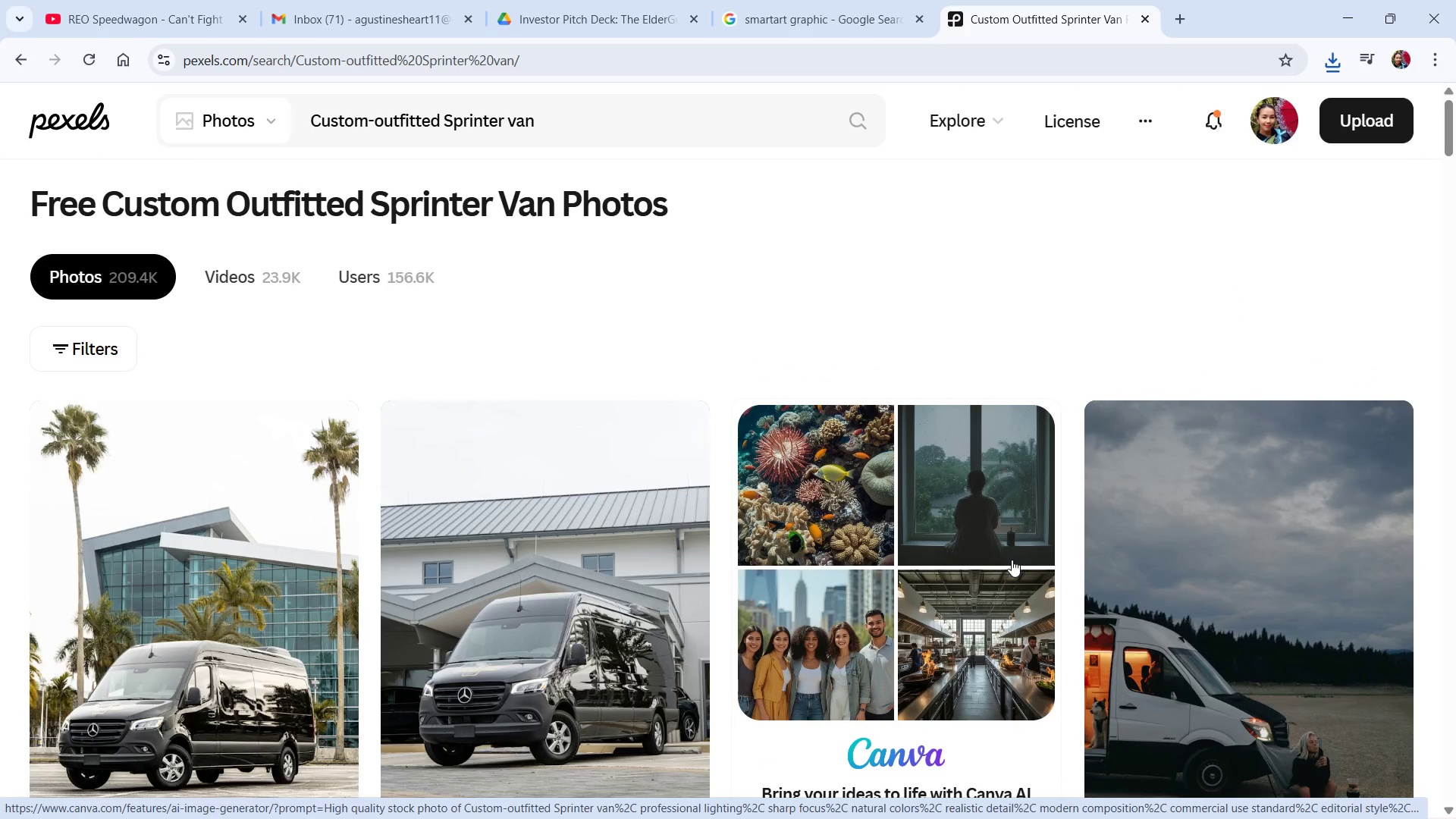 
key(Alt+Tab)
 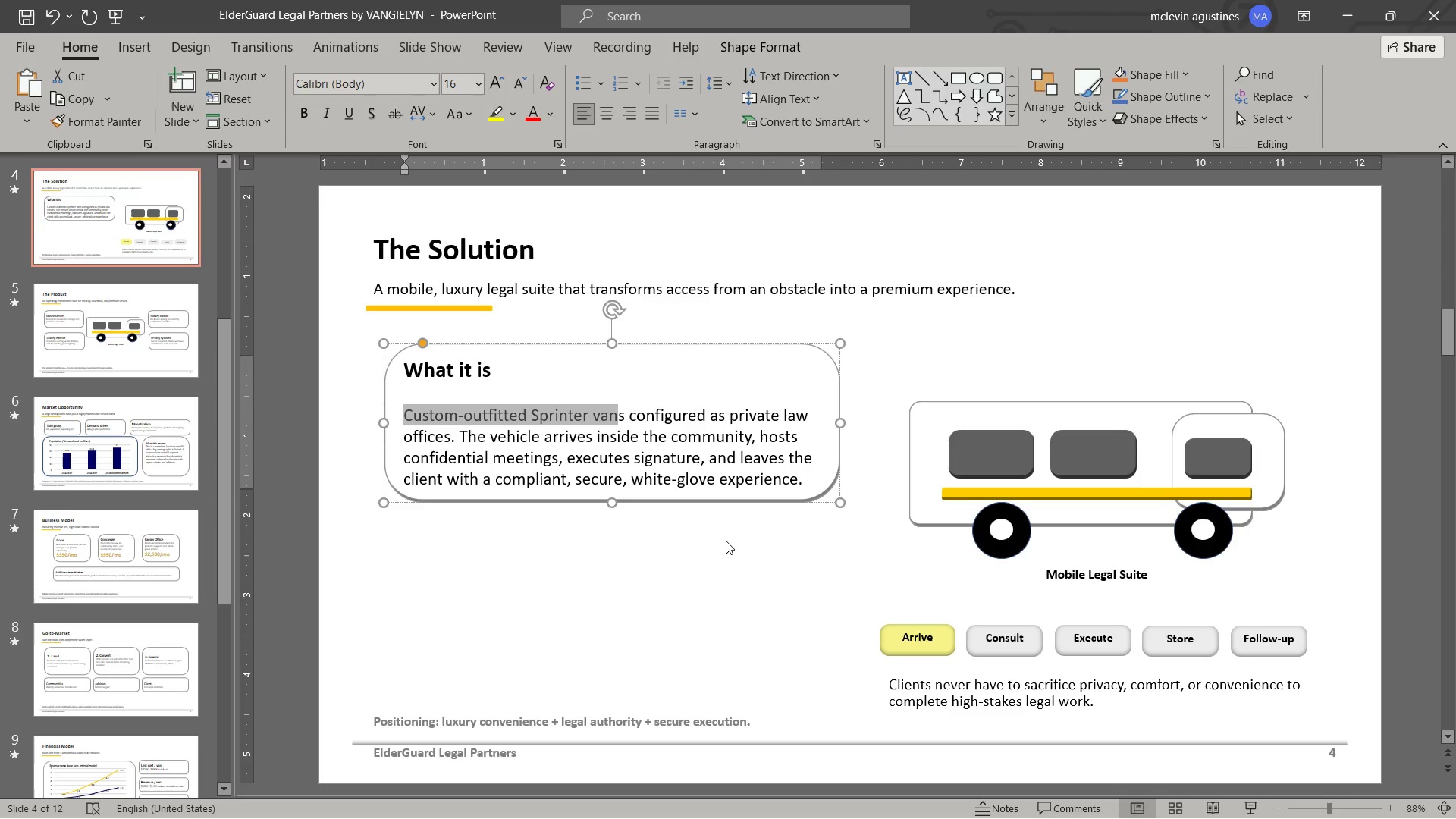 
key(Escape)
 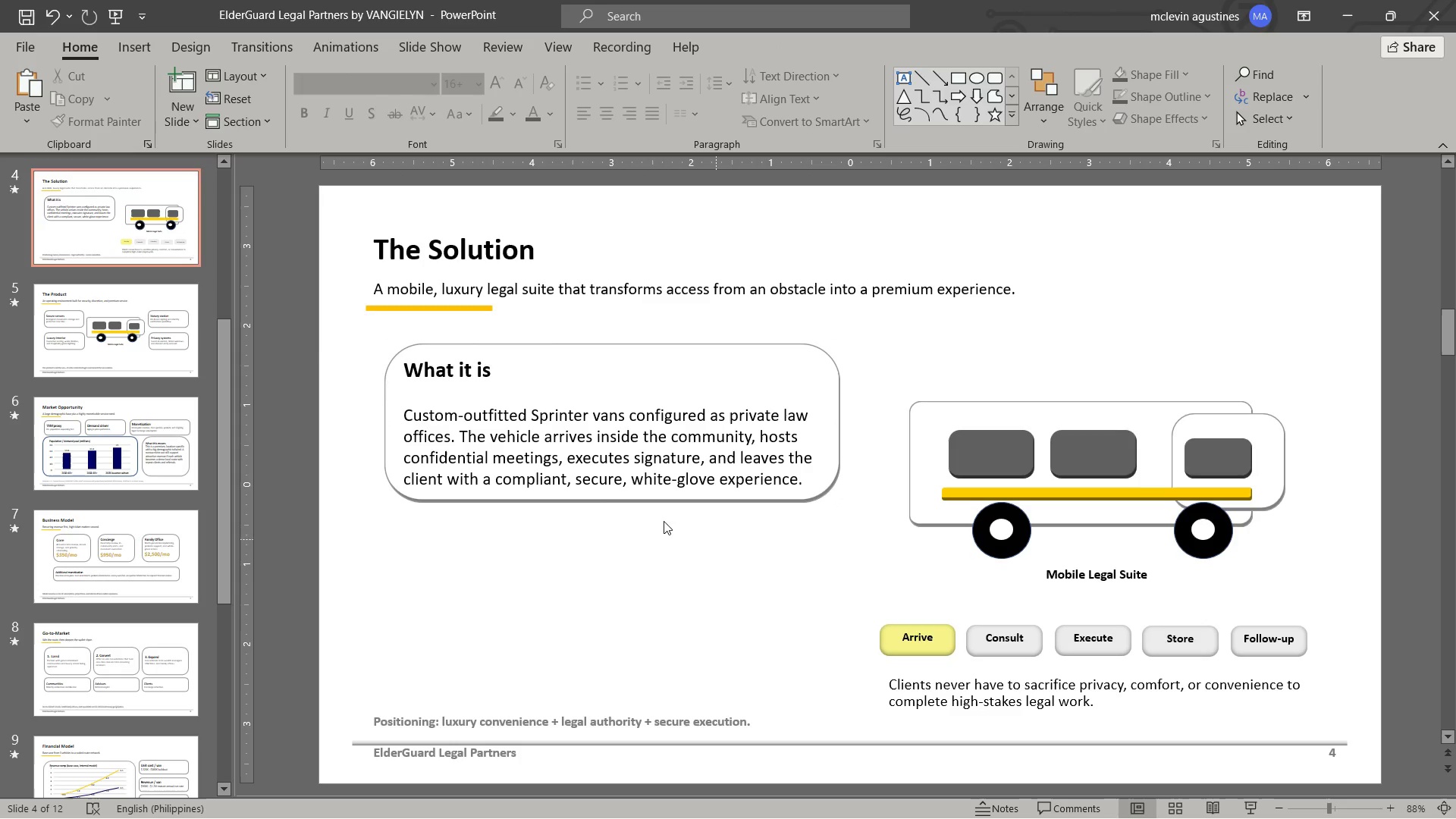 
key(Escape)
 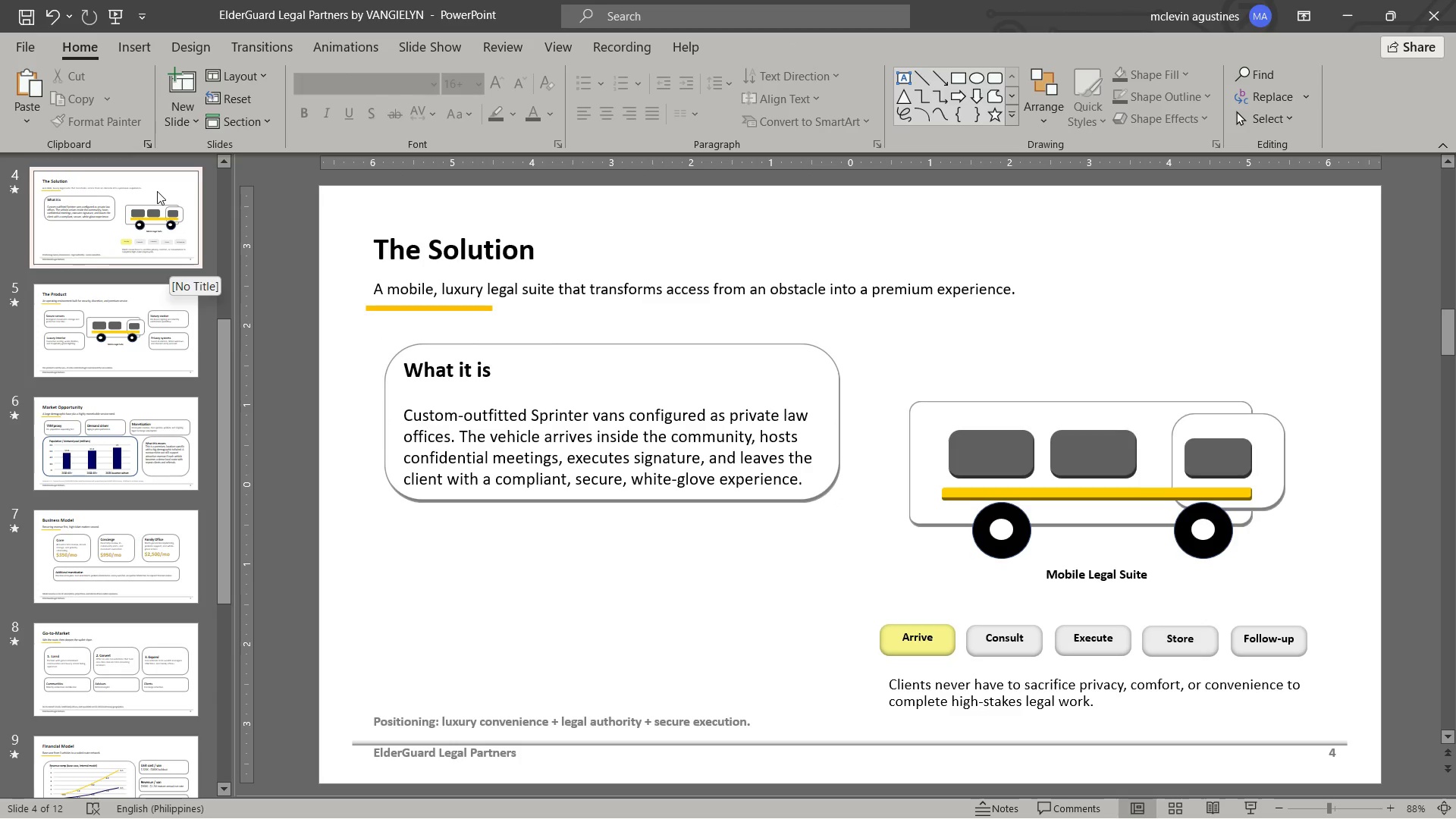 
scroll: coordinate [152, 246], scroll_direction: up, amount: 17.0
 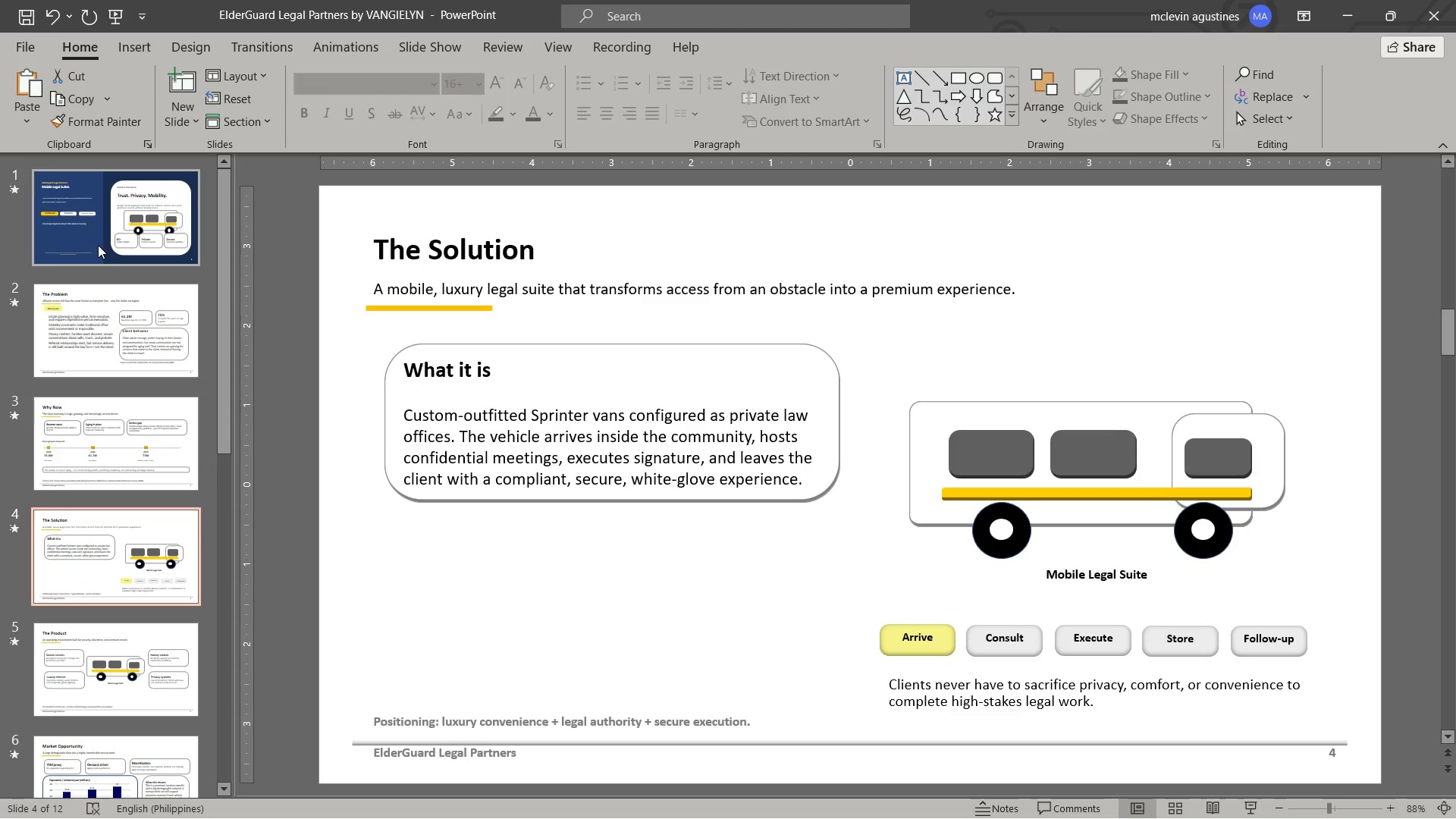 
left_click([98, 245])
 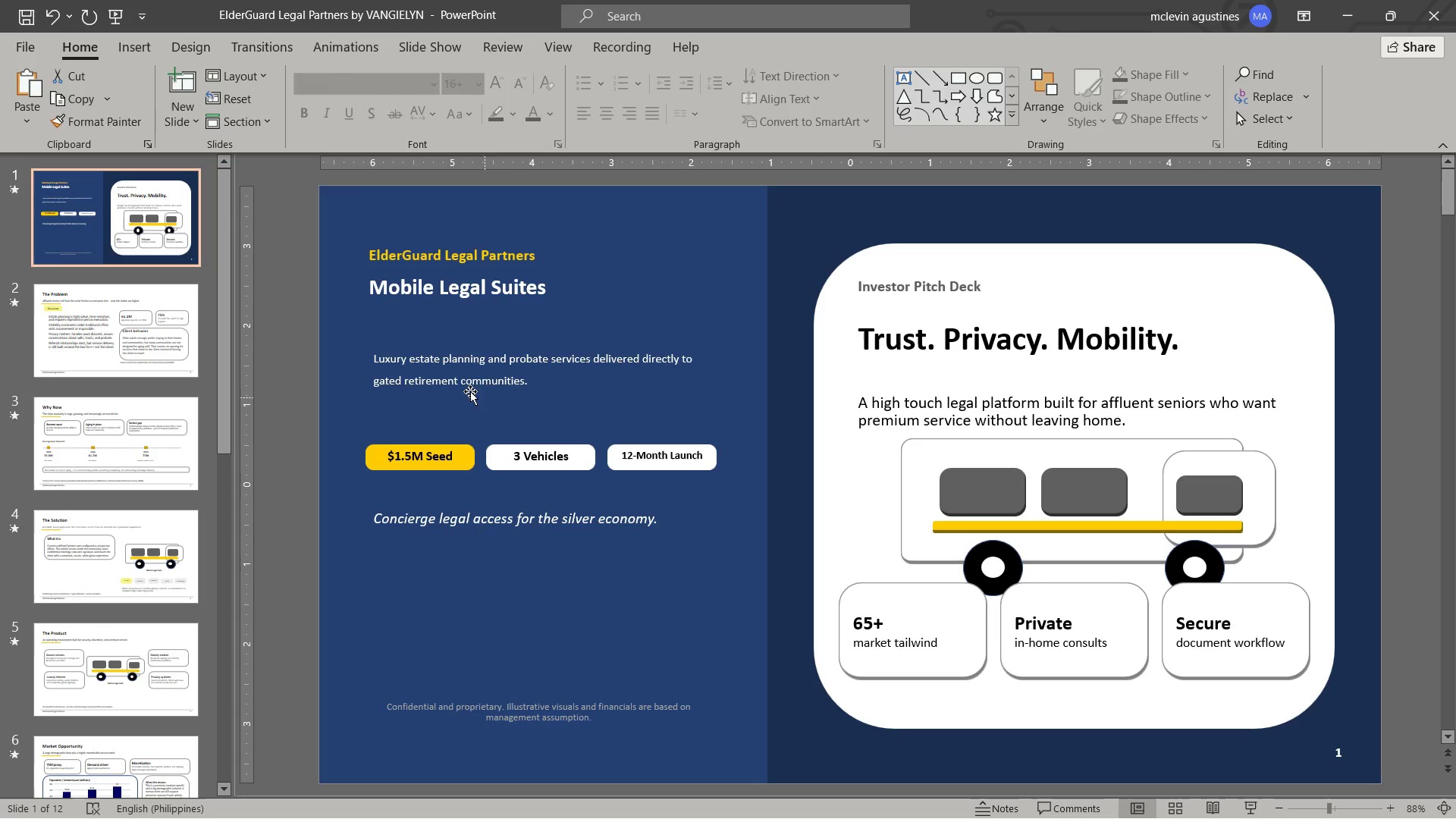 
left_click([464, 359])
 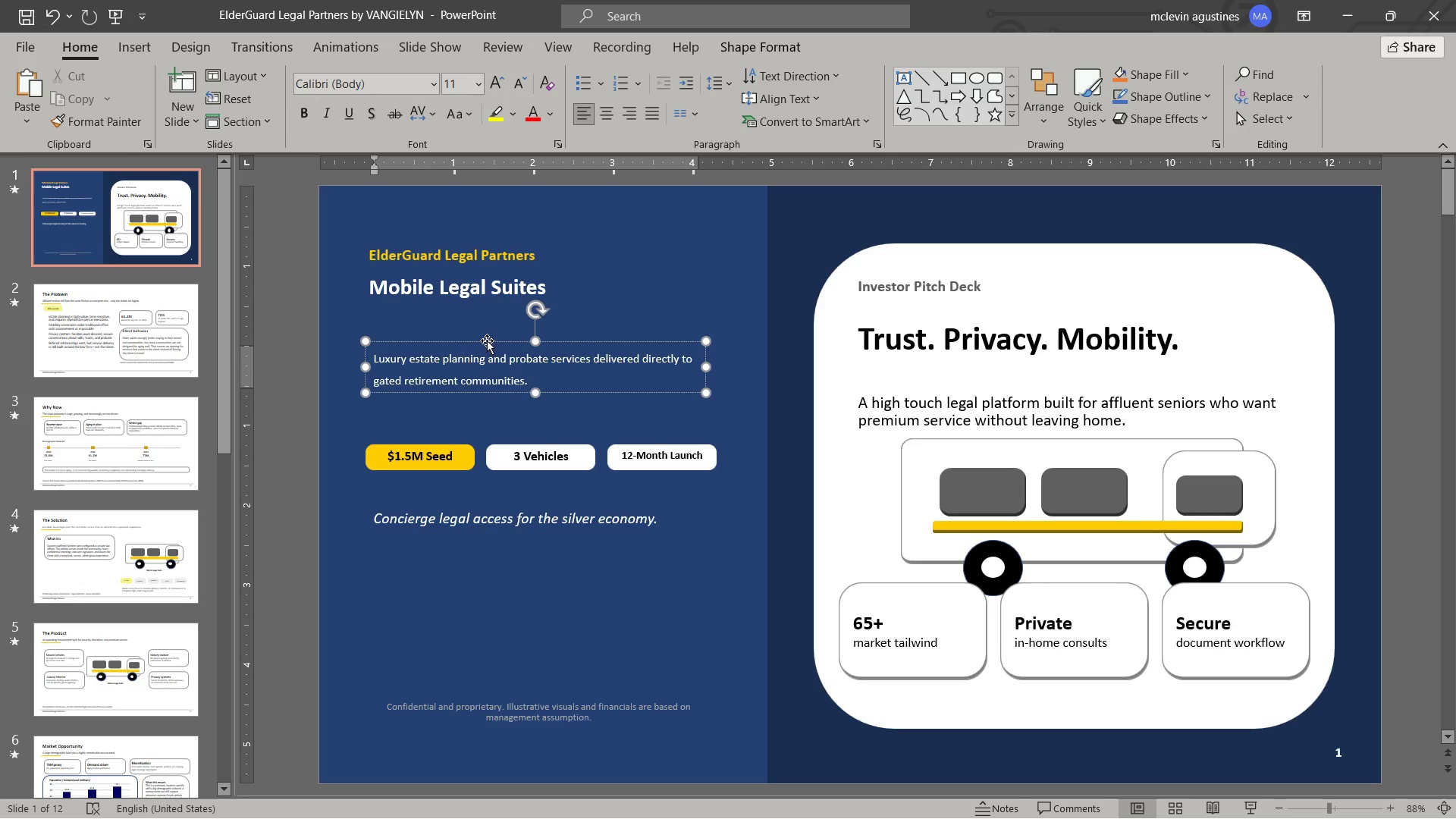 
left_click_drag(start_coordinate=[487, 340], to_coordinate=[484, 316])
 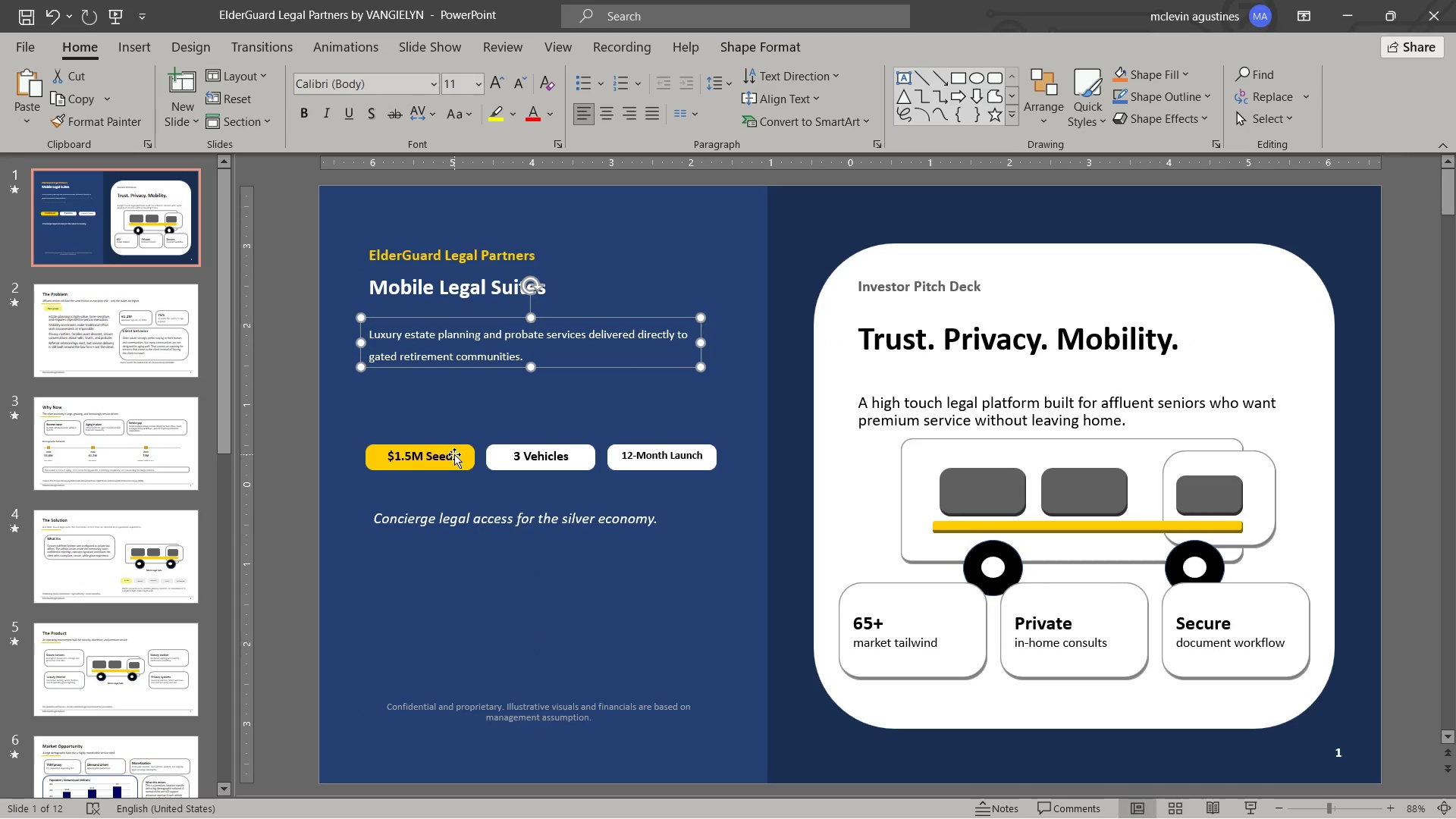 
left_click([454, 454])
 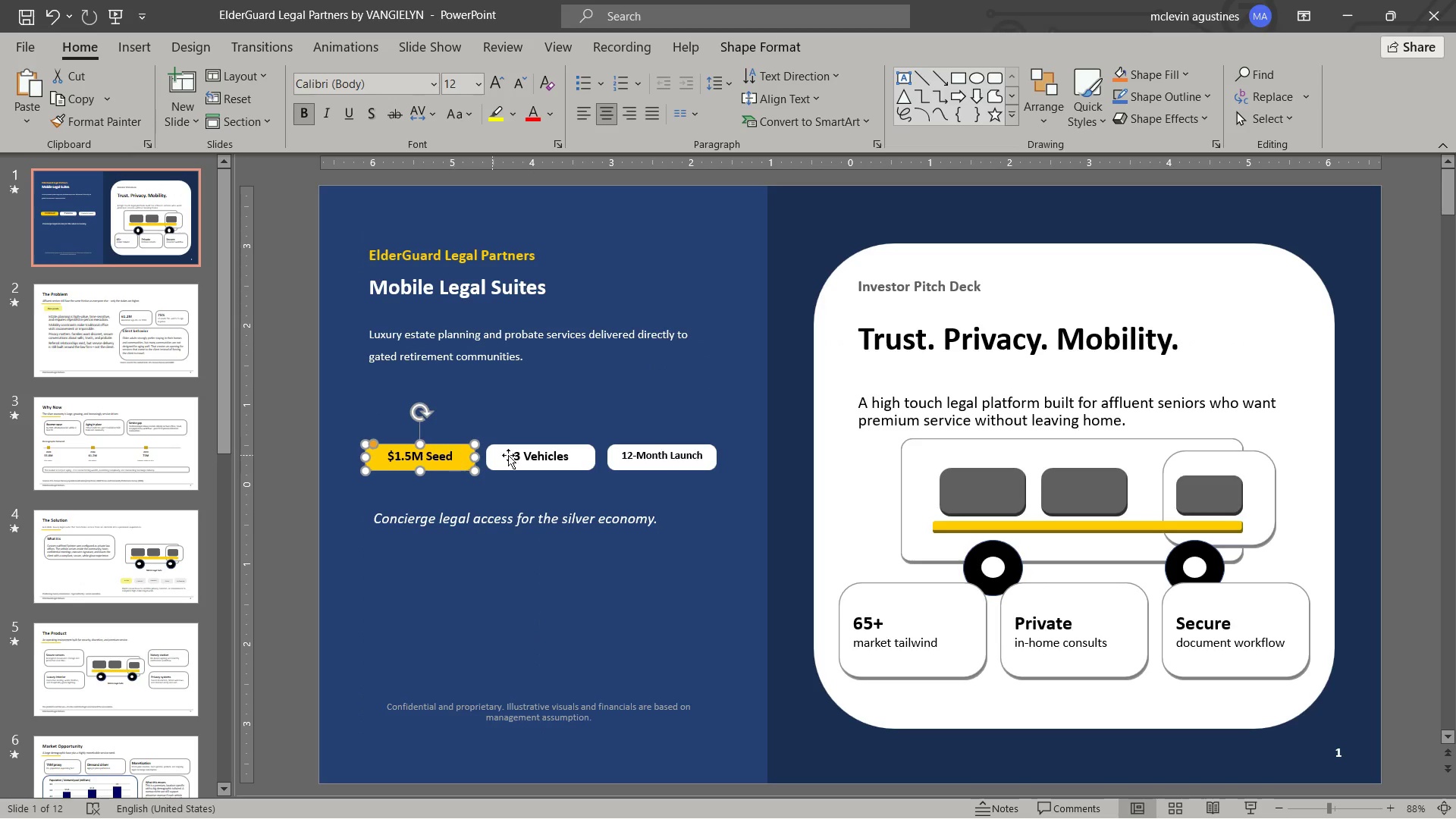 
hold_key(key=ShiftLeft, duration=1.76)
double_click([515, 453])
 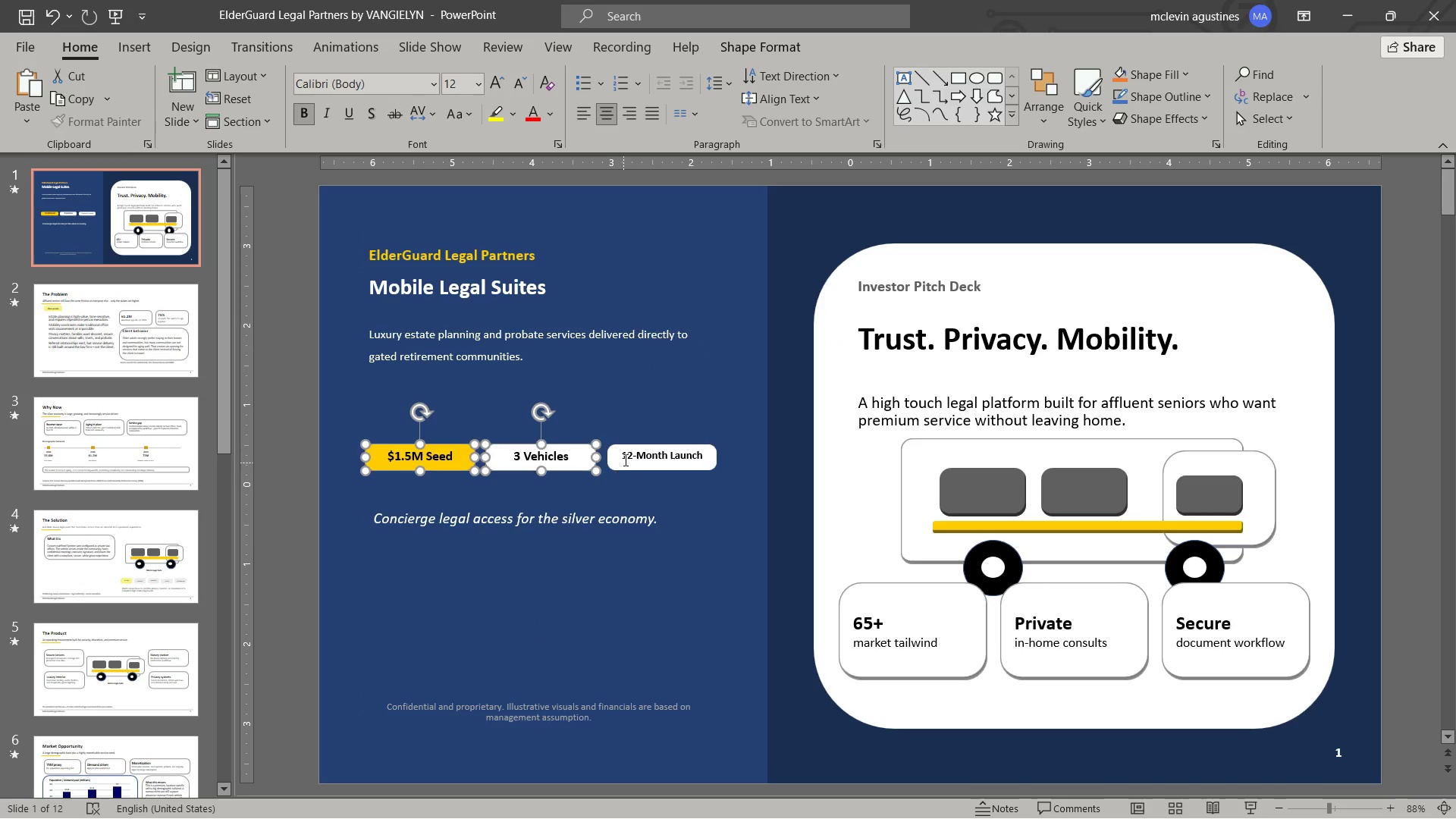 
left_click([624, 460])
 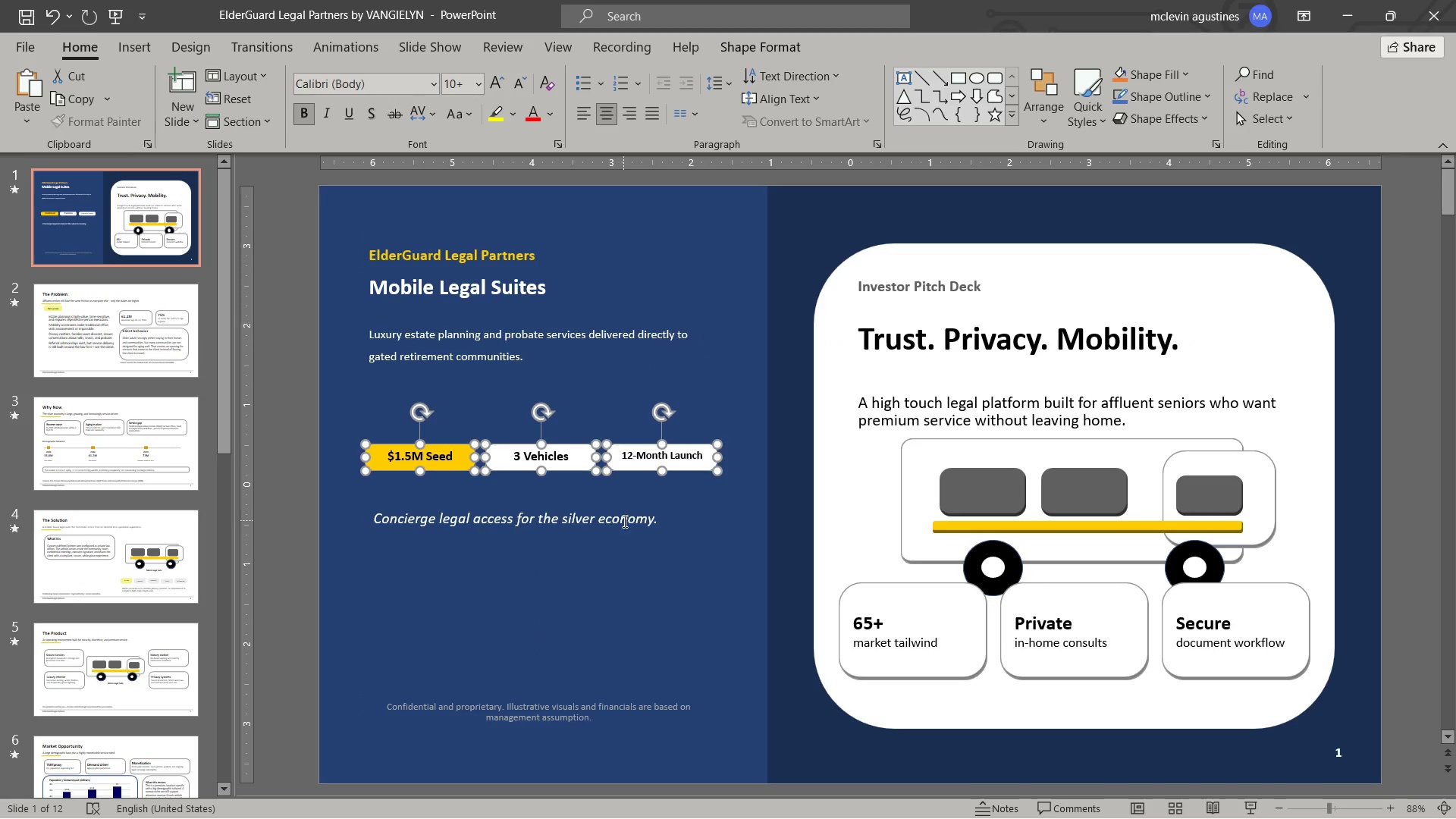 
left_click([623, 521])
 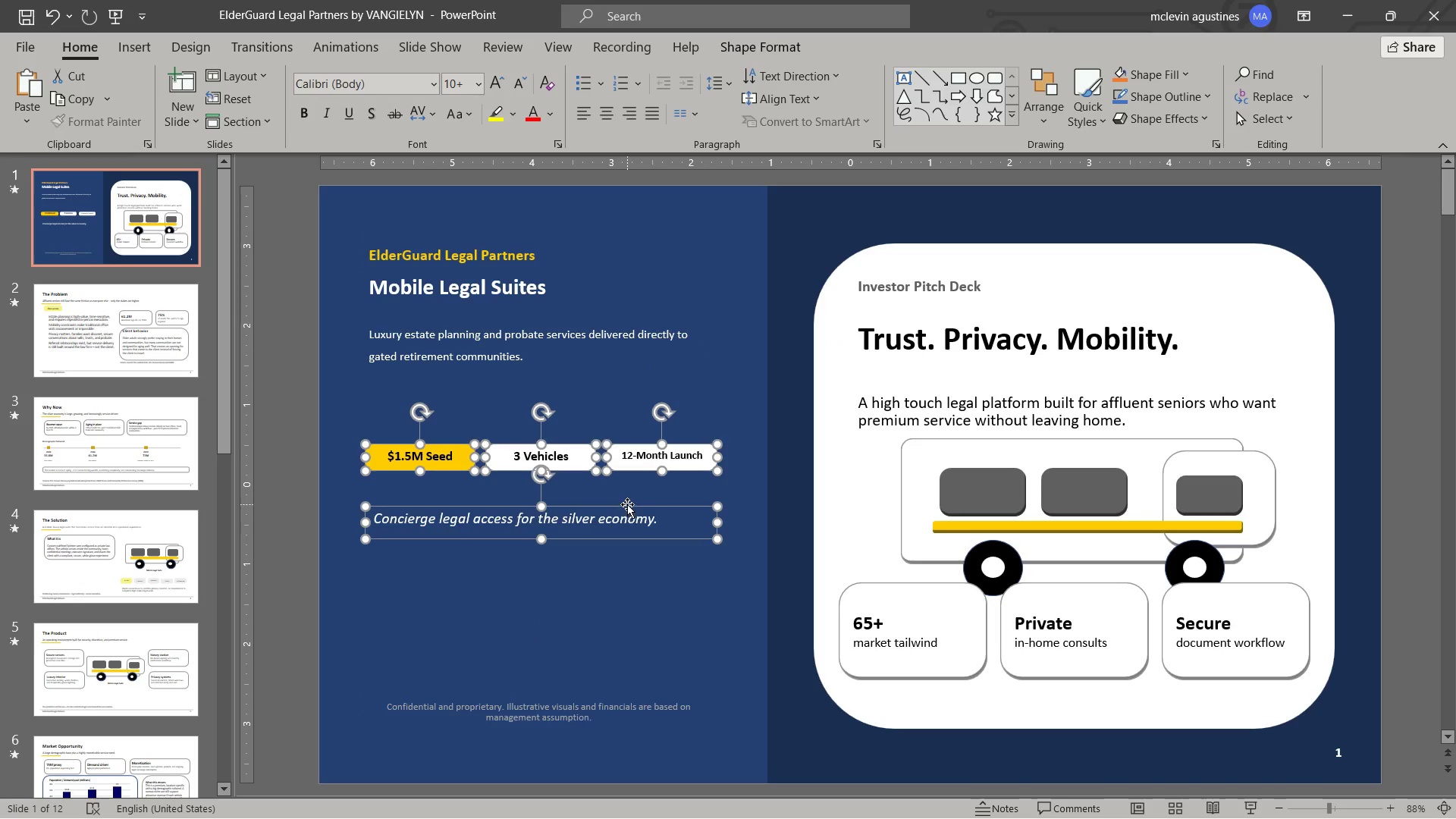 
left_click_drag(start_coordinate=[627, 504], to_coordinate=[623, 462])
 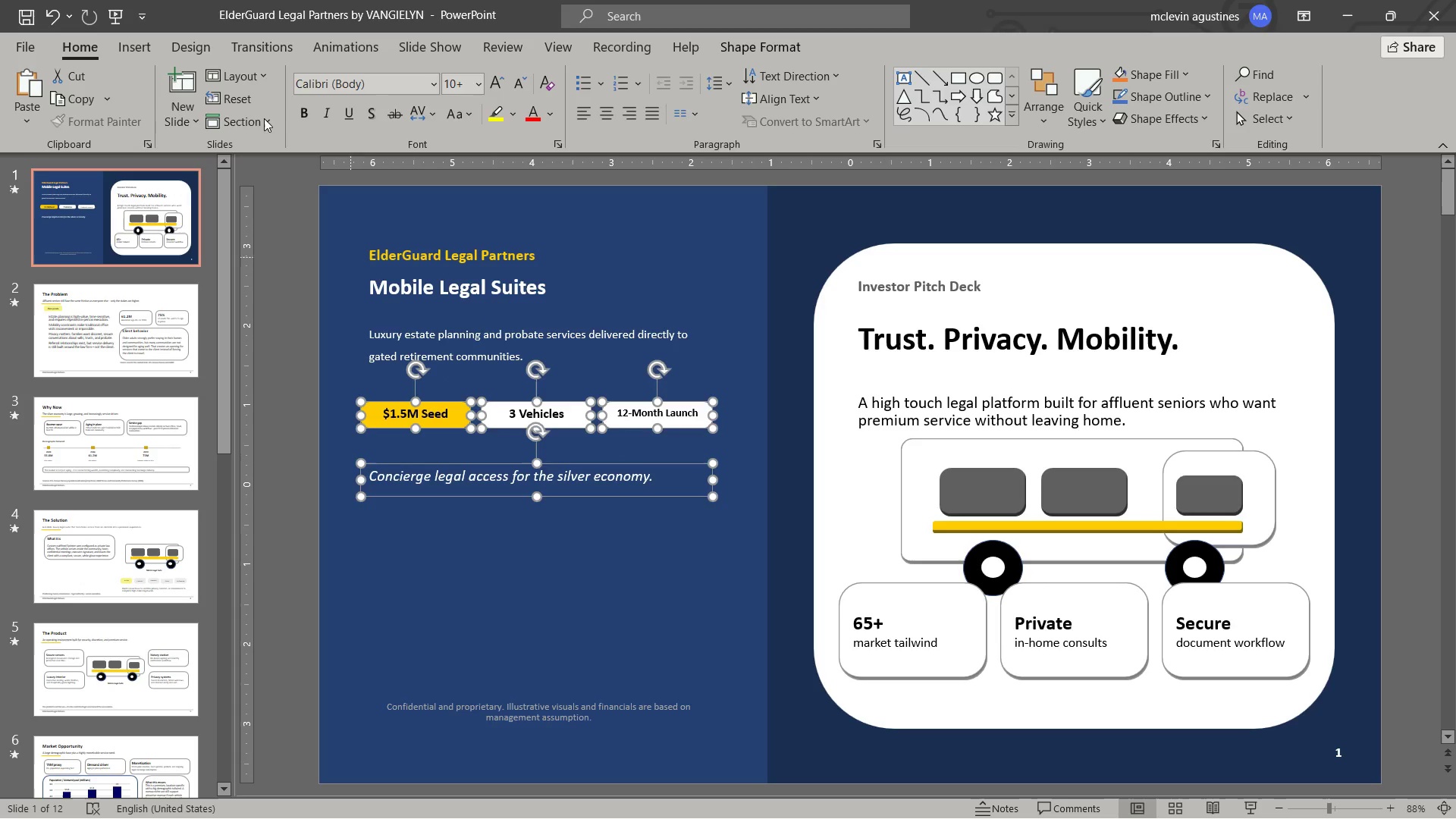 
key(Escape)
 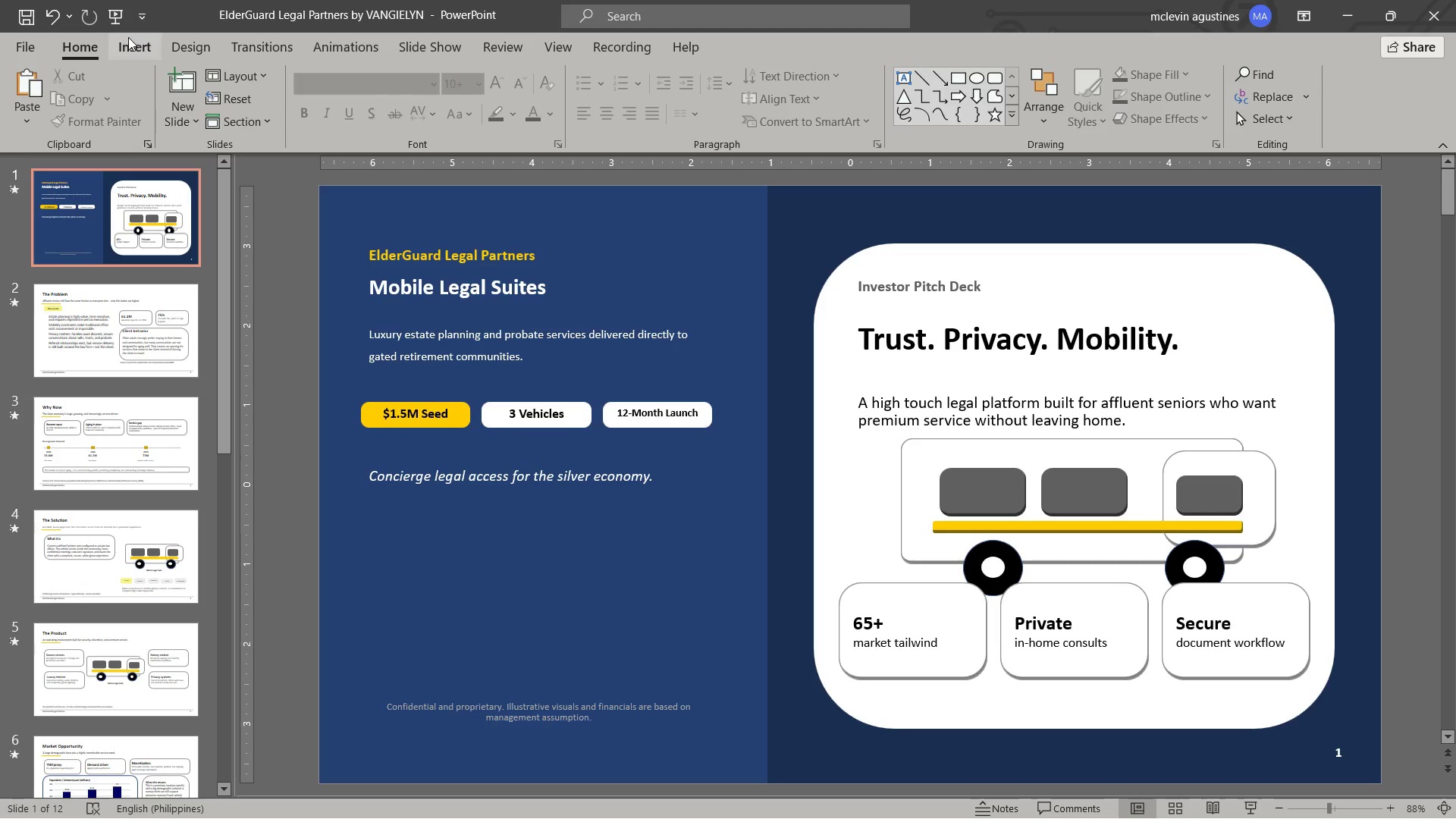 
key(Escape)
 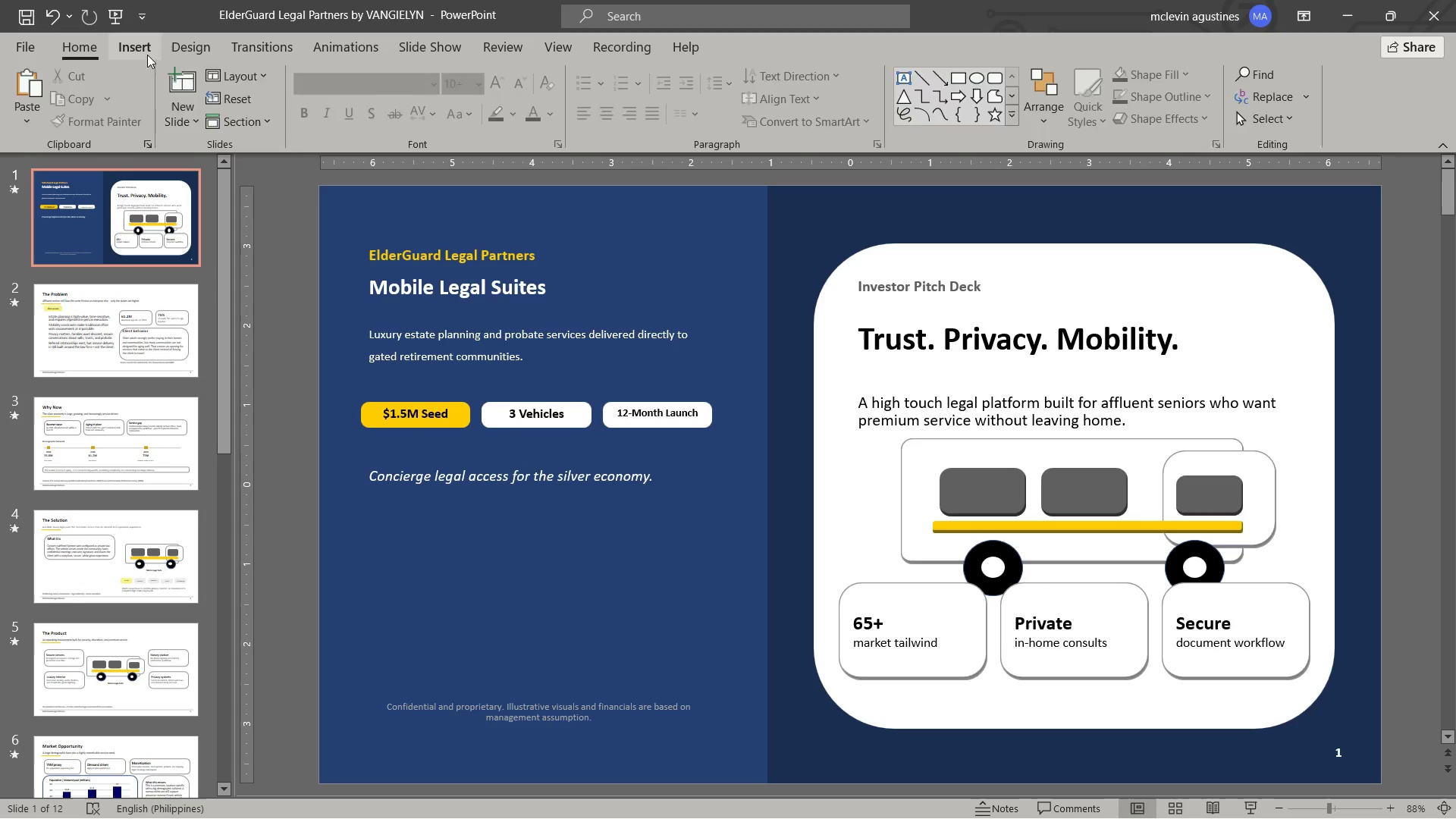 
left_click([145, 55])
 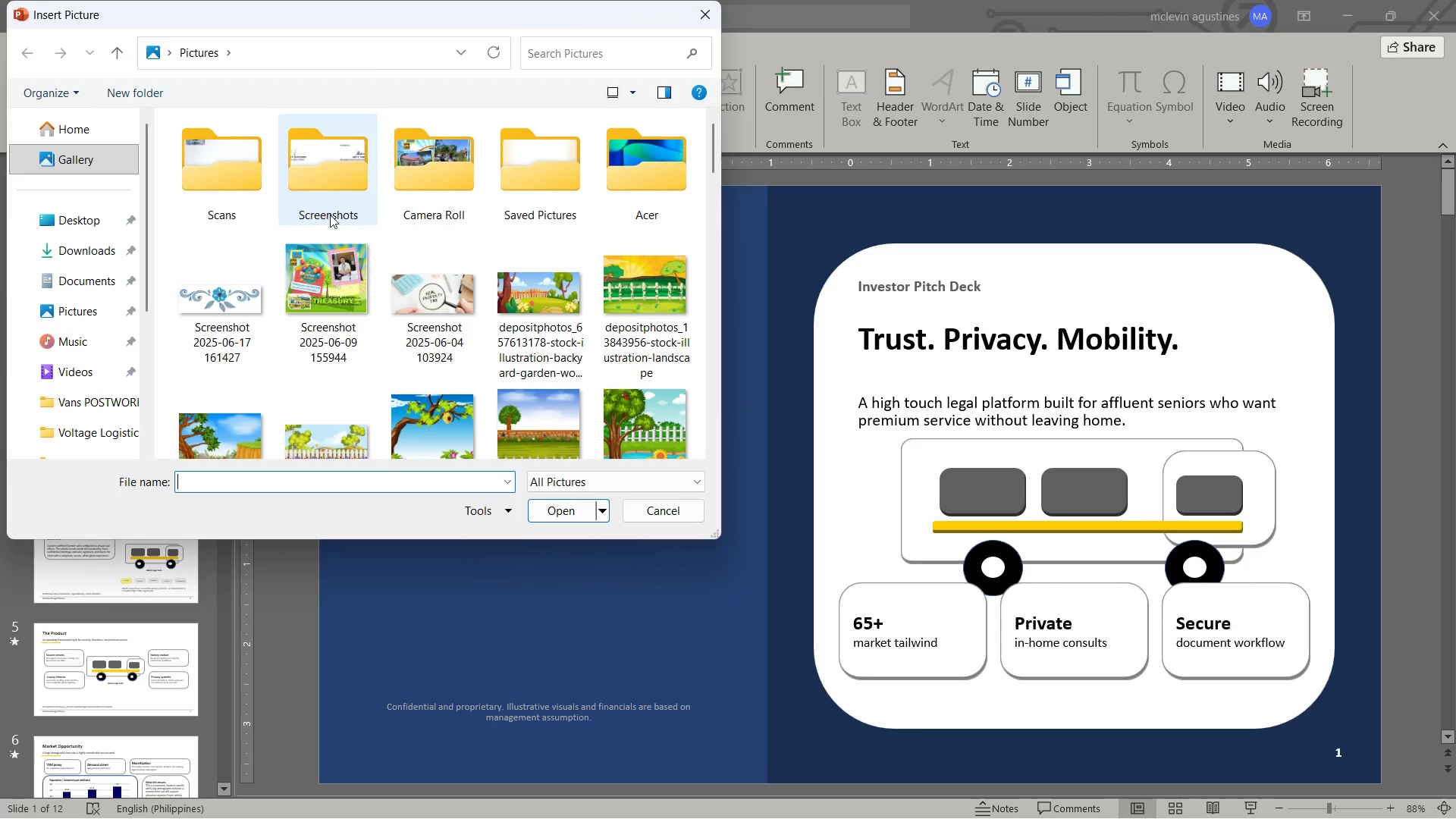 
left_click([96, 246])
 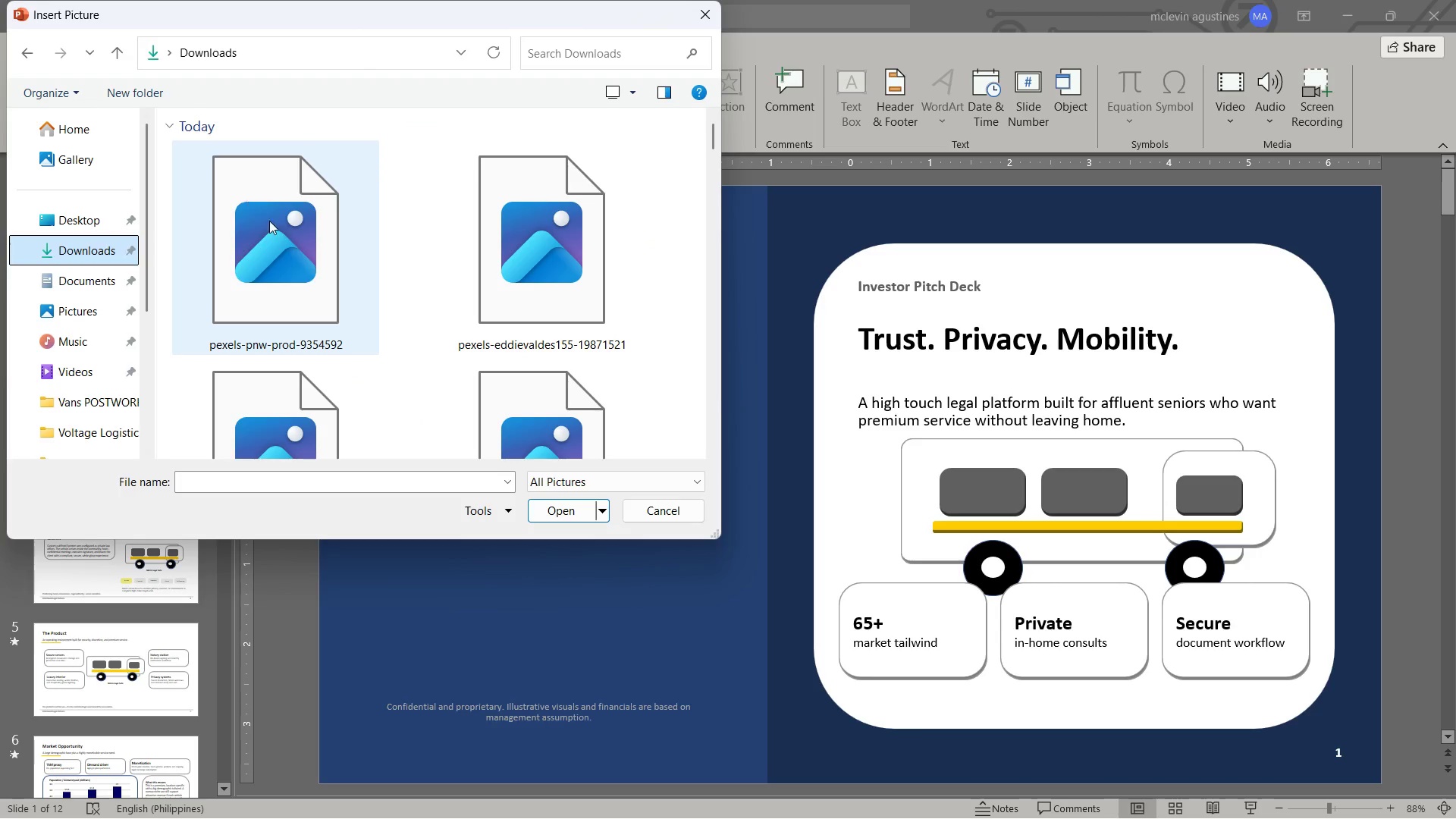 
mouse_move([300, 250])
 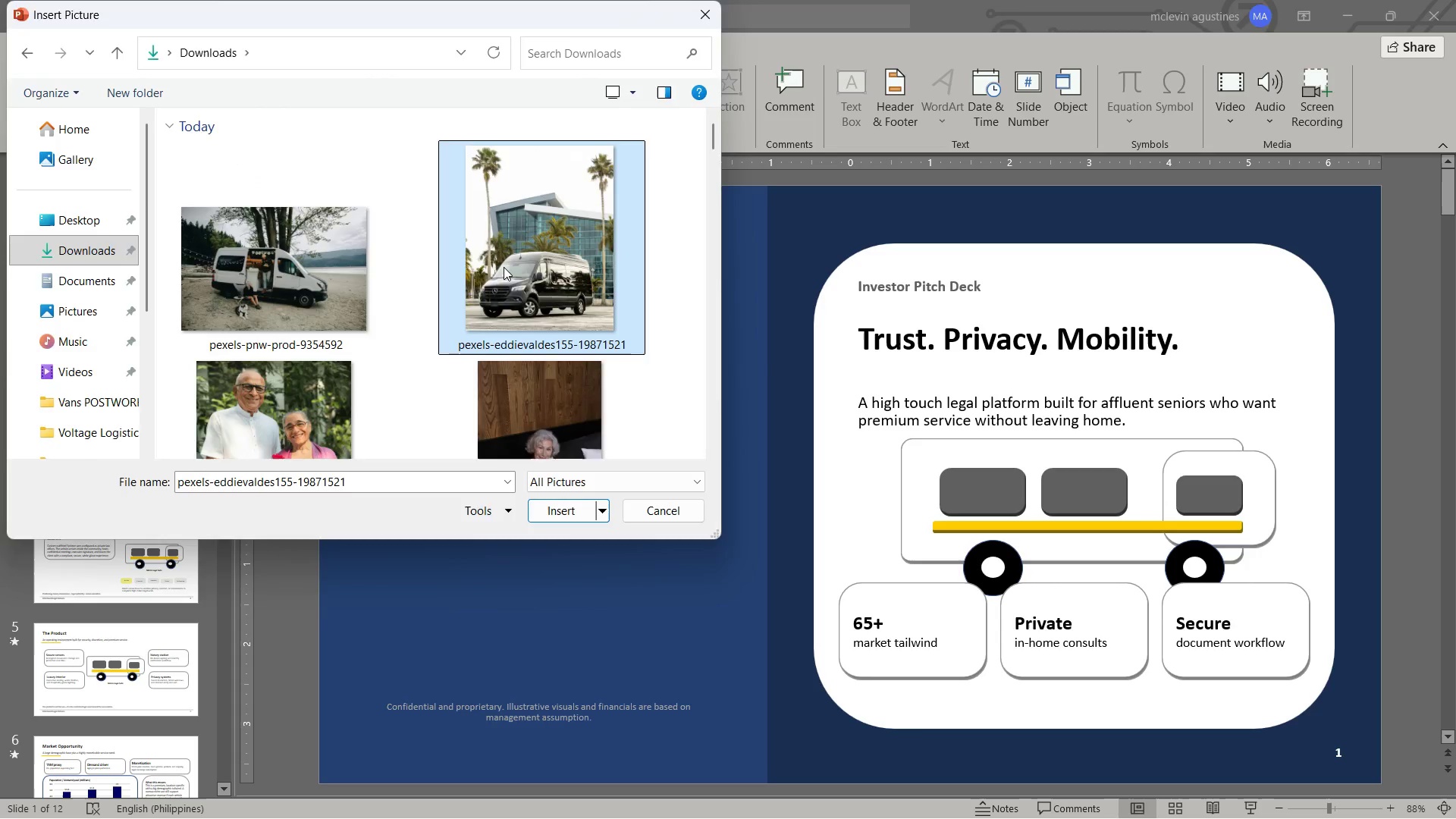 
double_click([504, 267])
 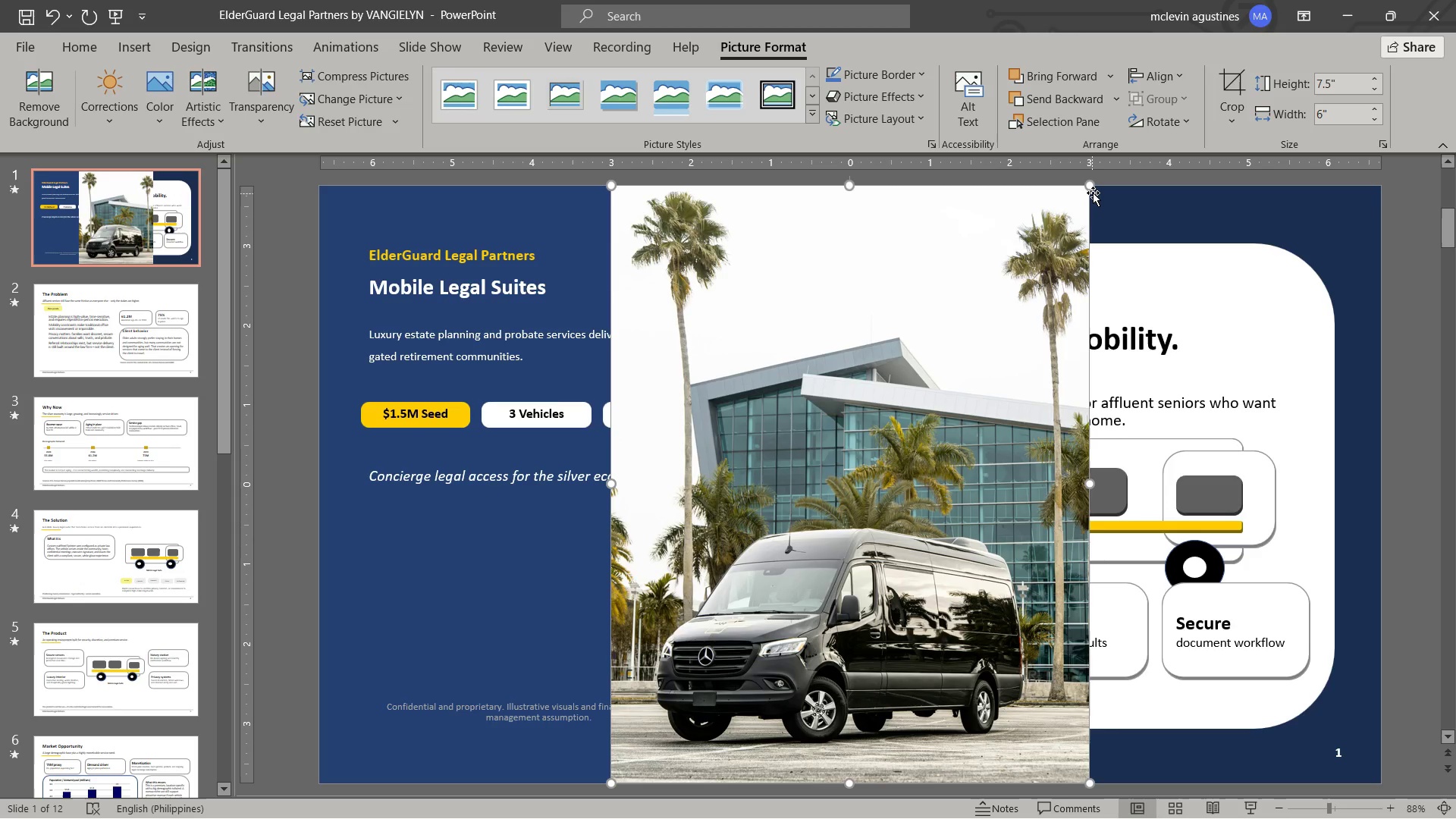 
left_click_drag(start_coordinate=[1090, 187], to_coordinate=[755, 538])
 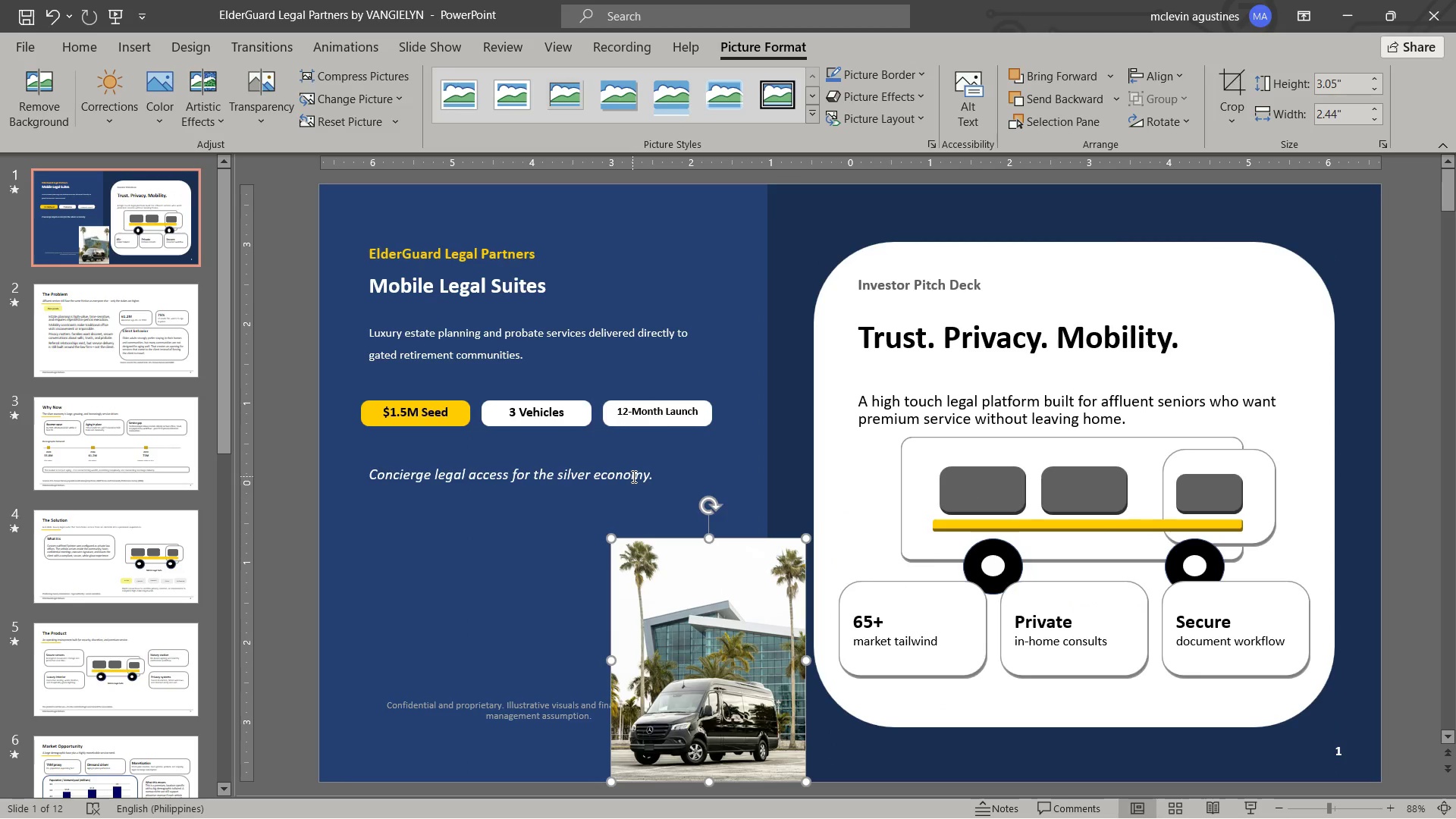 
left_click([632, 476])
 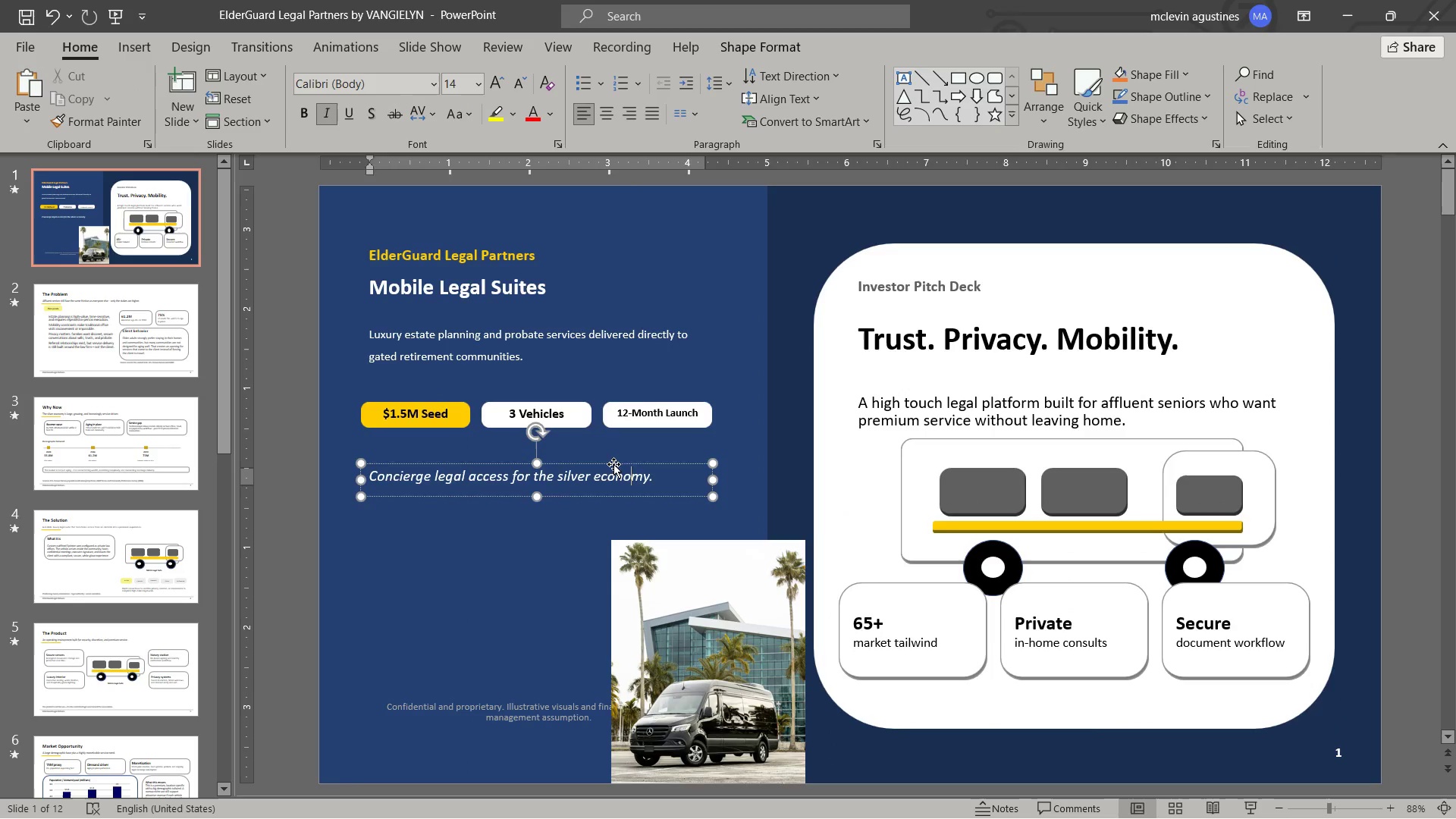 
left_click_drag(start_coordinate=[613, 464], to_coordinate=[613, 446])
 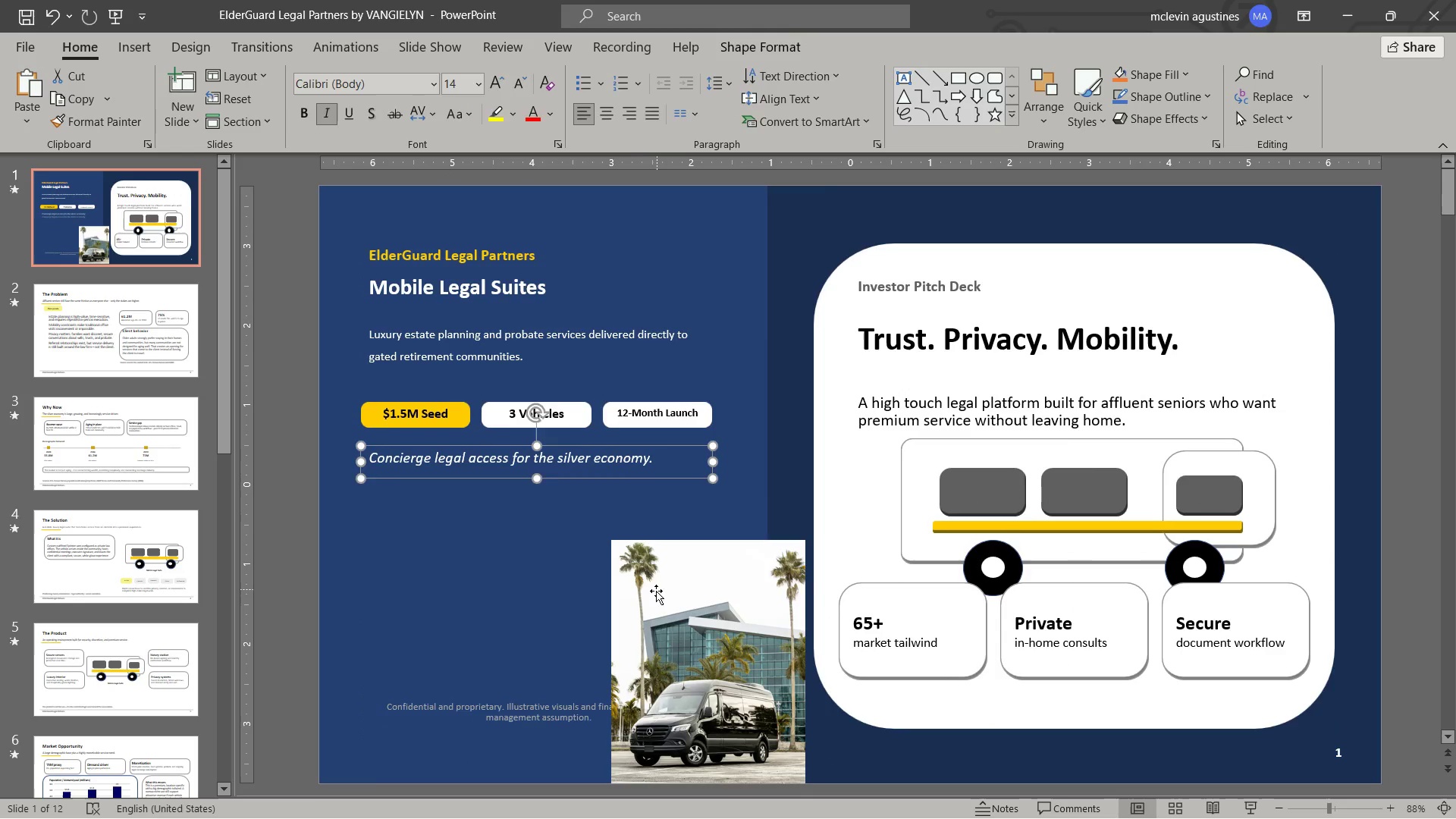 
left_click_drag(start_coordinate=[656, 591], to_coordinate=[649, 529])
 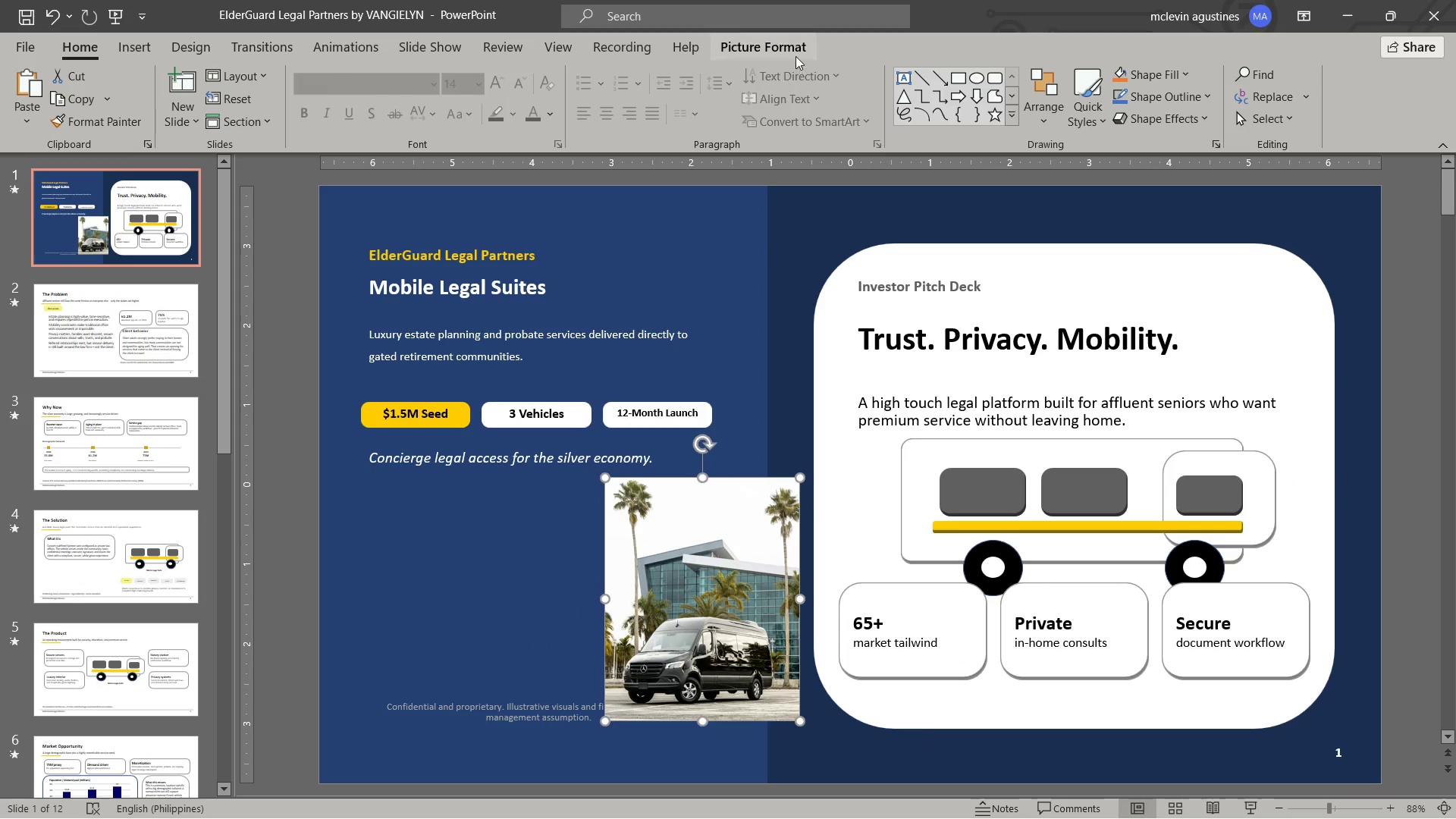 
left_click([777, 45])
 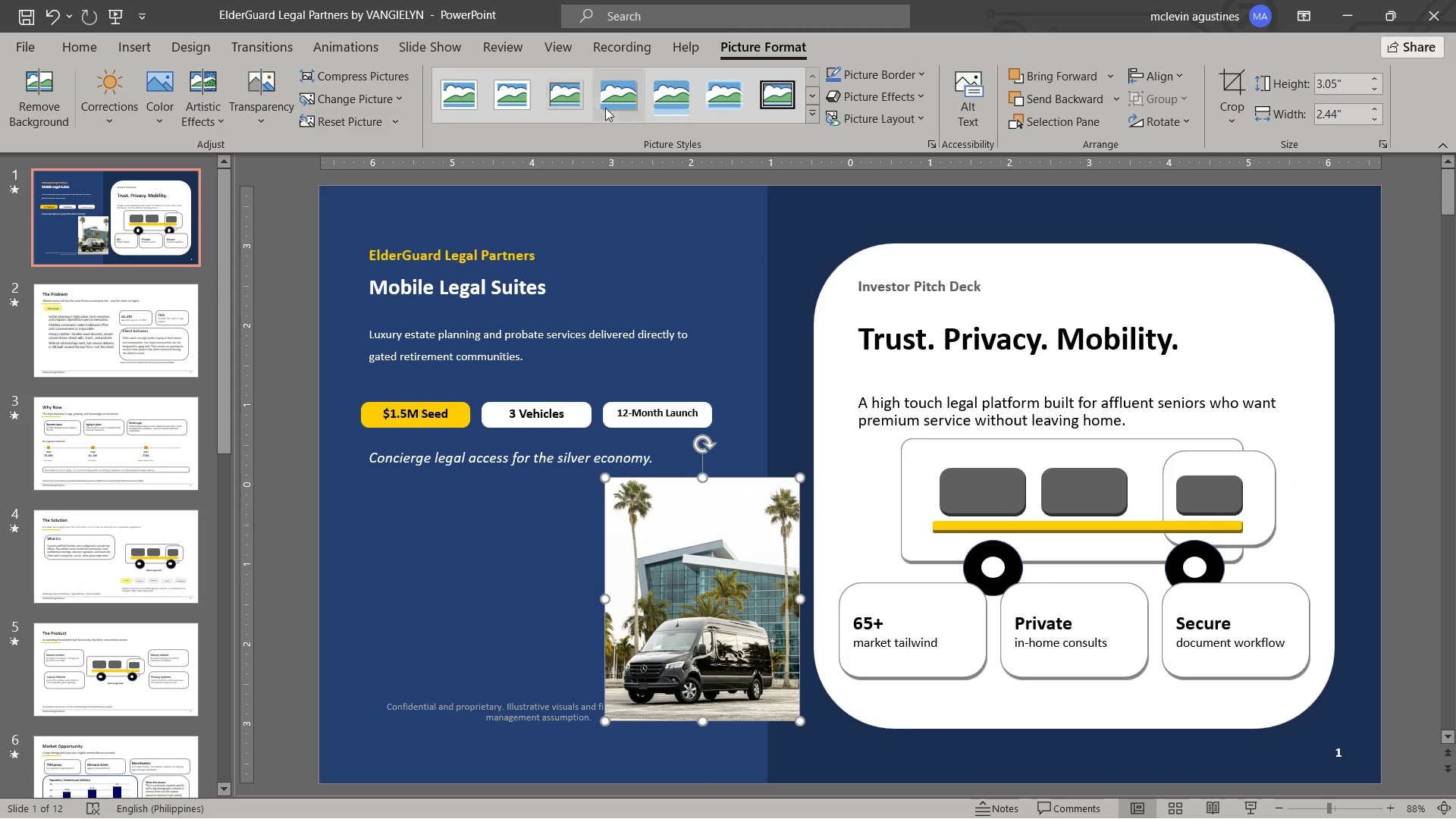 
left_click([611, 108])
 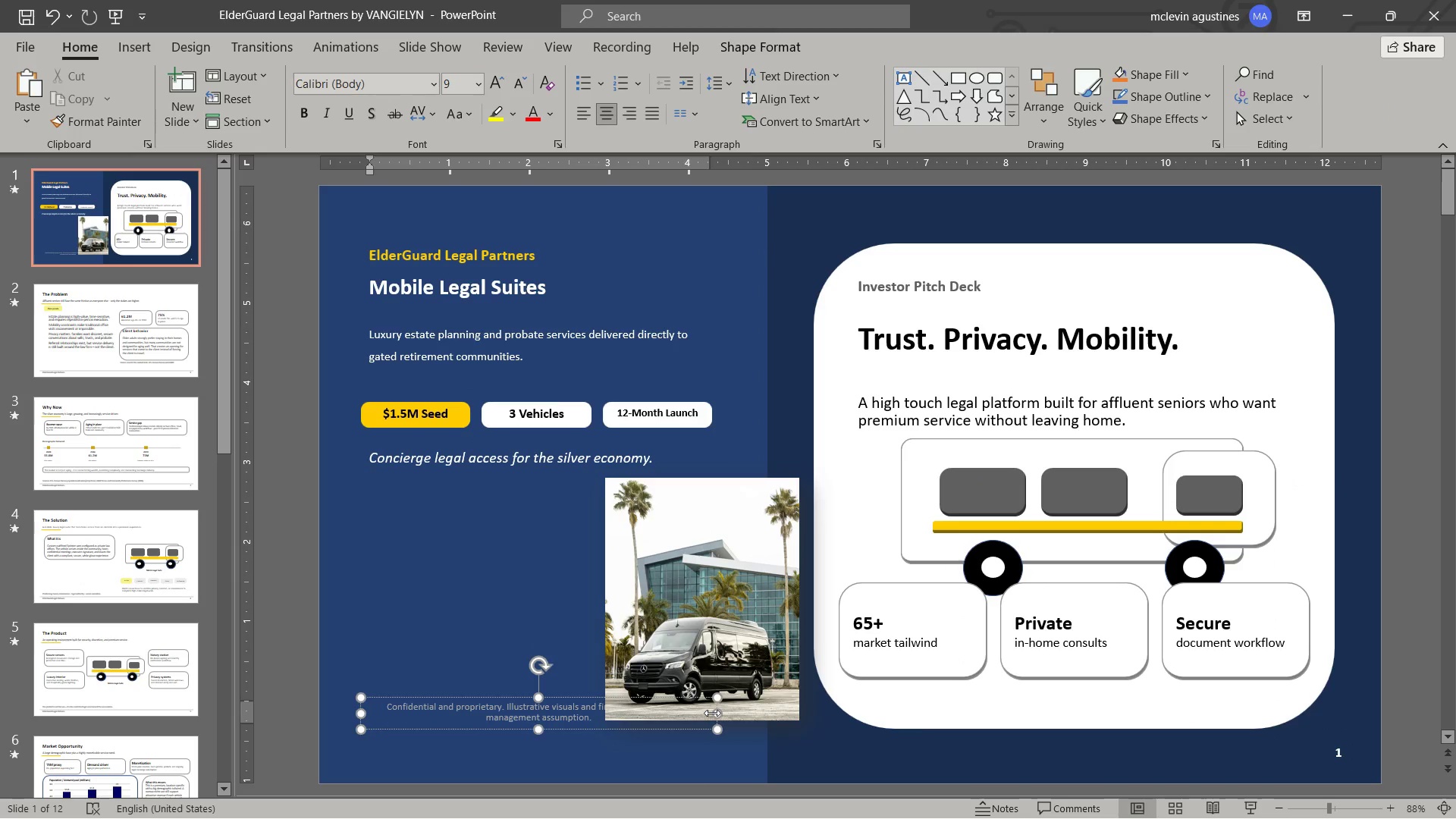 
left_click_drag(start_coordinate=[712, 713], to_coordinate=[601, 715])
 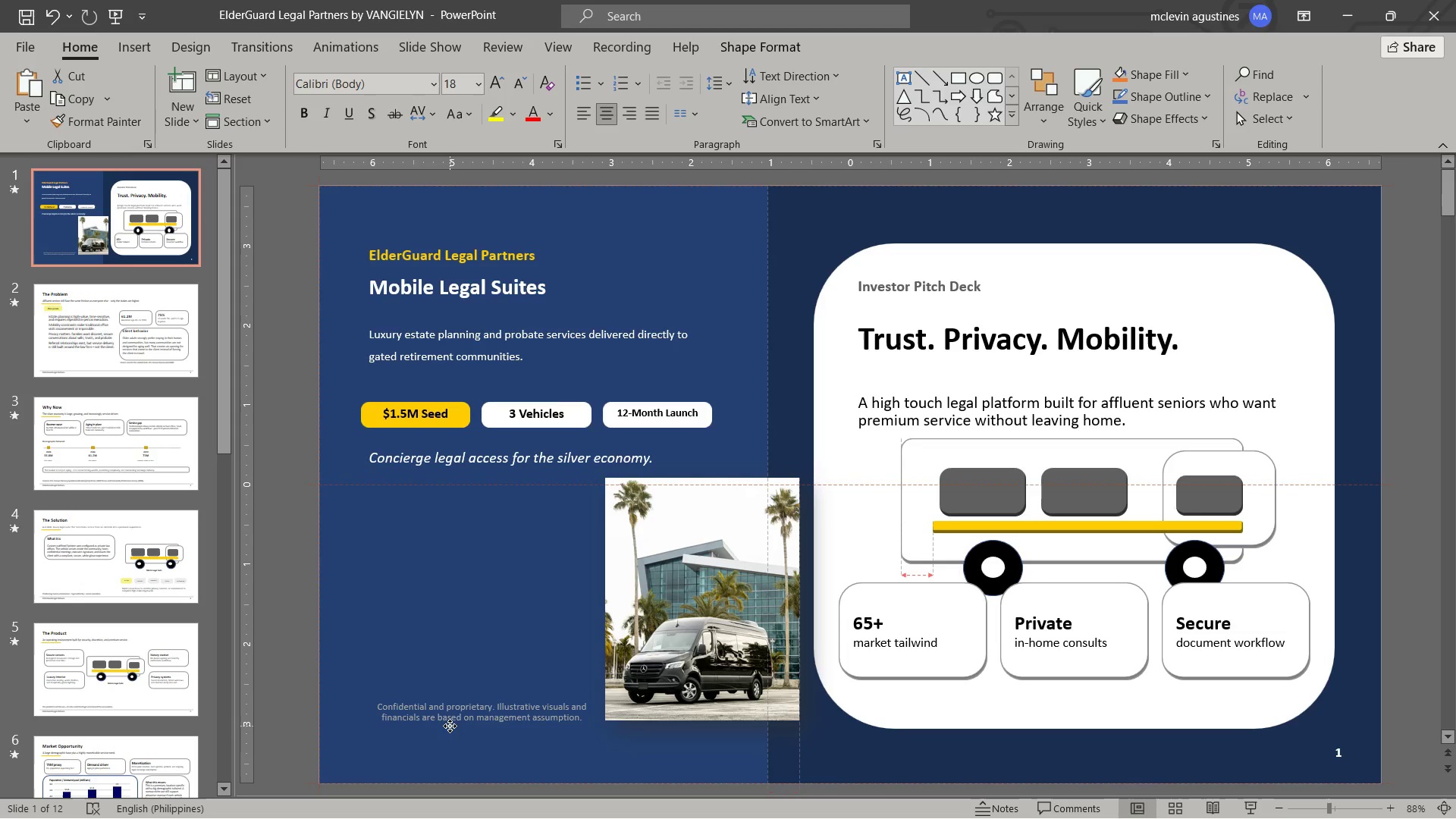 
left_click([450, 726])
 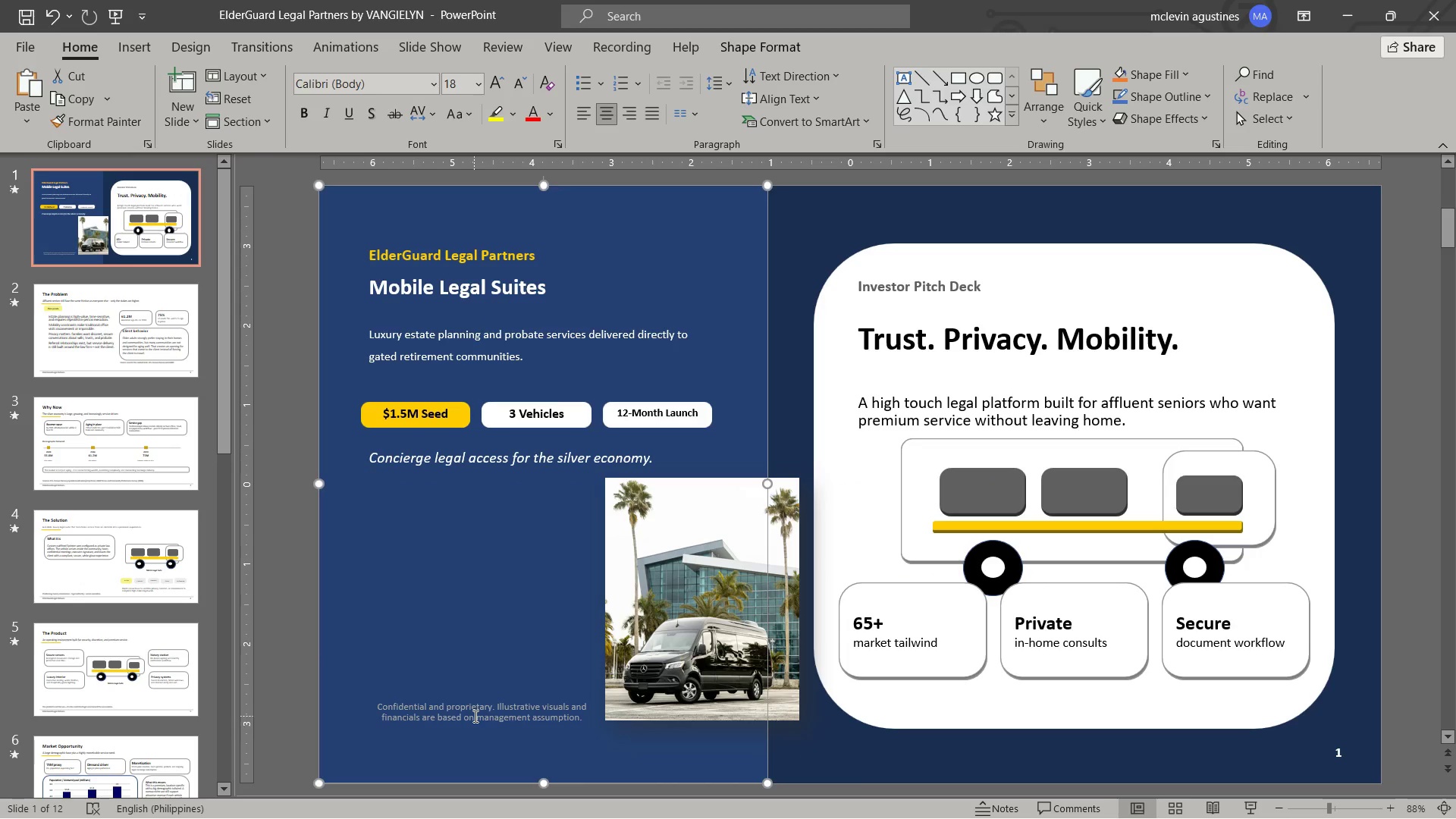 
left_click([474, 716])
 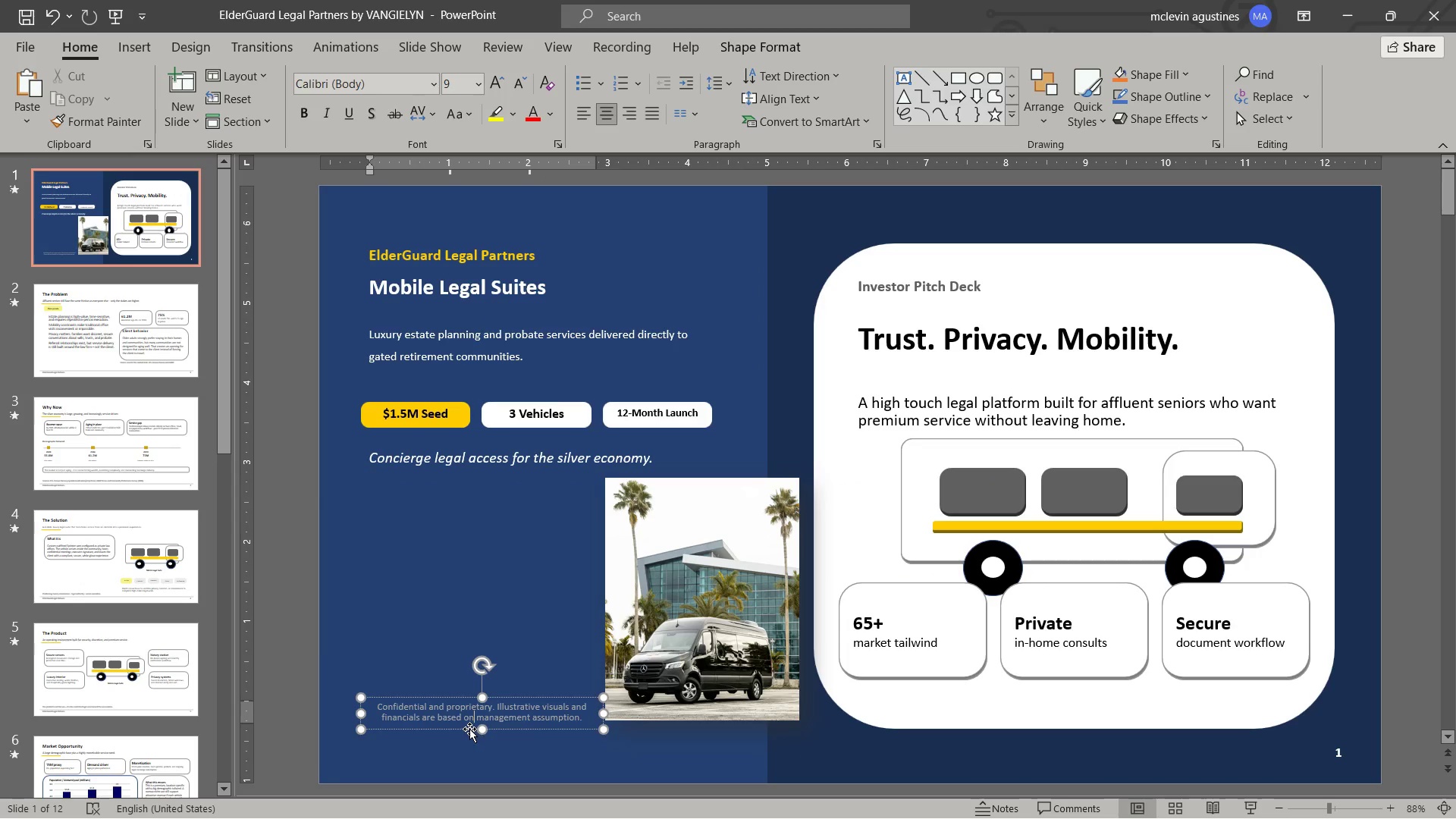 
left_click_drag(start_coordinate=[469, 729], to_coordinate=[449, 750])
 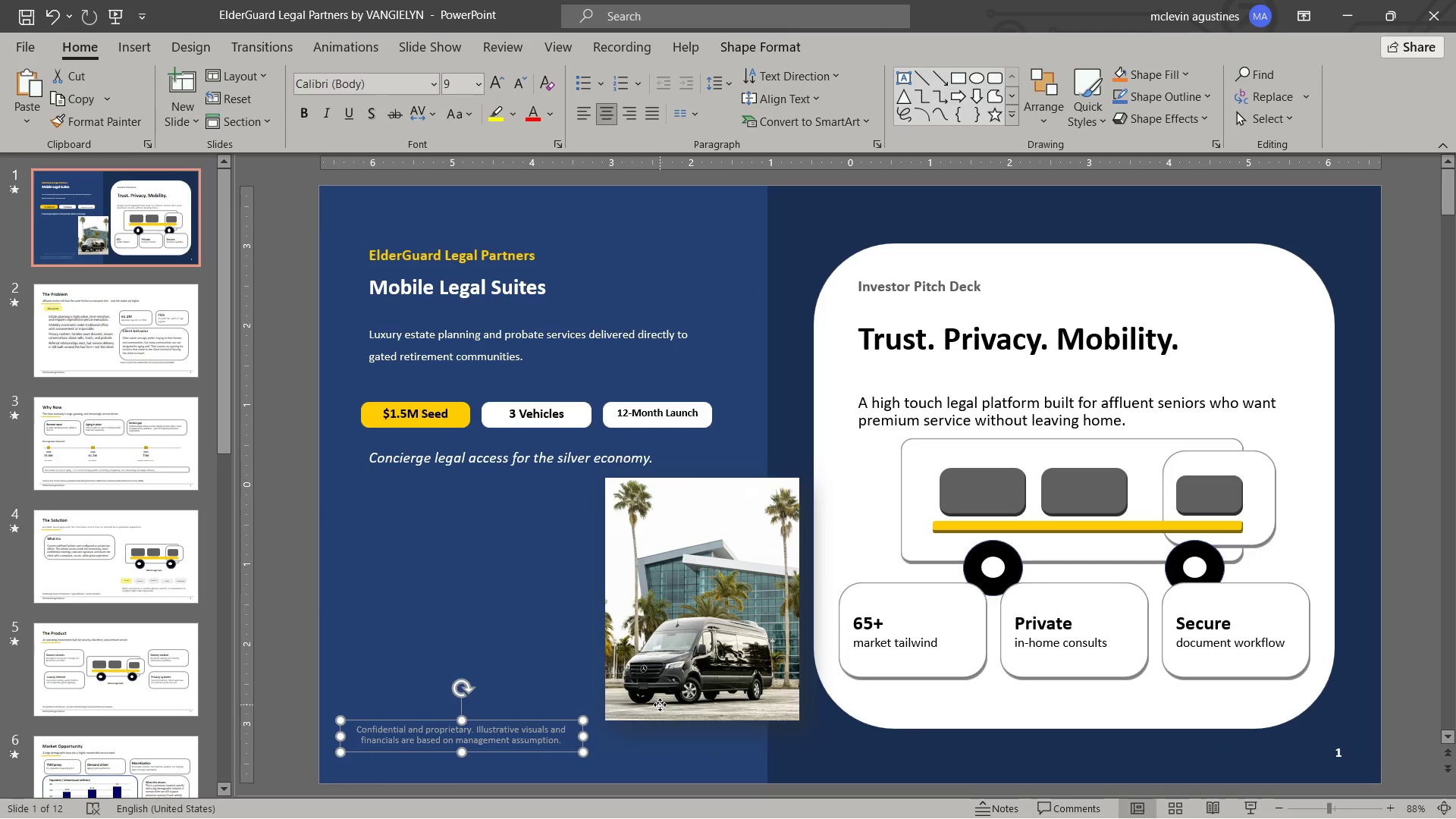 
left_click_drag(start_coordinate=[660, 704], to_coordinate=[656, 694])
 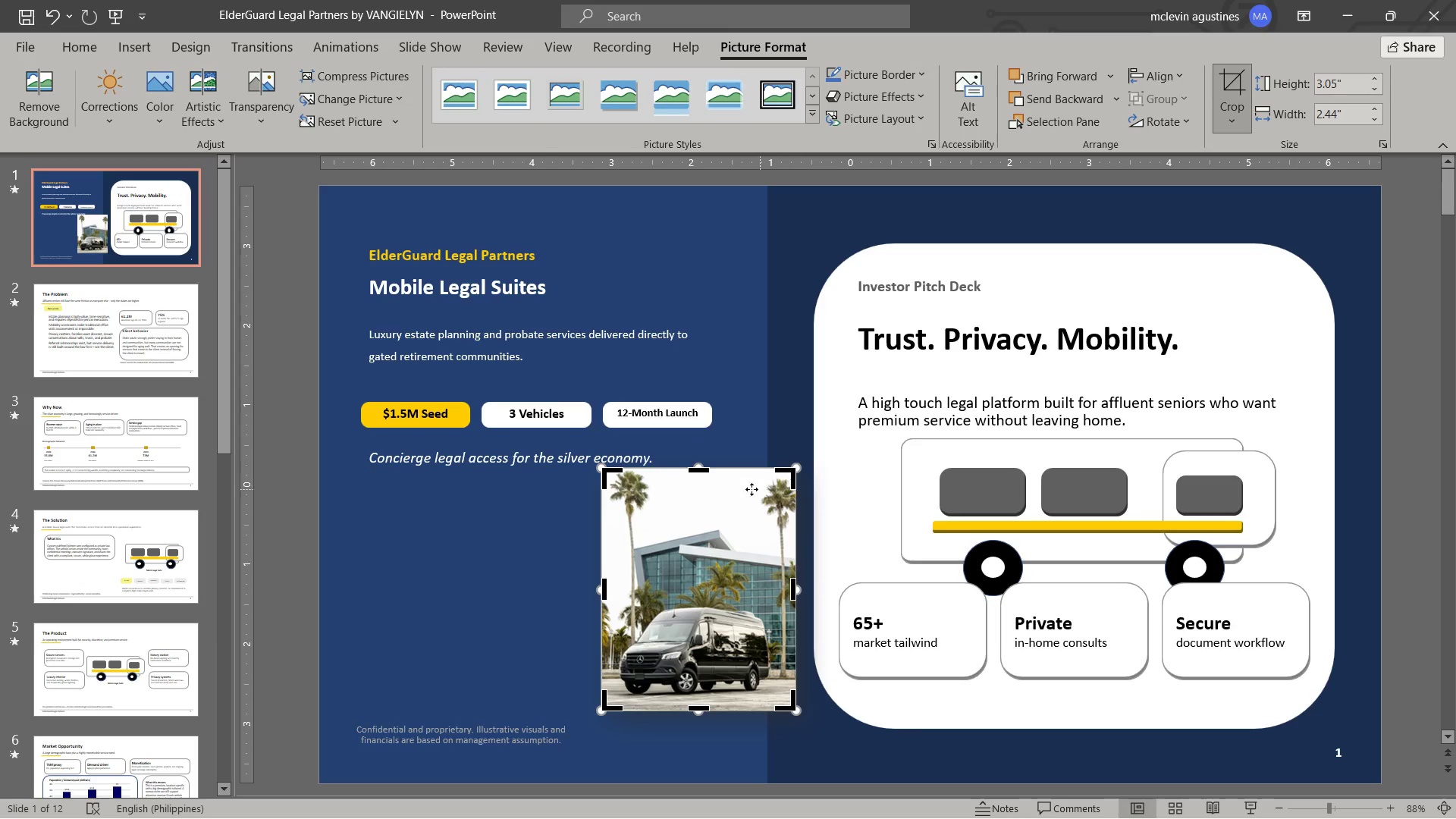 
left_click([701, 466])
 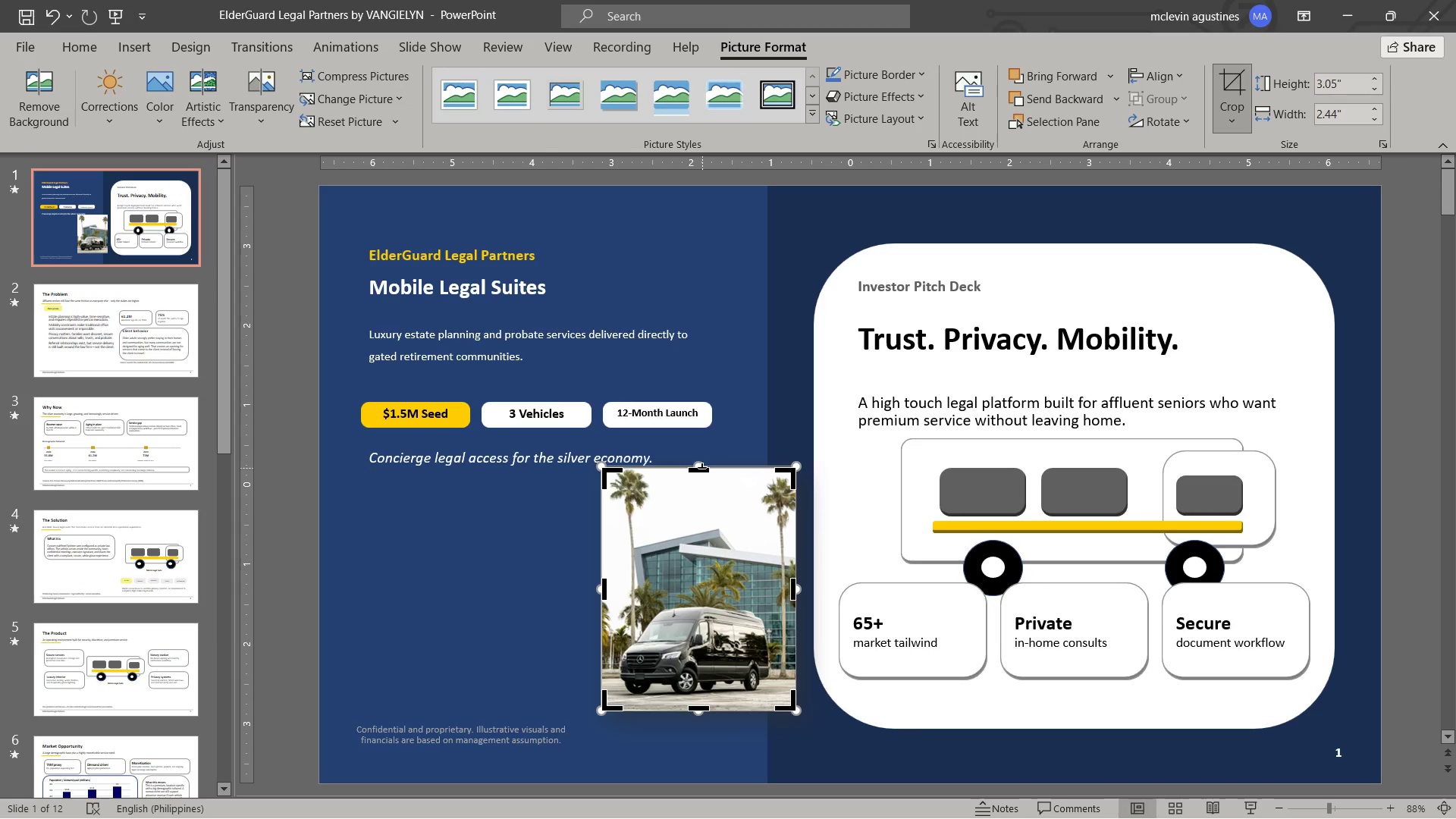 
left_click_drag(start_coordinate=[702, 468], to_coordinate=[733, 526])
 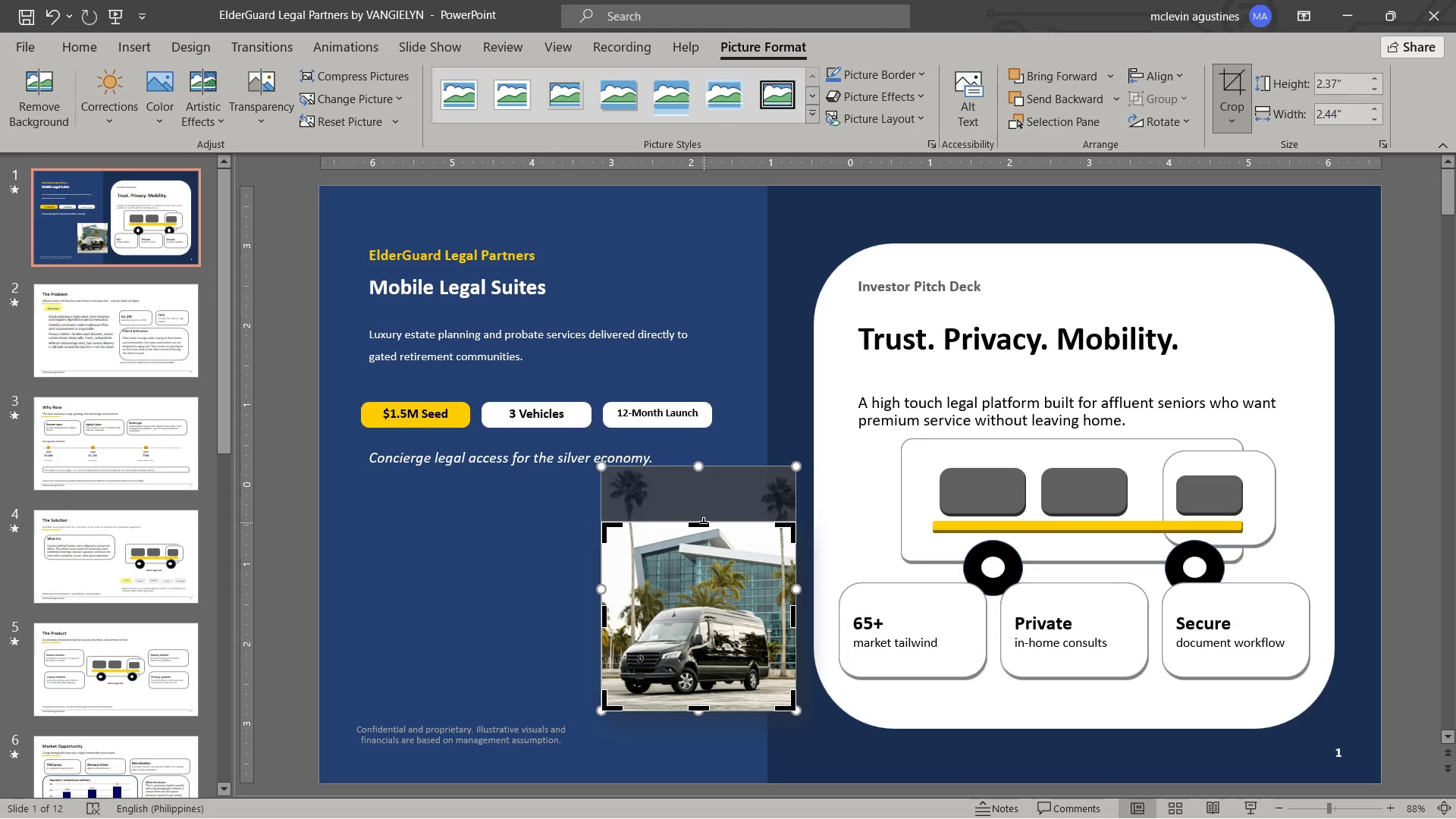 
left_click_drag(start_coordinate=[704, 522], to_coordinate=[719, 554])
 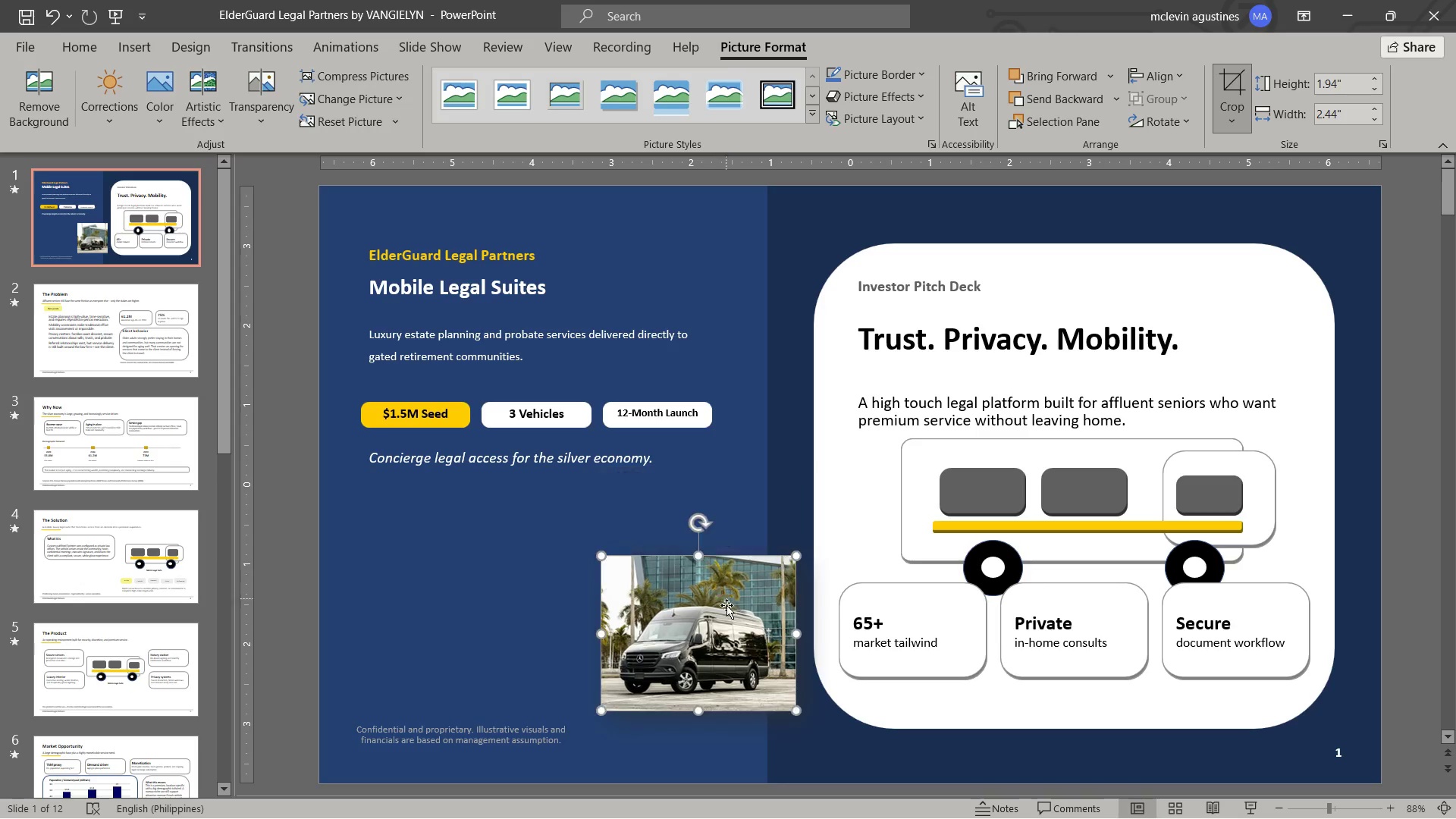 
key(Escape)
 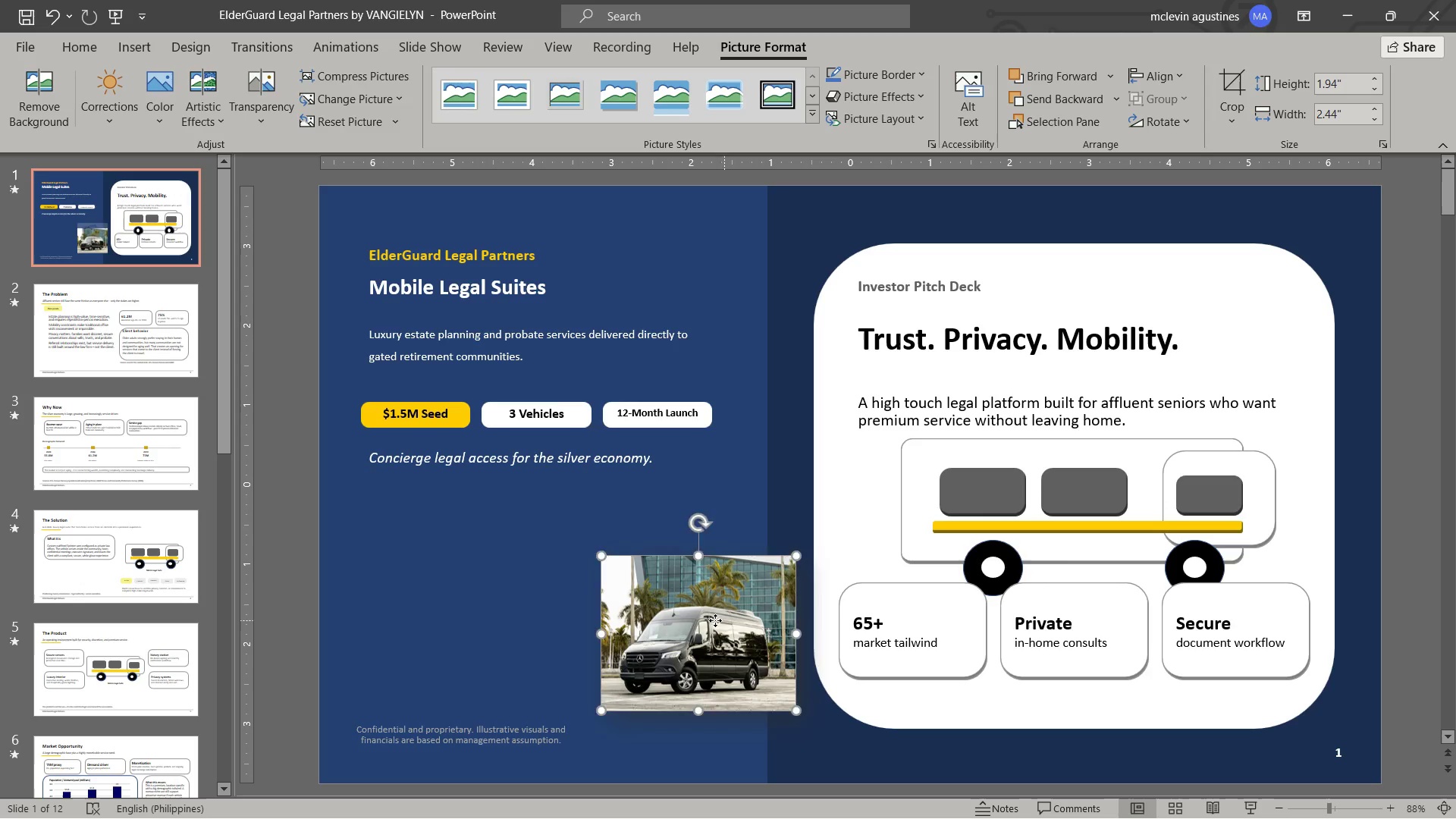 
left_click_drag(start_coordinate=[723, 620], to_coordinate=[496, 552])
 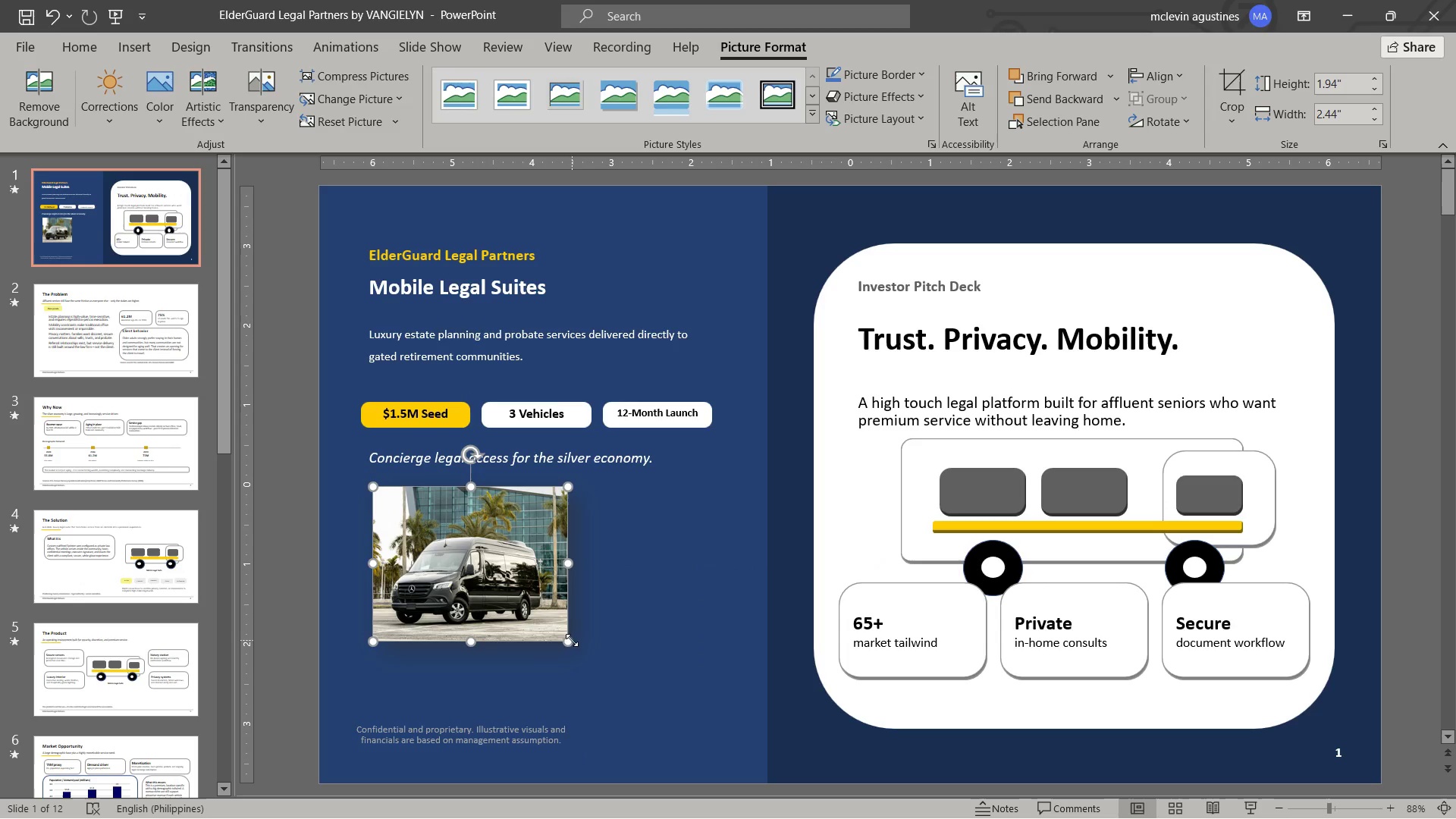 
left_click_drag(start_coordinate=[572, 640], to_coordinate=[661, 656])
 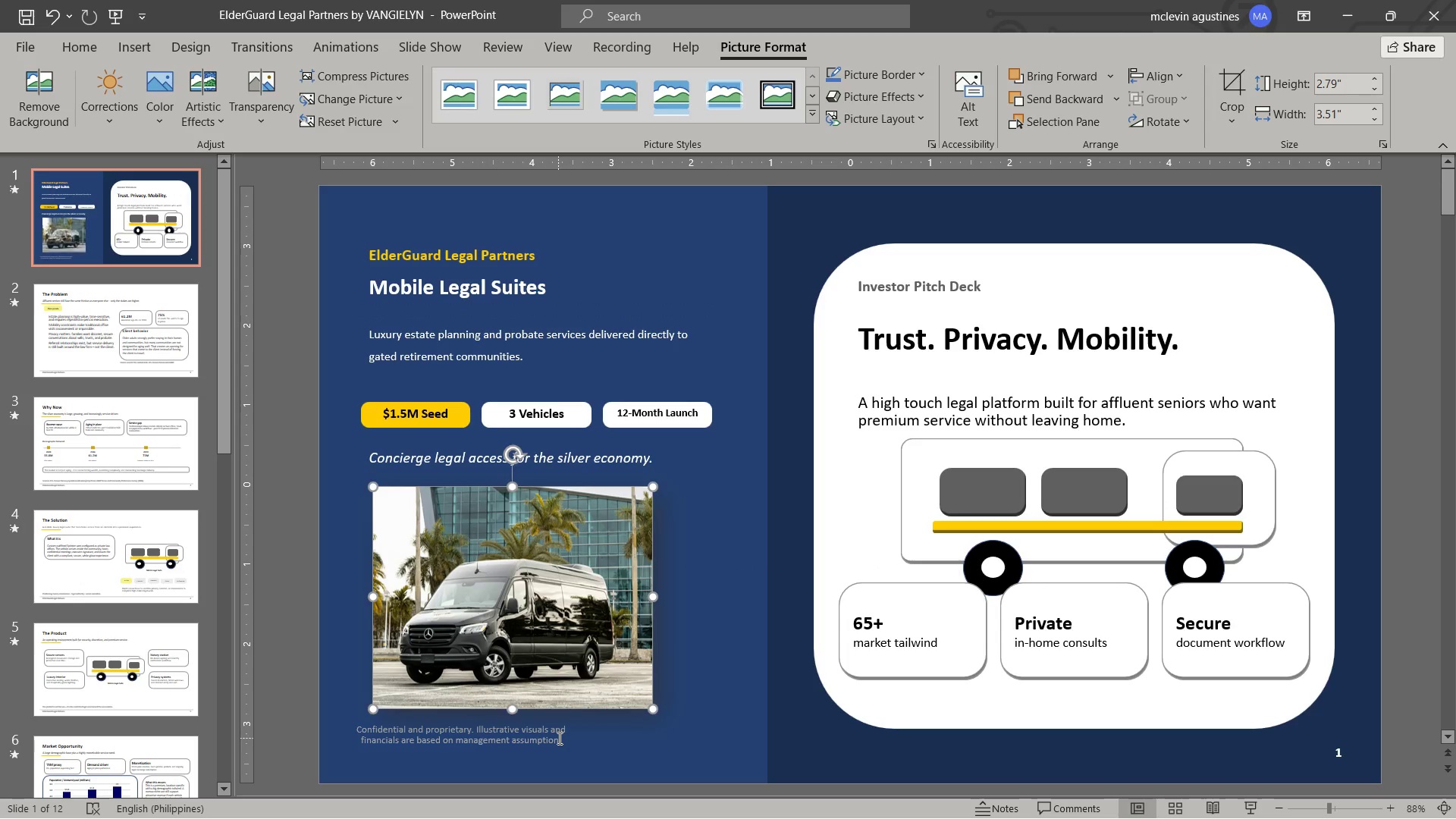 
left_click([558, 738])
 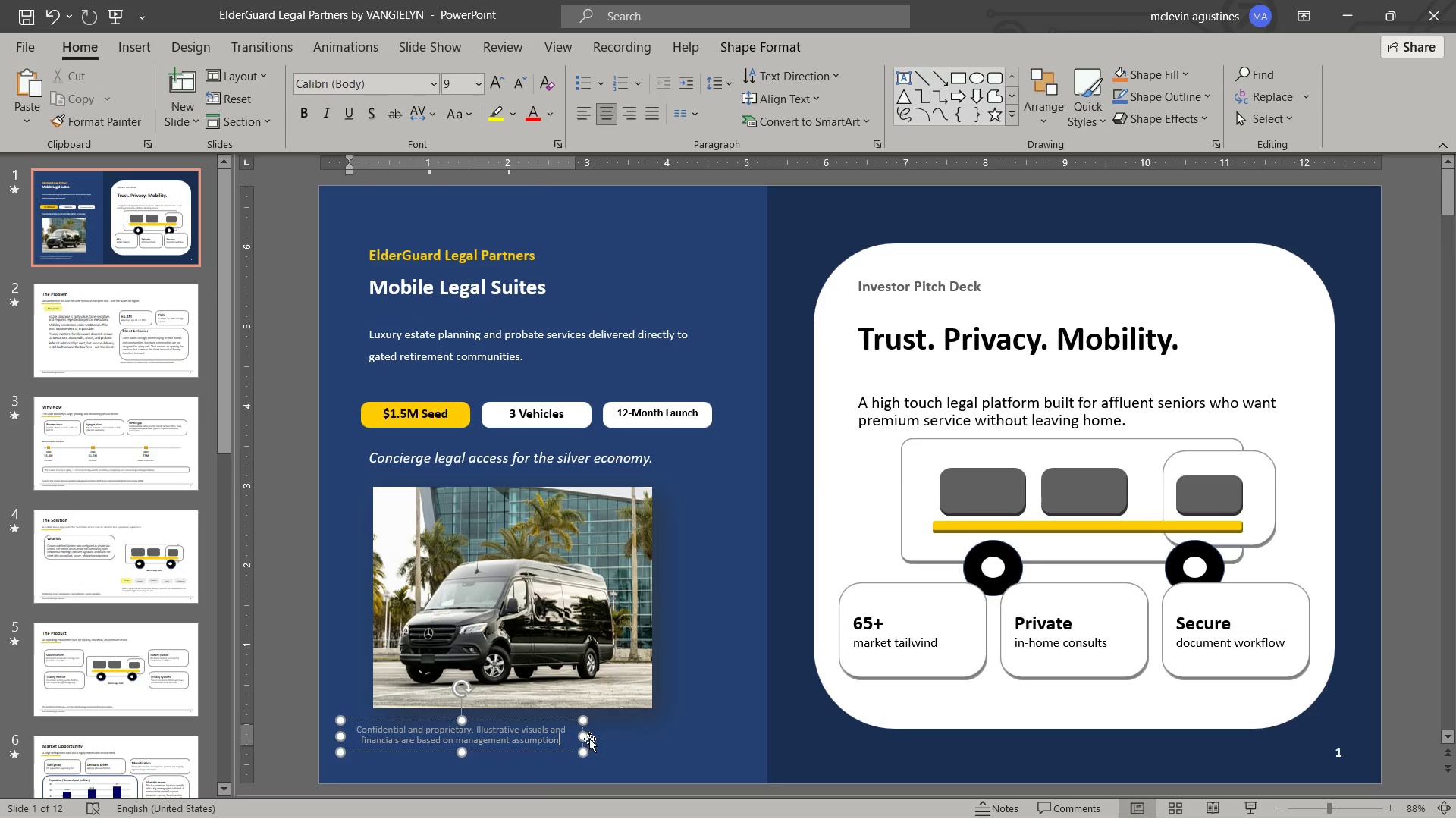 
left_click_drag(start_coordinate=[589, 739], to_coordinate=[632, 741])
 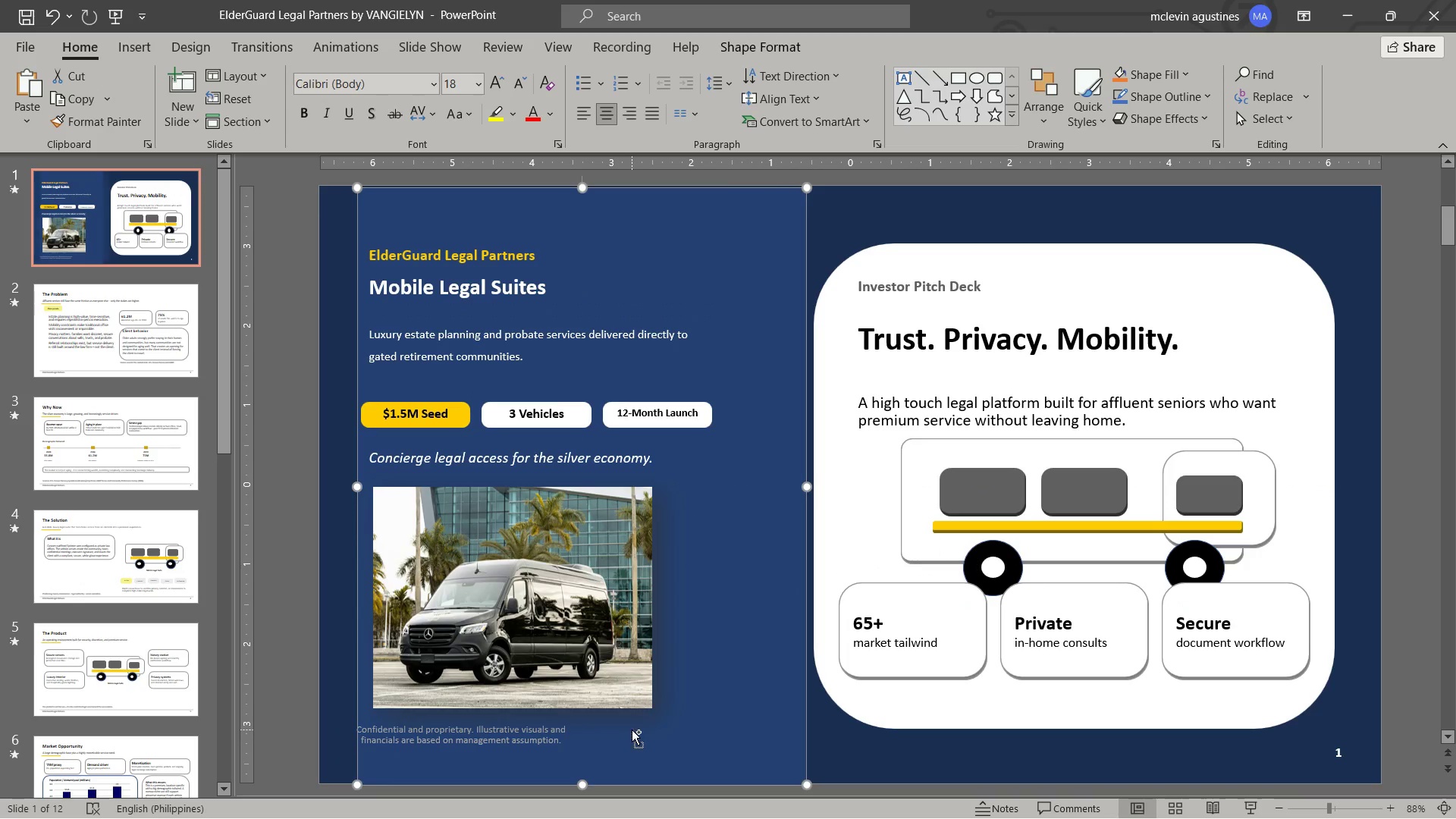 
hold_key(key=ControlLeft, duration=0.55)
 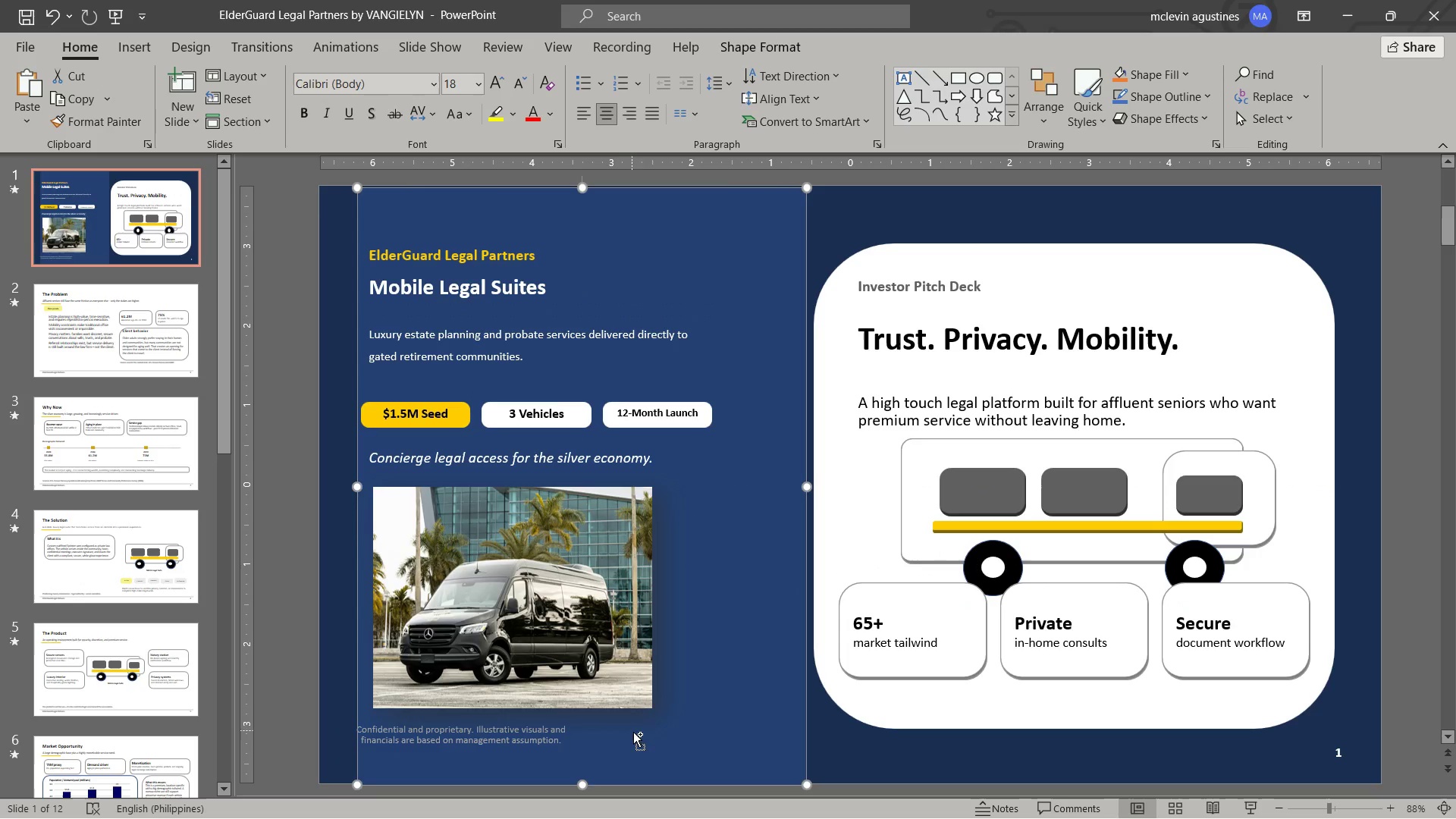 
key(Control+ControlLeft)
 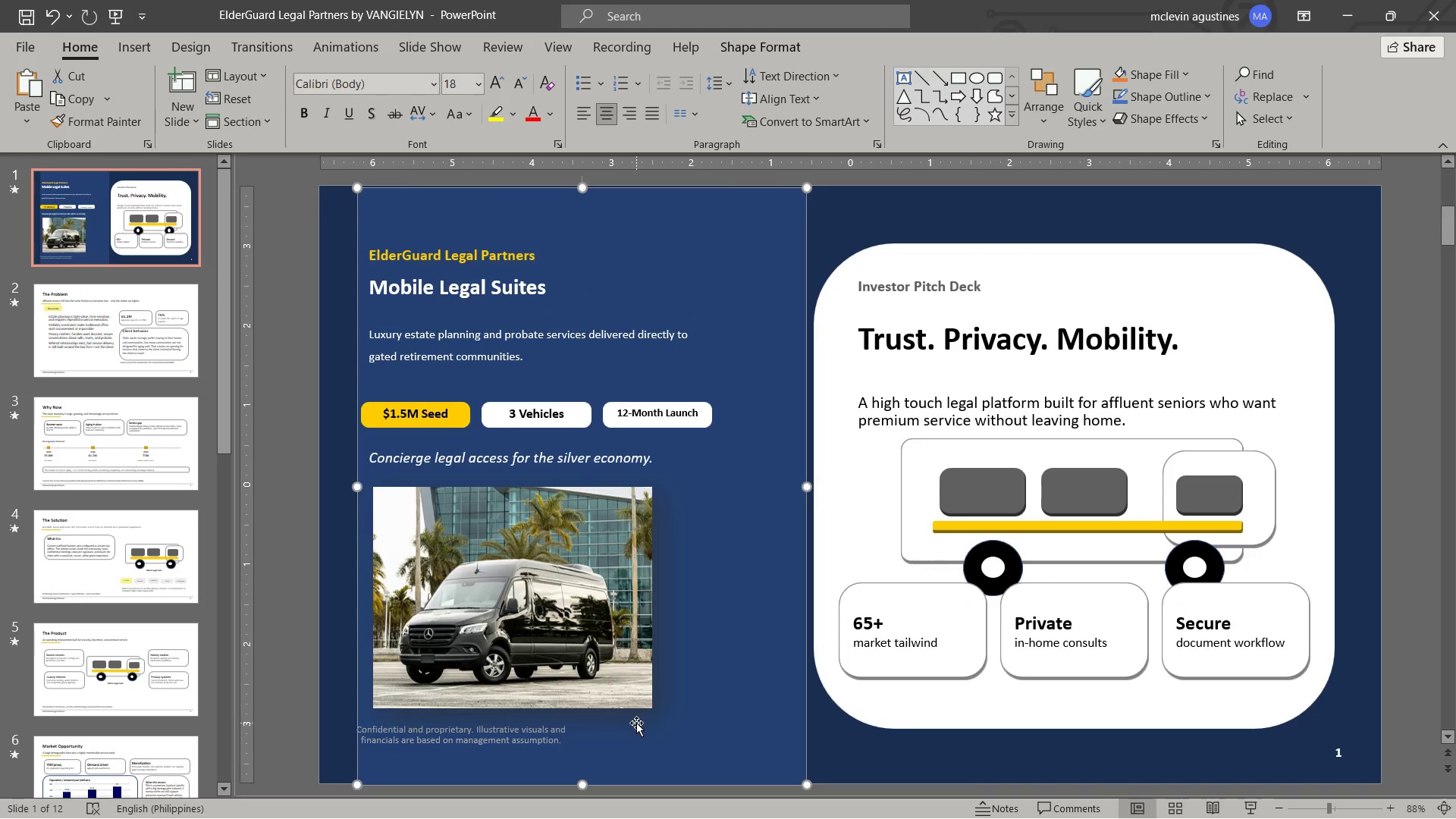 
key(Control+Z)
 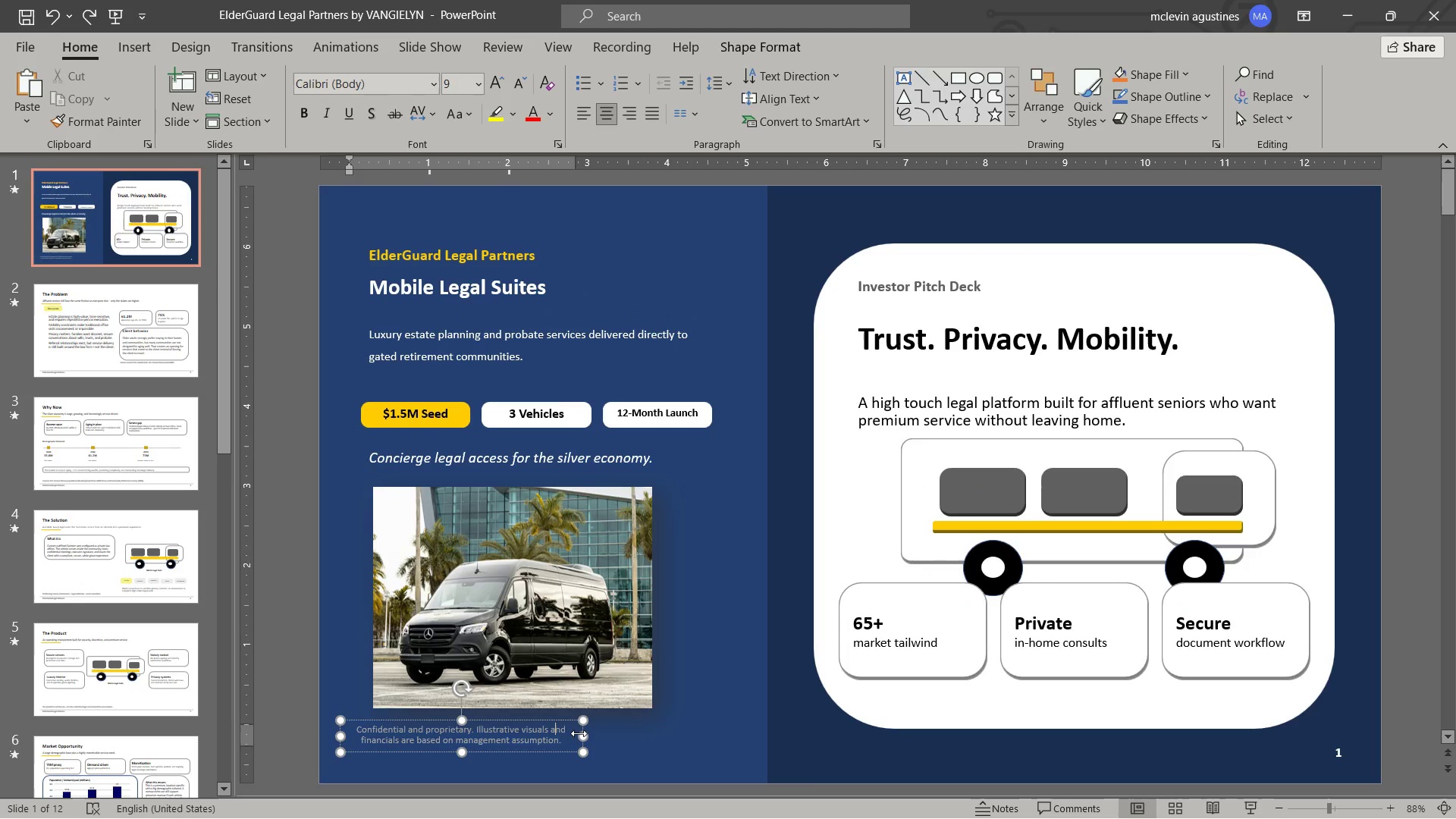 
left_click_drag(start_coordinate=[582, 733], to_coordinate=[762, 752])
 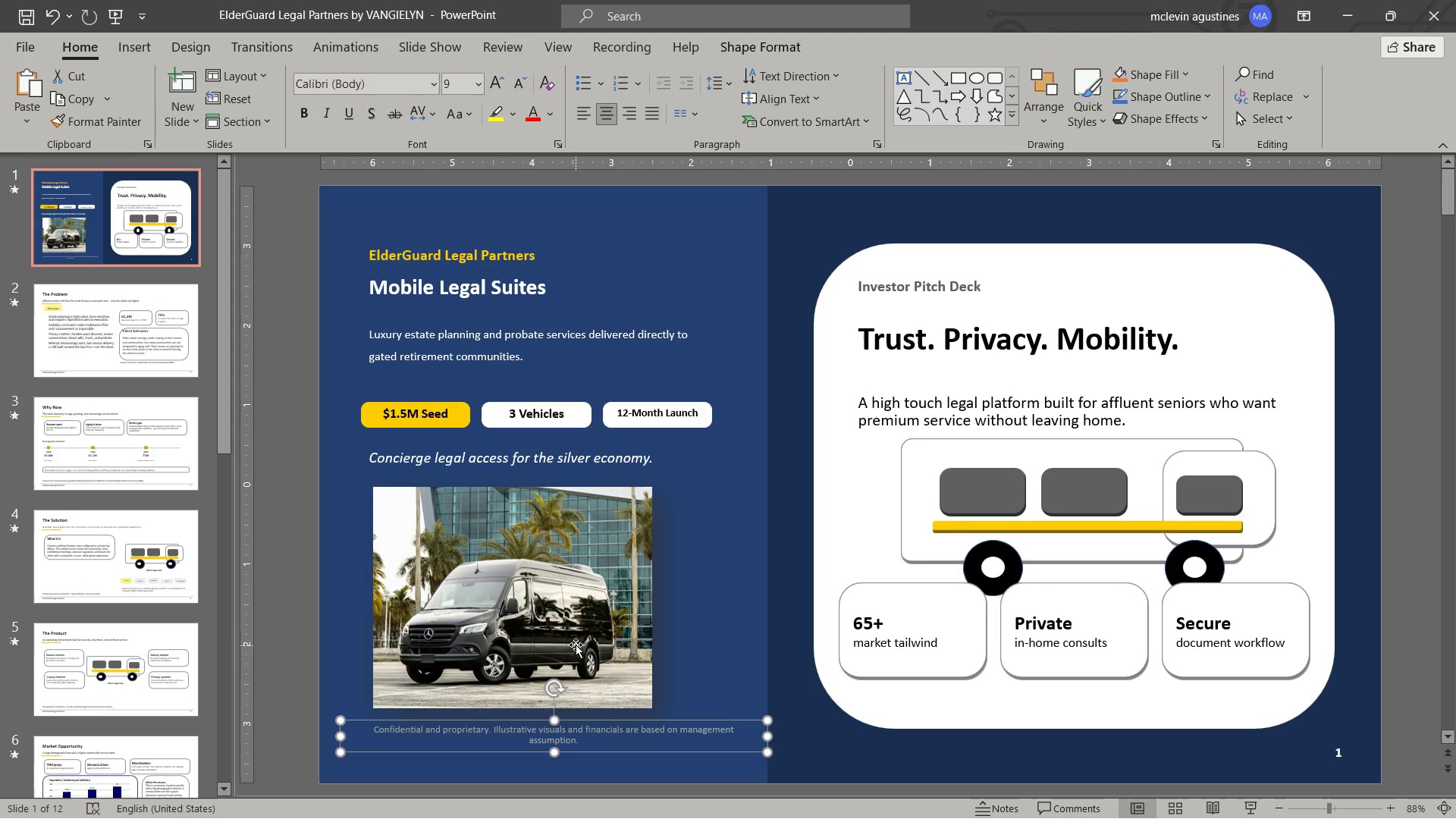 
key(Escape)
 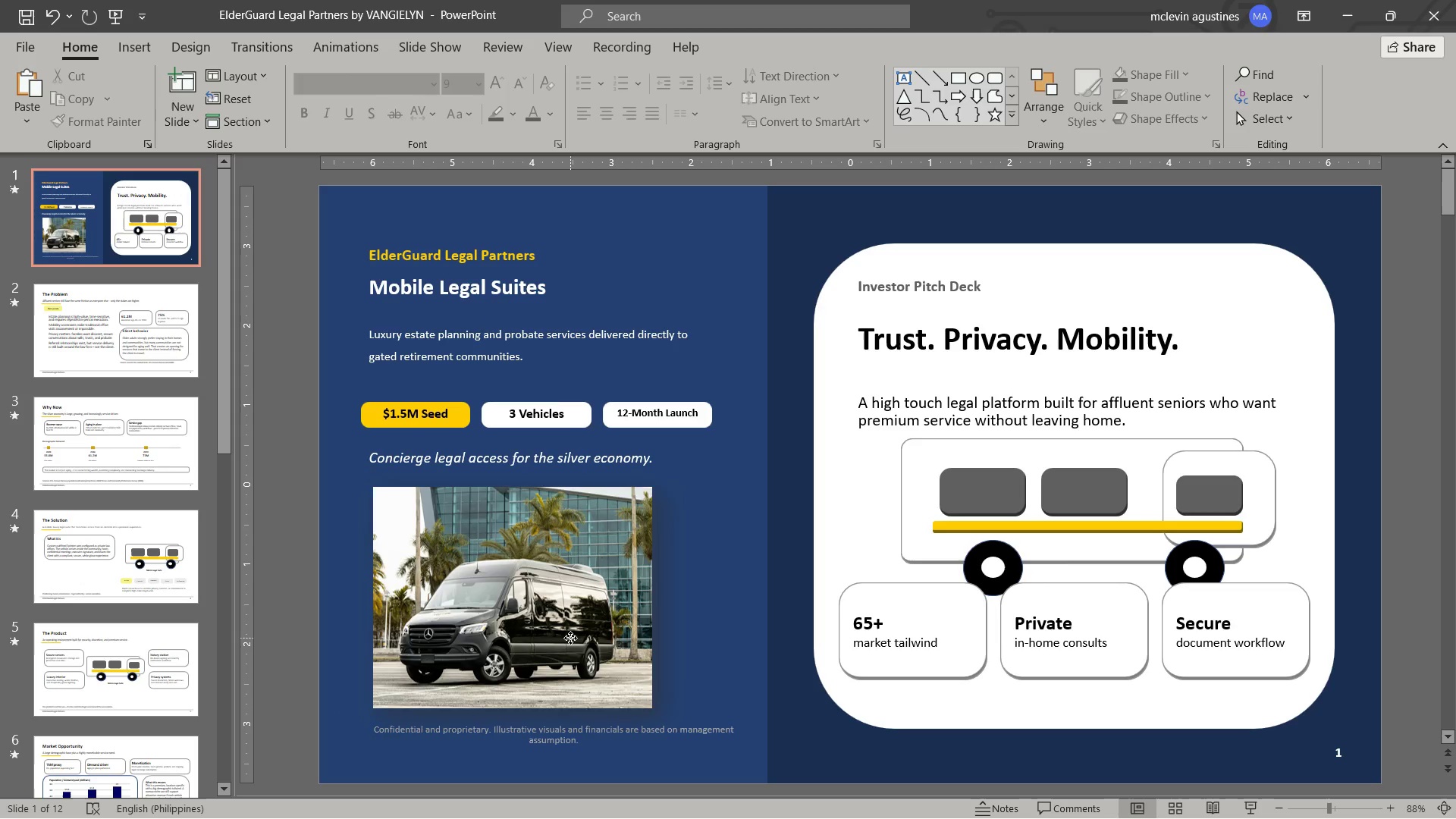 
left_click([570, 638])
 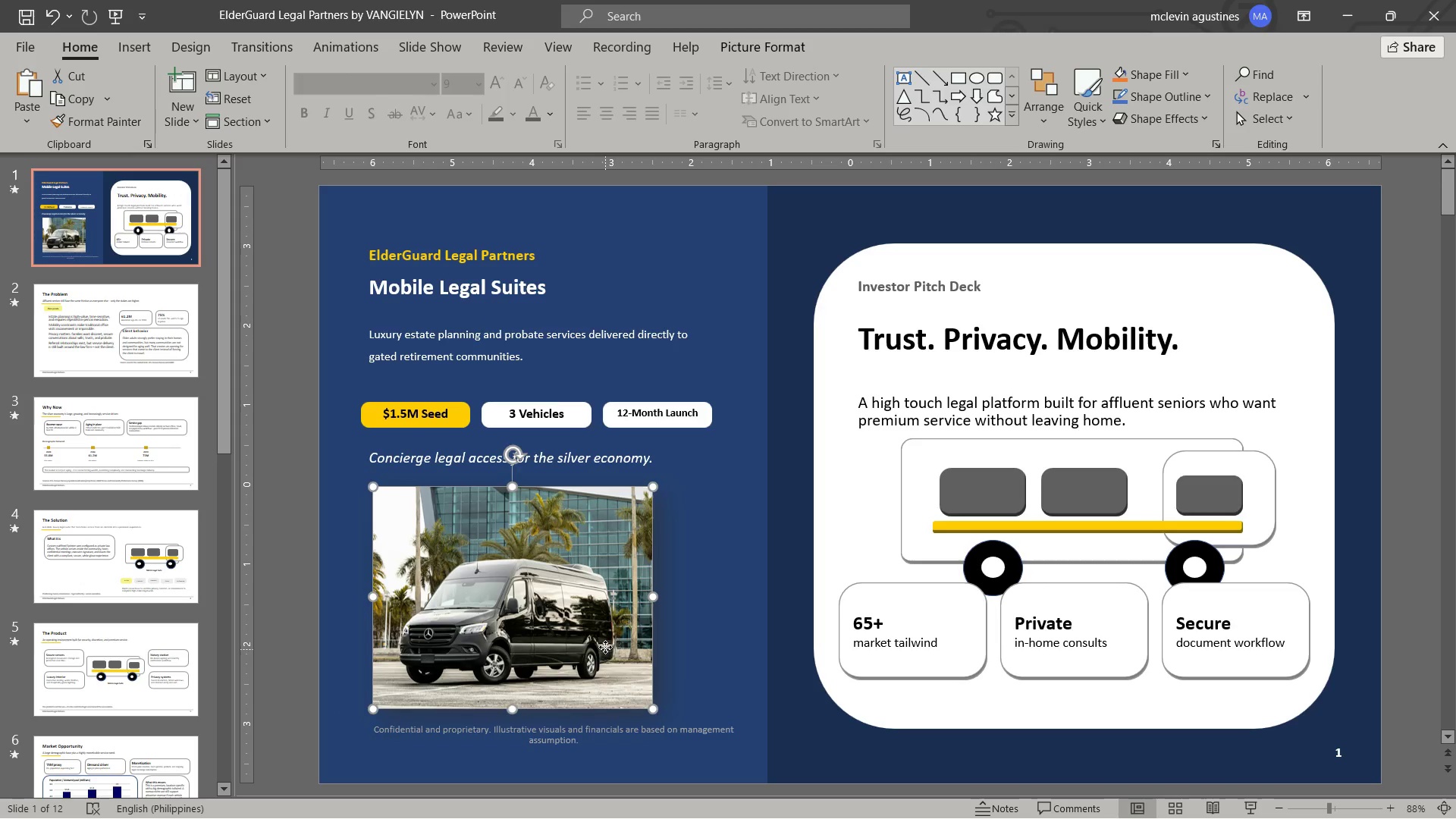 
left_click_drag(start_coordinate=[605, 647], to_coordinate=[630, 645])
 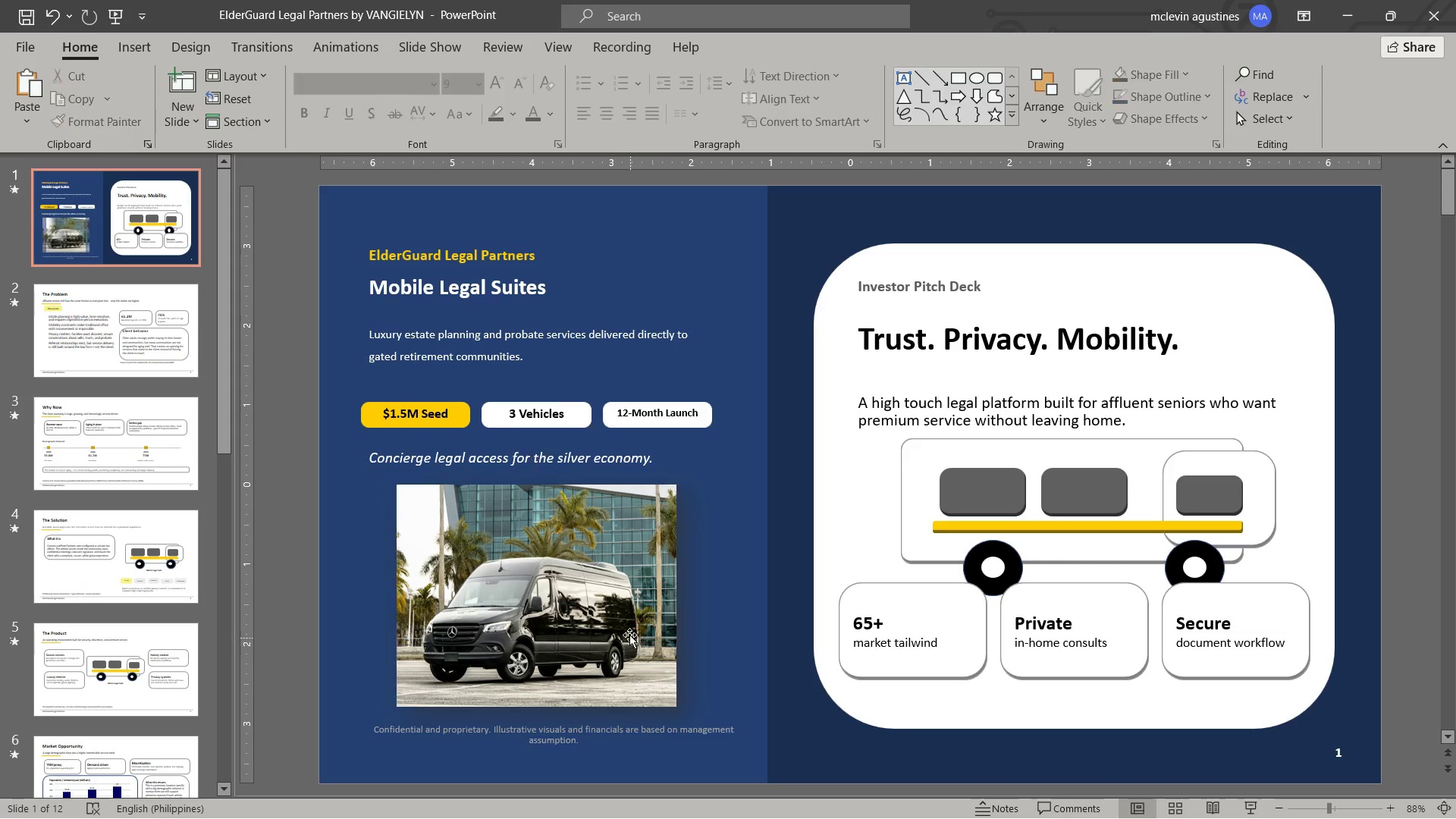 
key(Escape)
 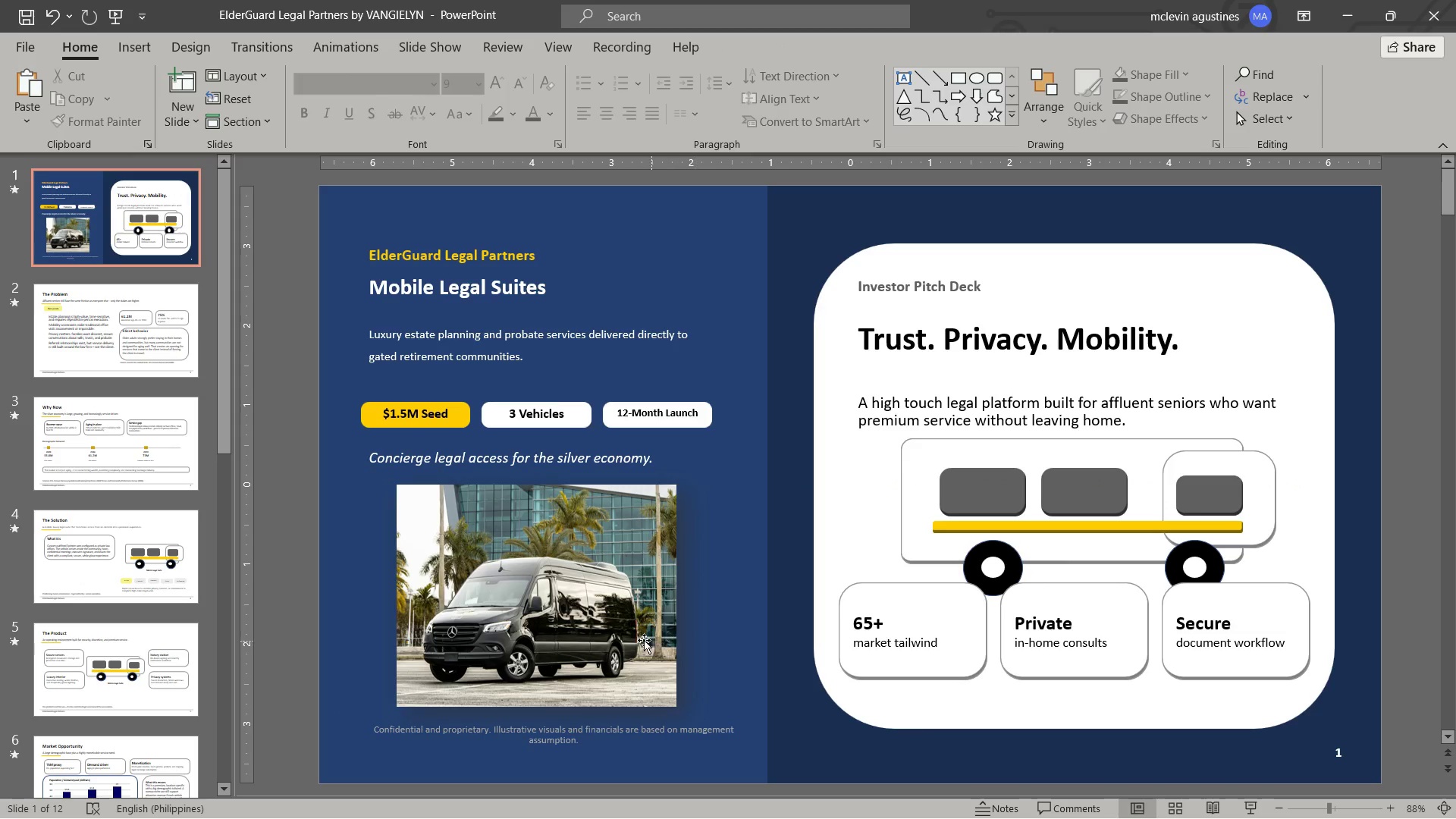 
left_click([643, 639])
 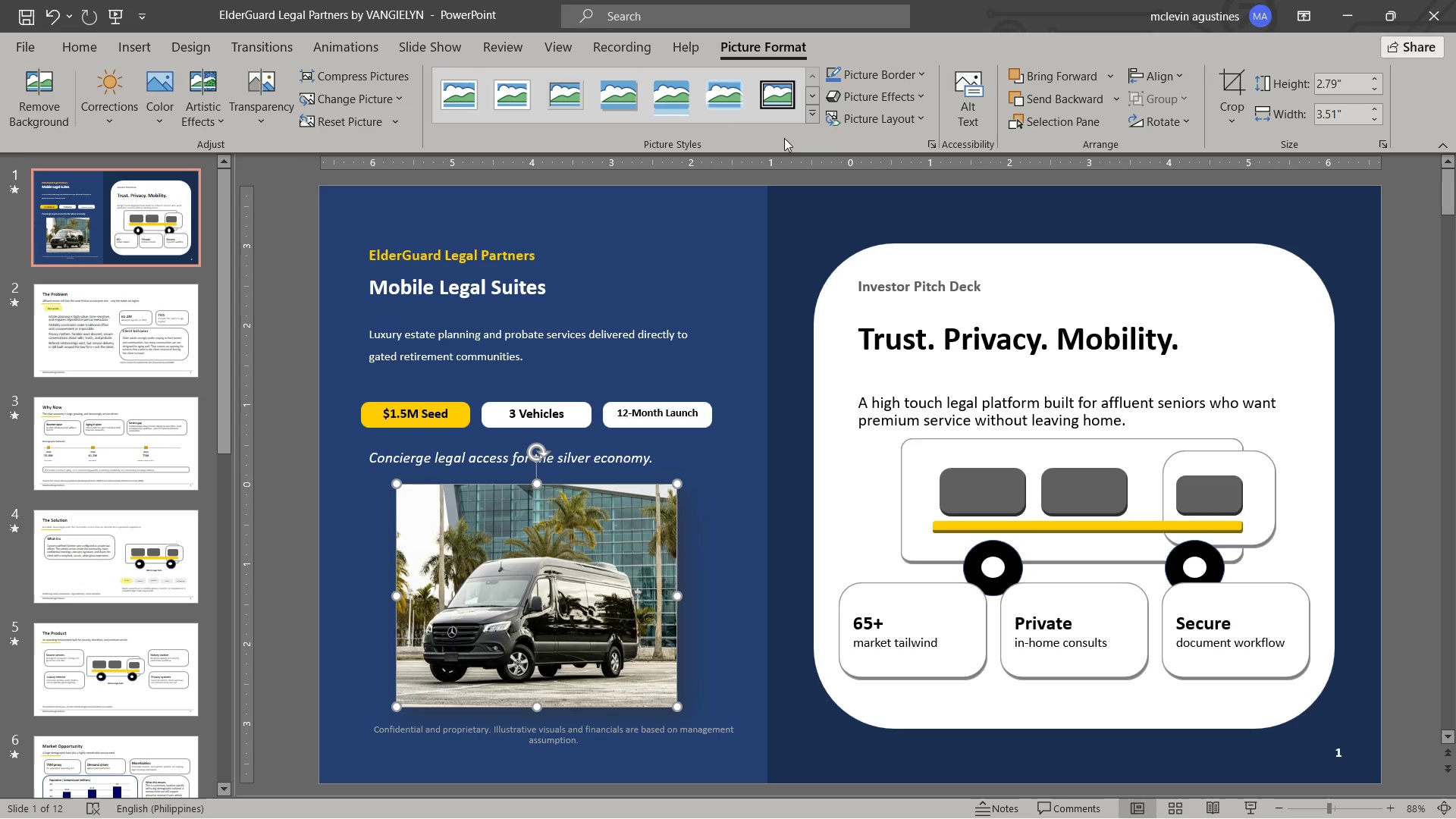 
left_click([684, 119])
 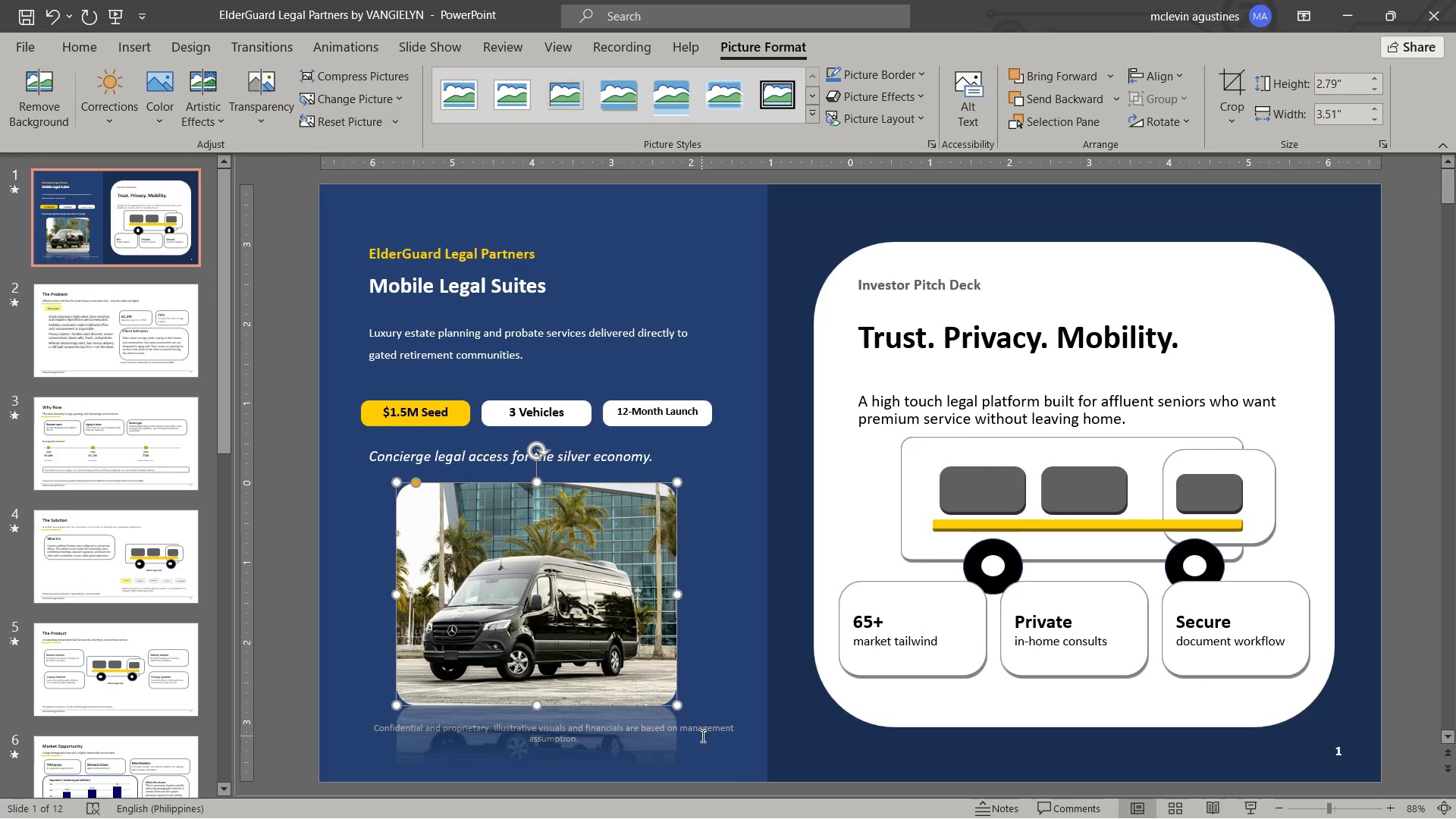 
left_click([704, 730])
 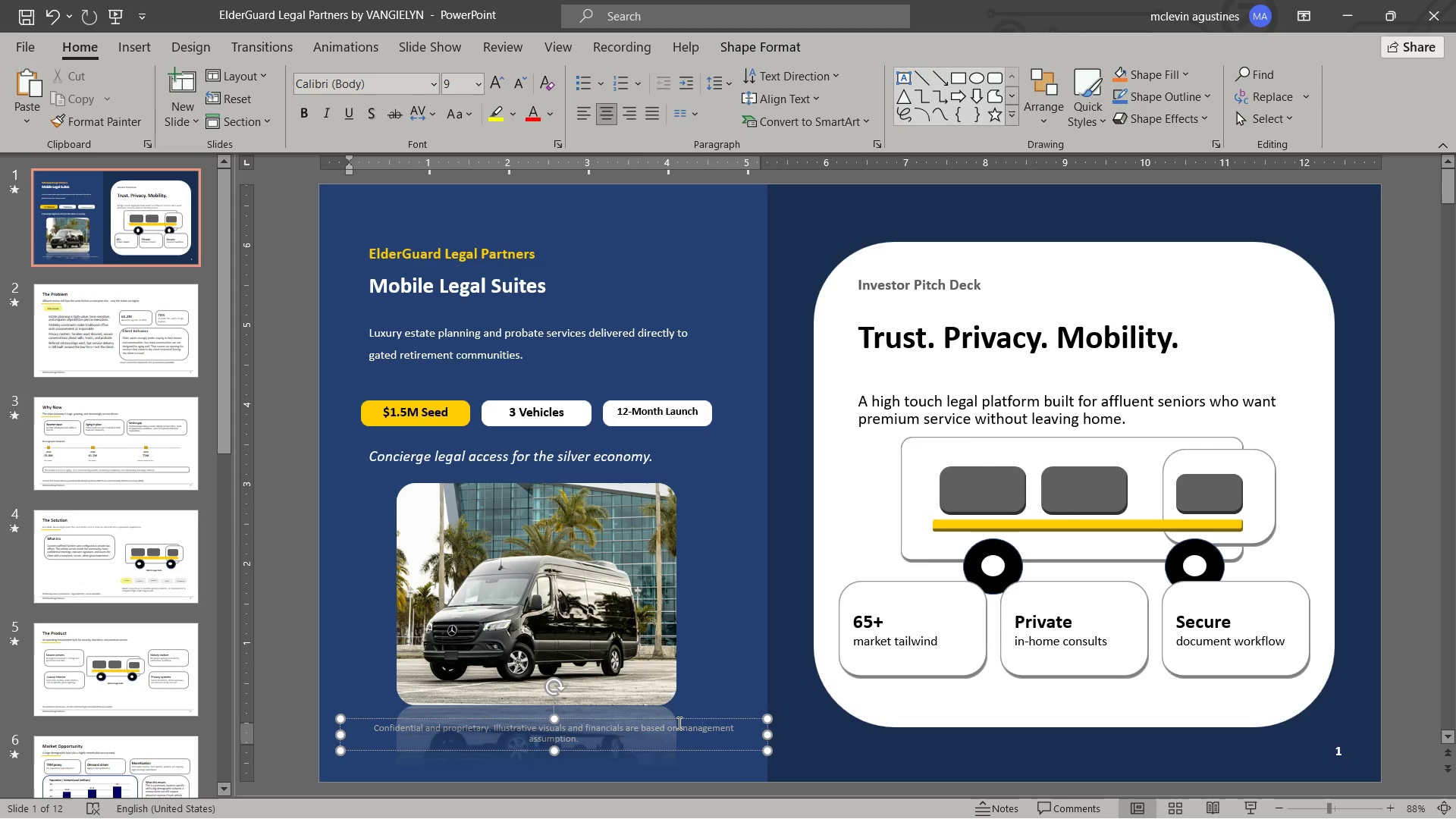 
left_click_drag(start_coordinate=[683, 718], to_coordinate=[677, 735])
 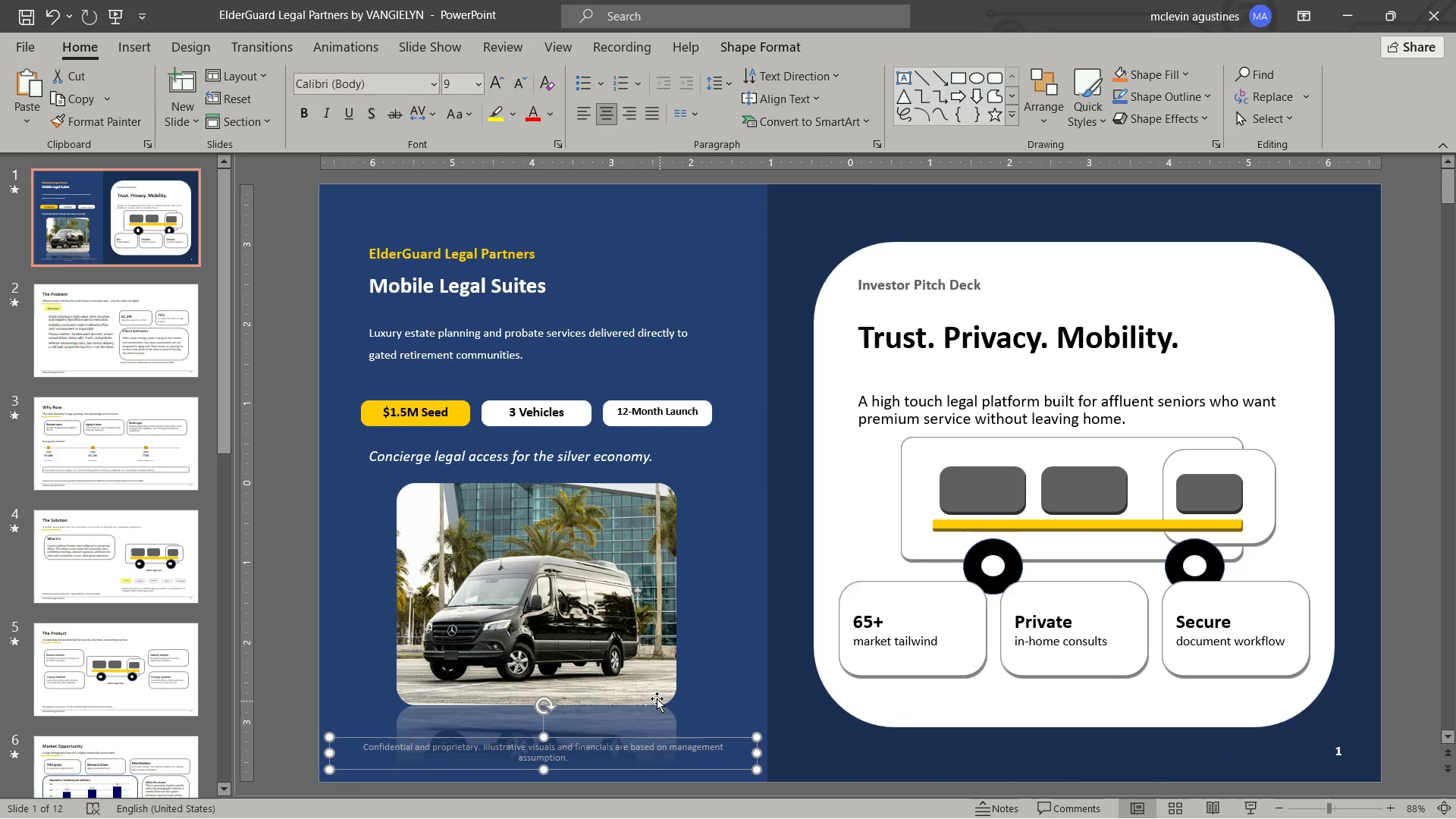 
left_click([655, 690])
 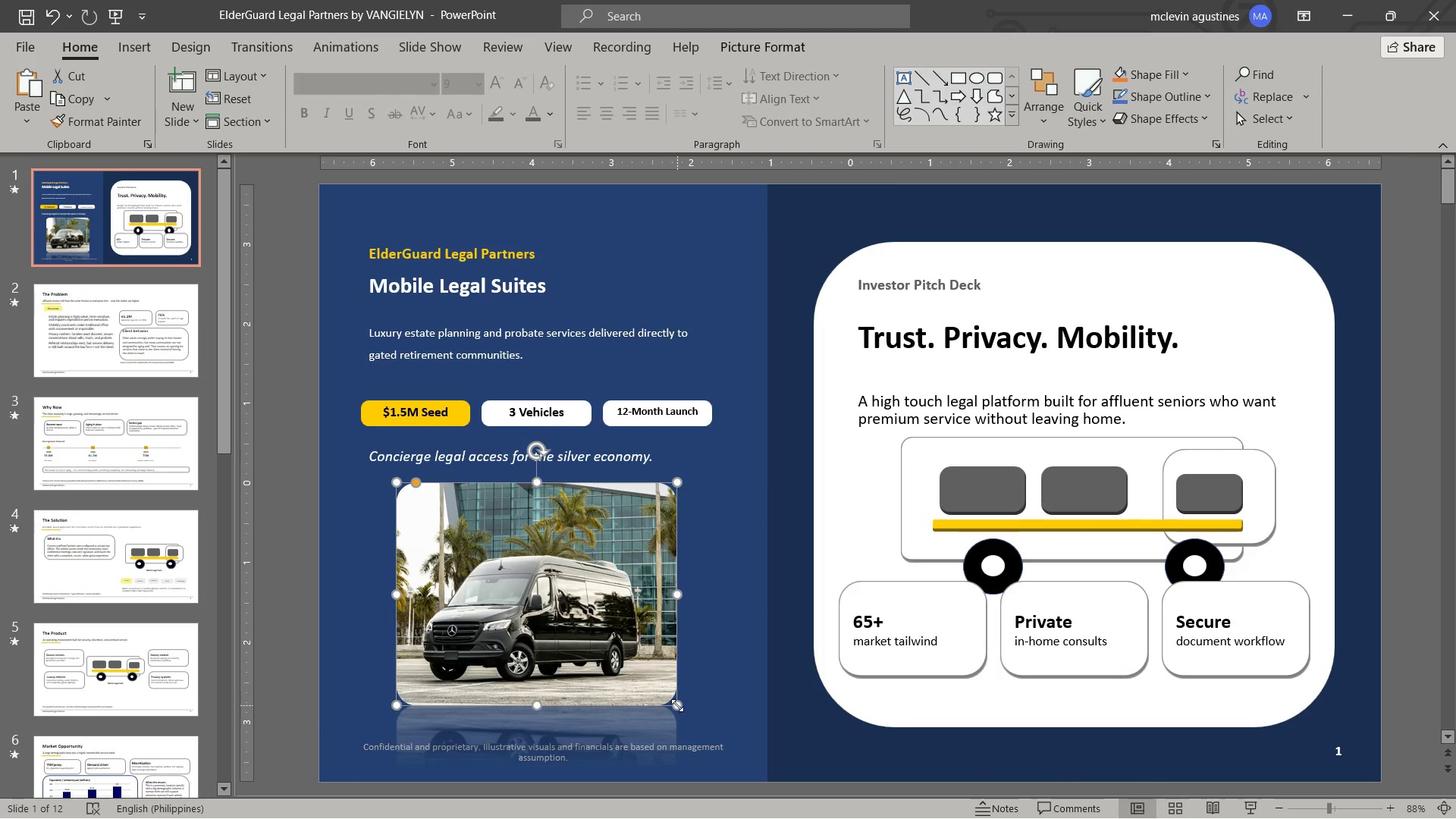 
left_click_drag(start_coordinate=[677, 705], to_coordinate=[692, 728])
 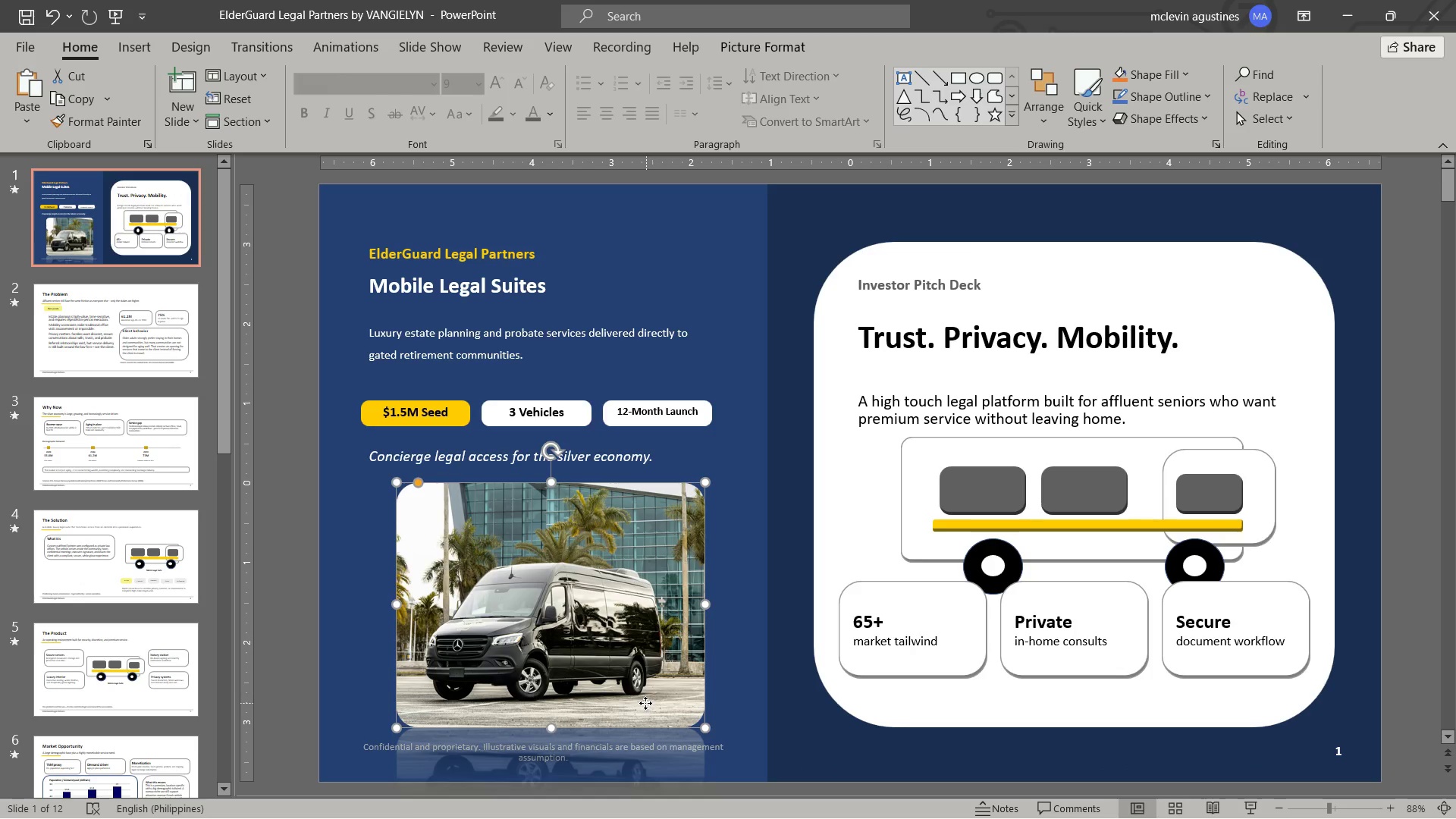 
left_click_drag(start_coordinate=[646, 703], to_coordinate=[640, 697])
 